 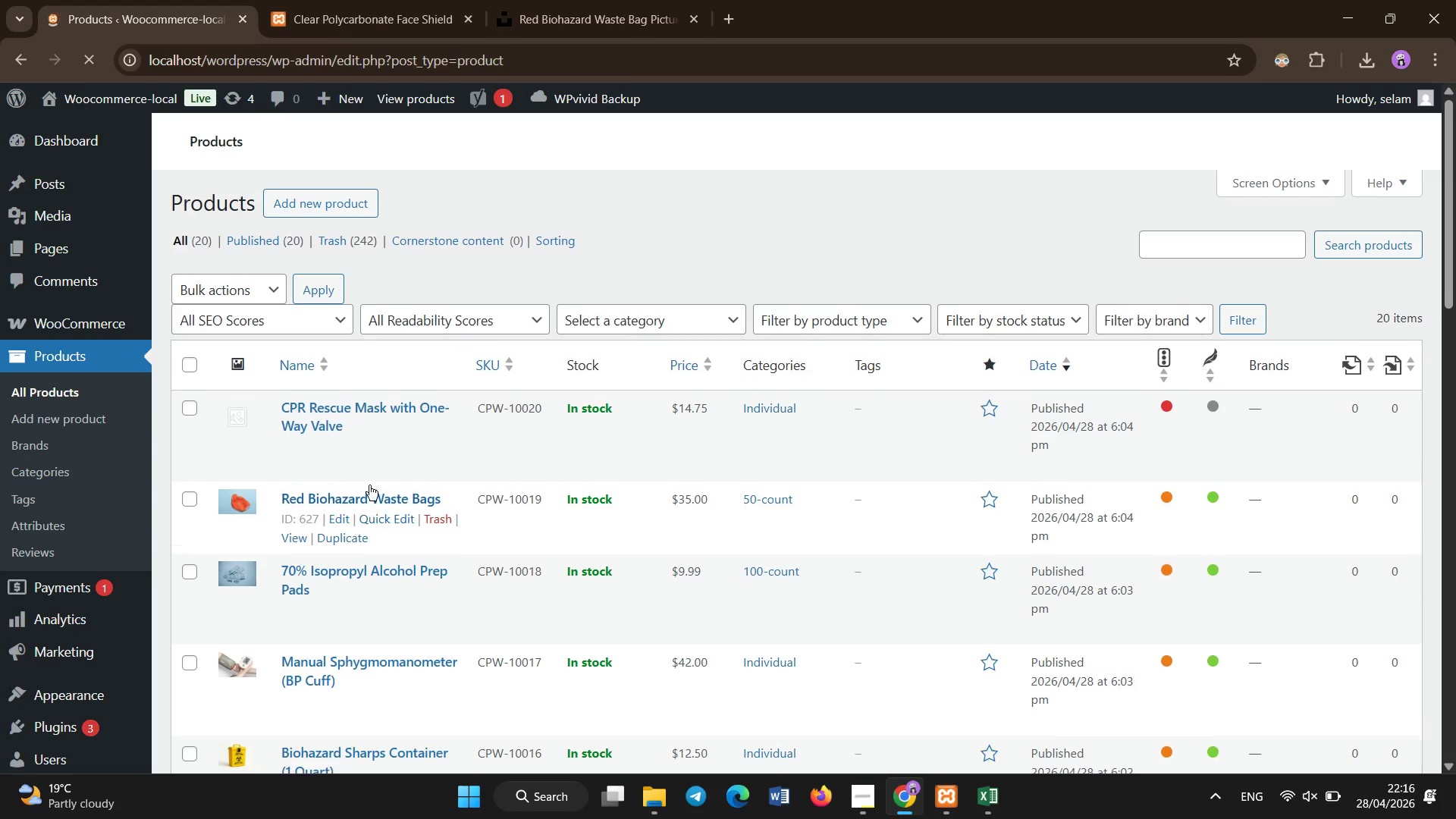 
left_click([342, 387])
 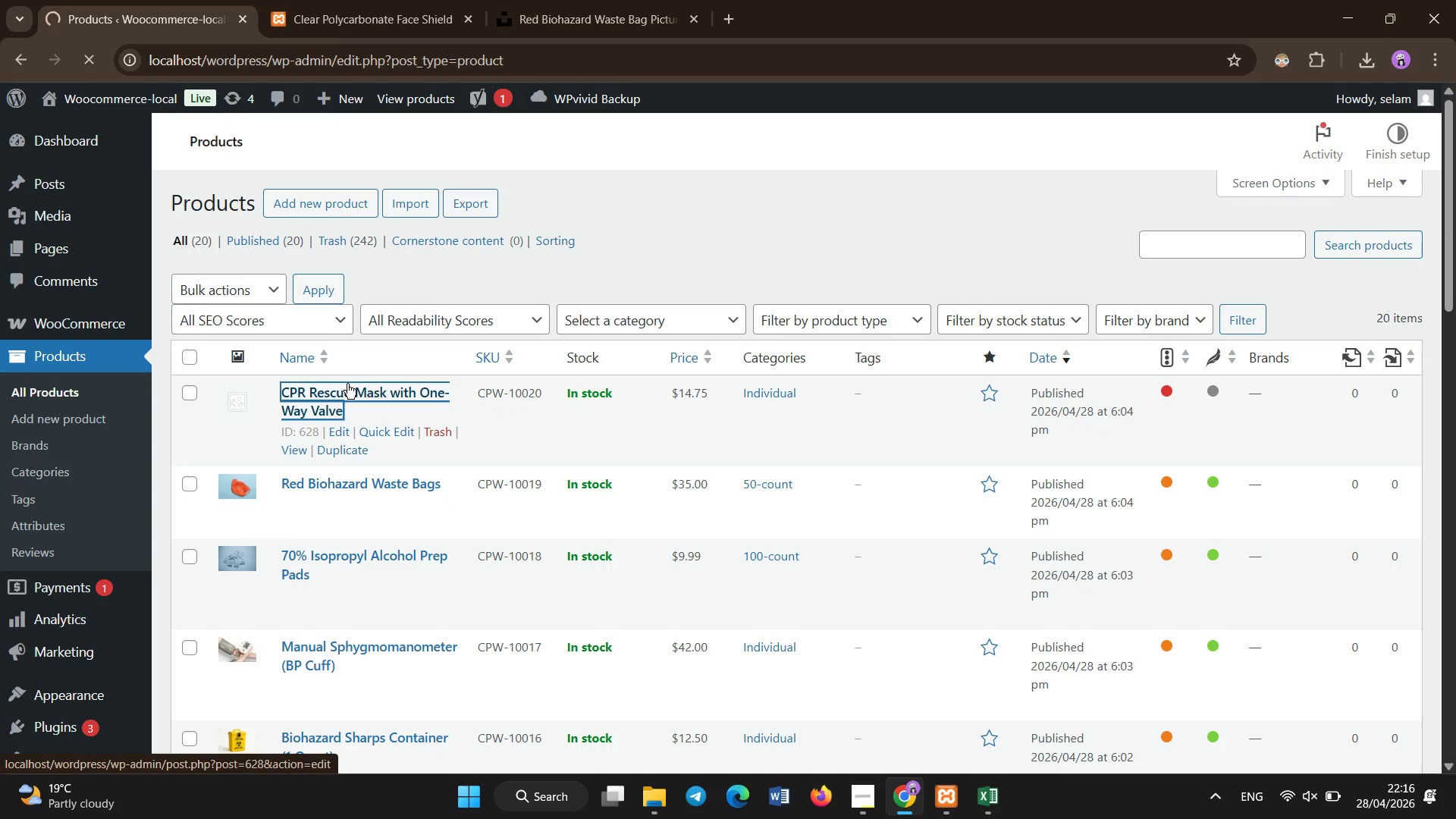 
wait(8.42)
 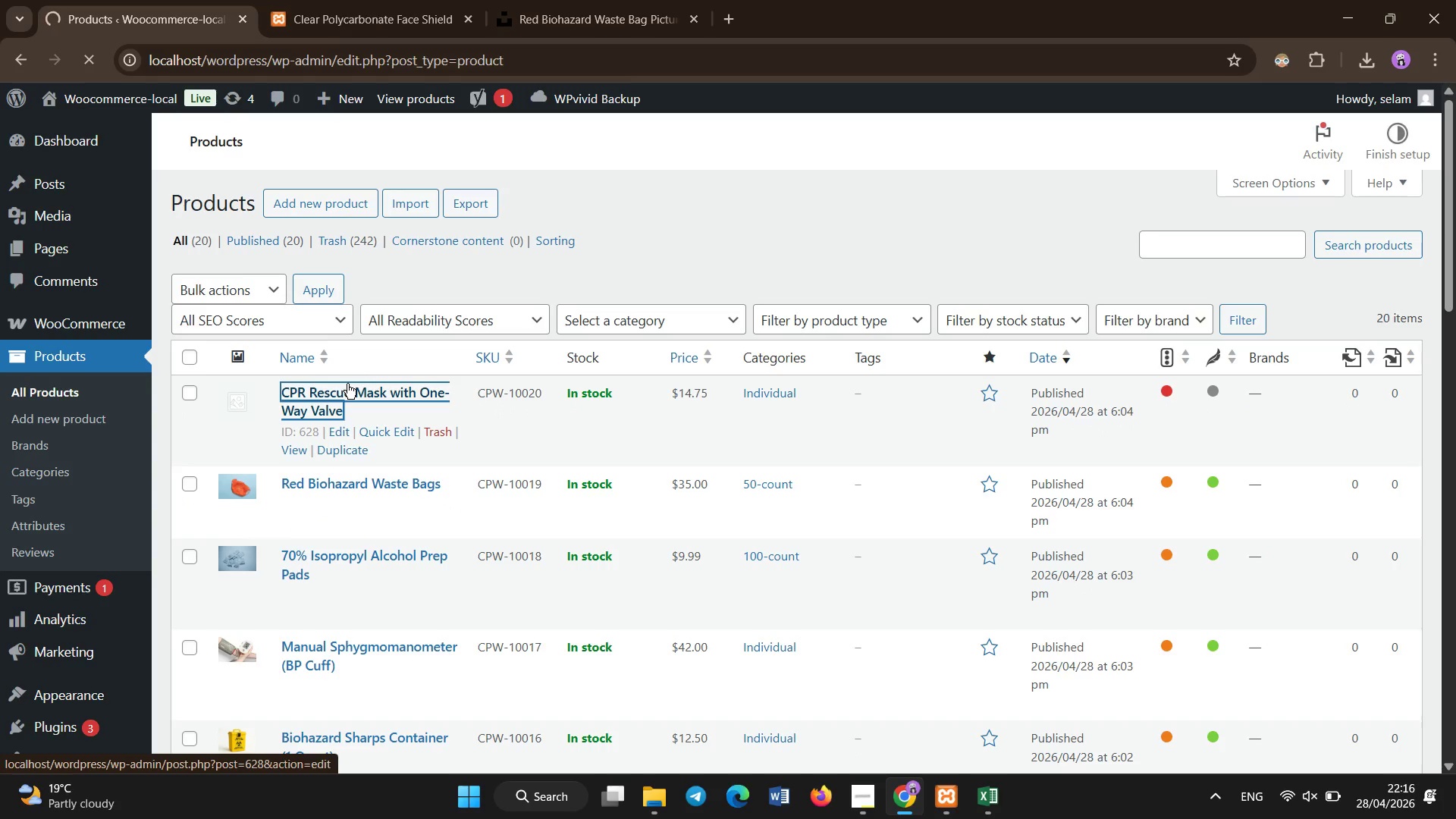 
scroll: coordinate [487, 546], scroll_direction: down, amount: 8.0
 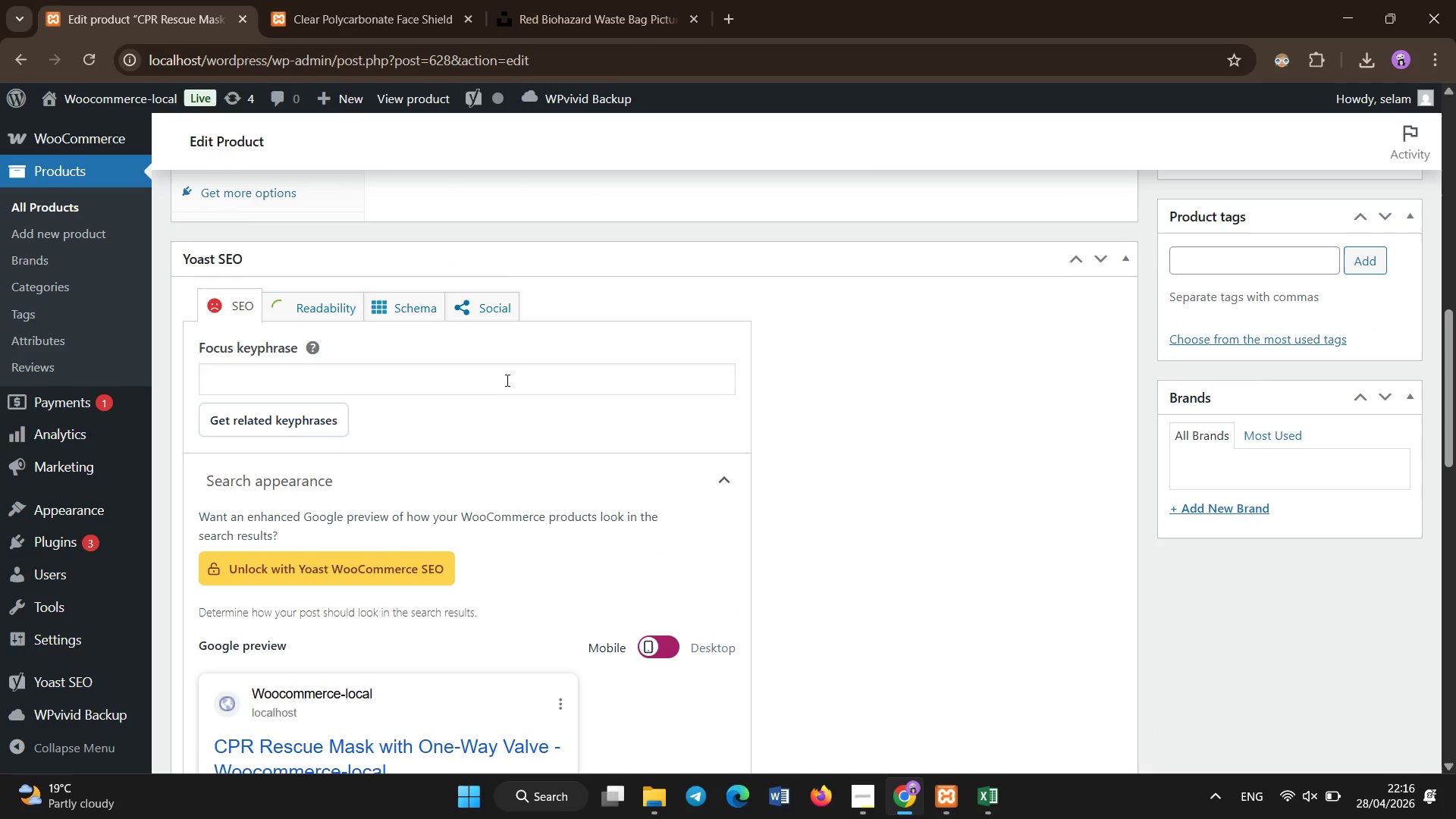 
left_click([507, 378])
 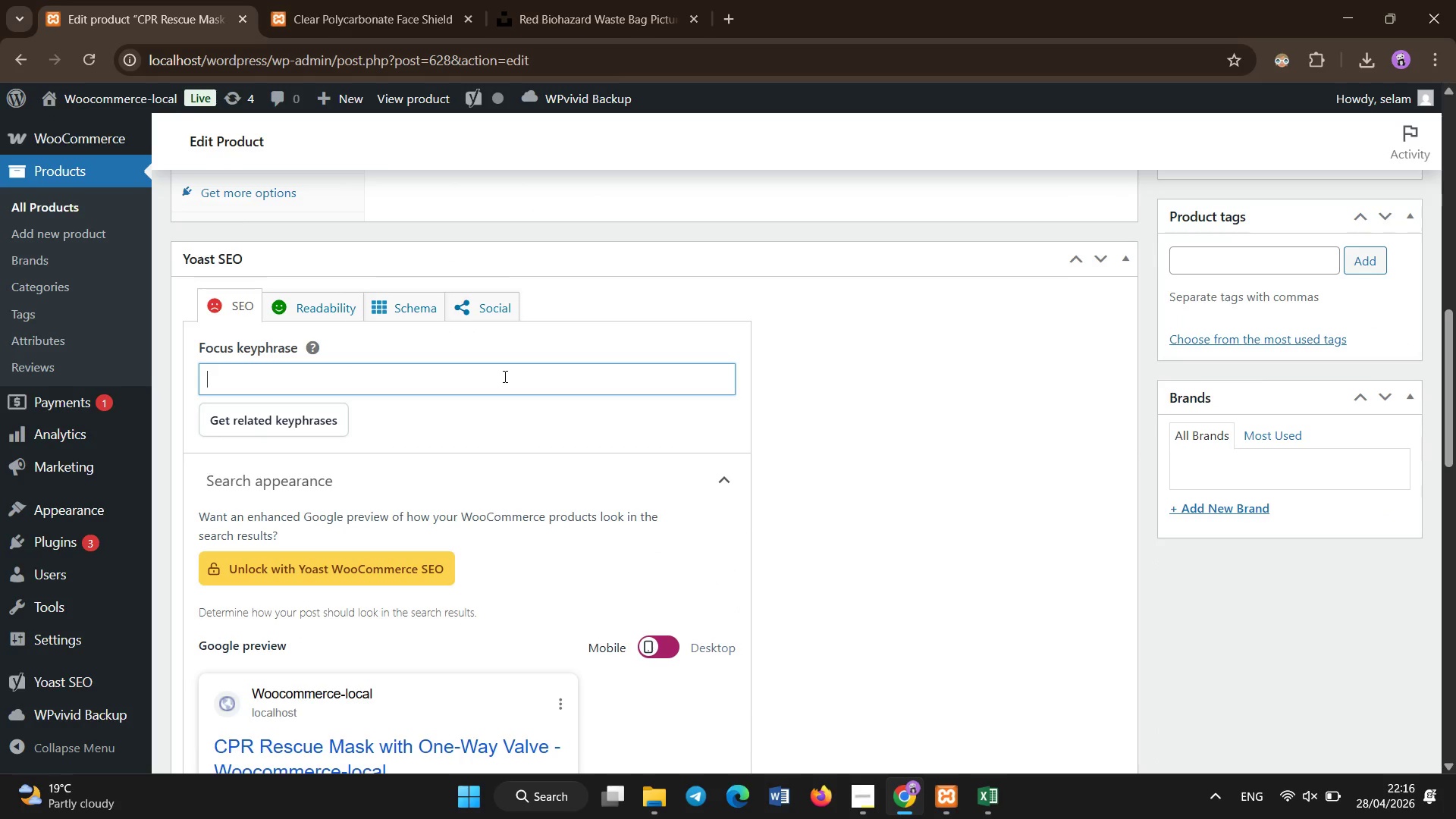 
type(CPR Rescue mask one way valve first aid )
 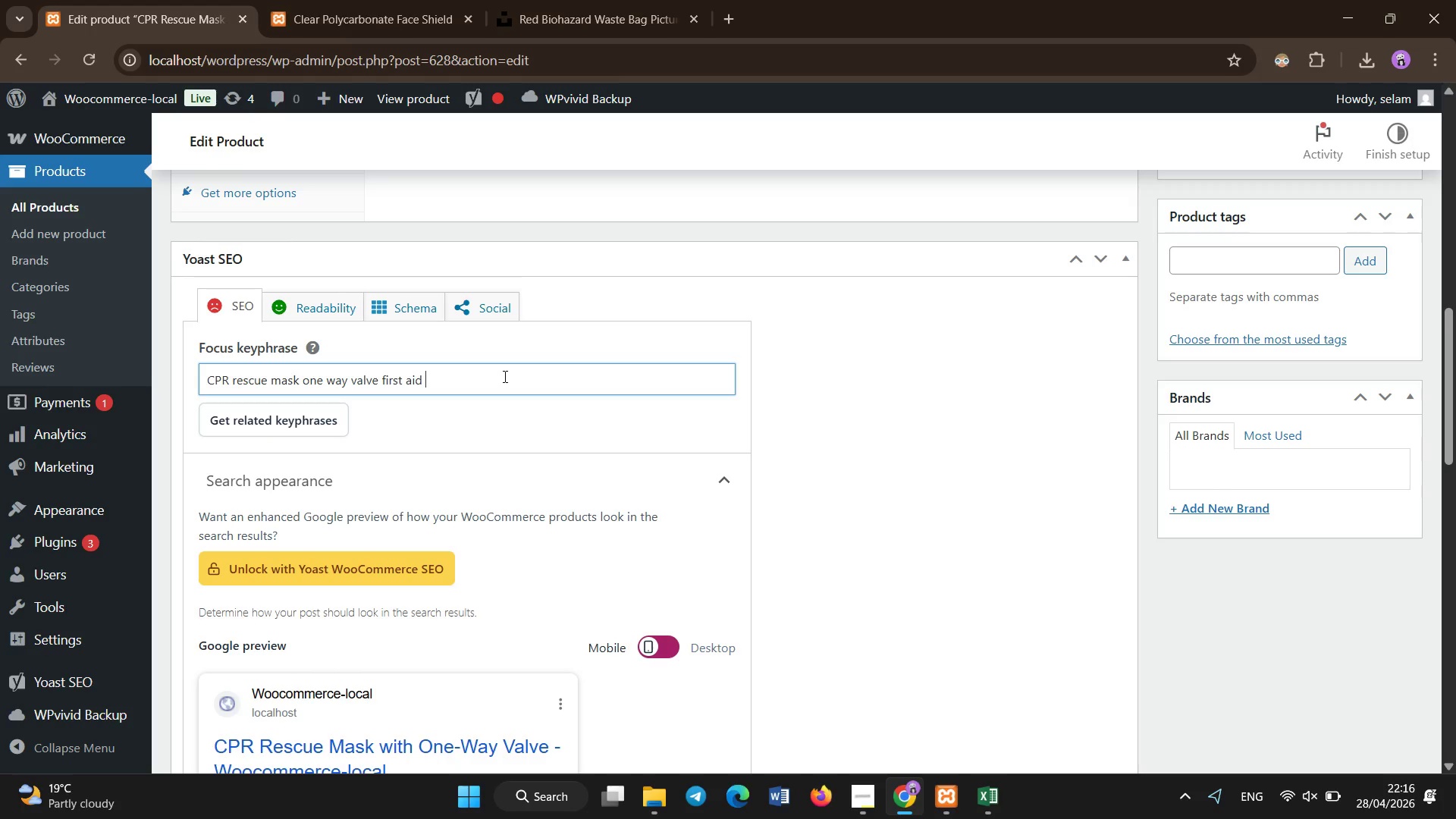 
scroll: coordinate [504, 400], scroll_direction: down, amount: 3.0
 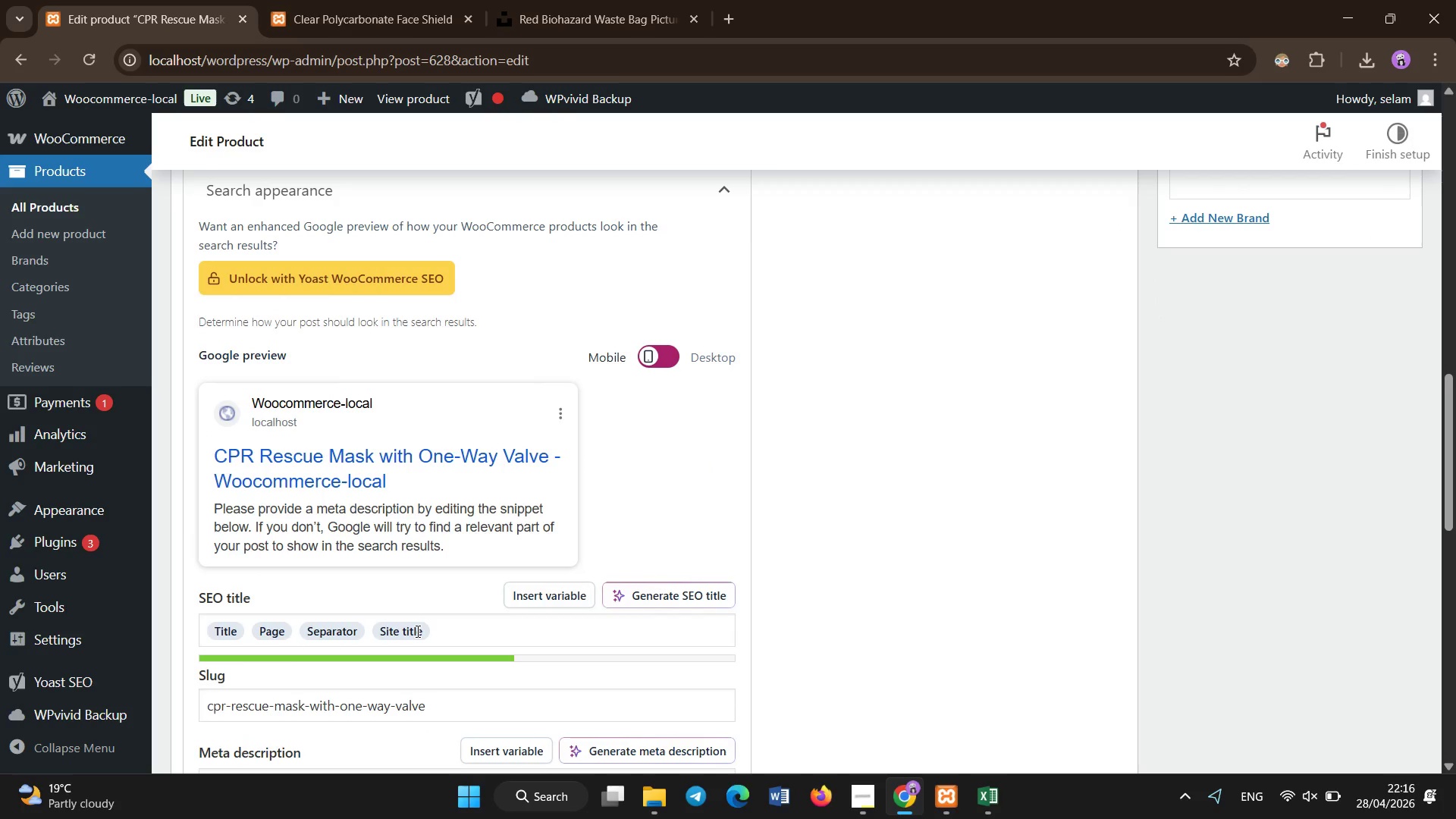 
left_click([418, 632])
 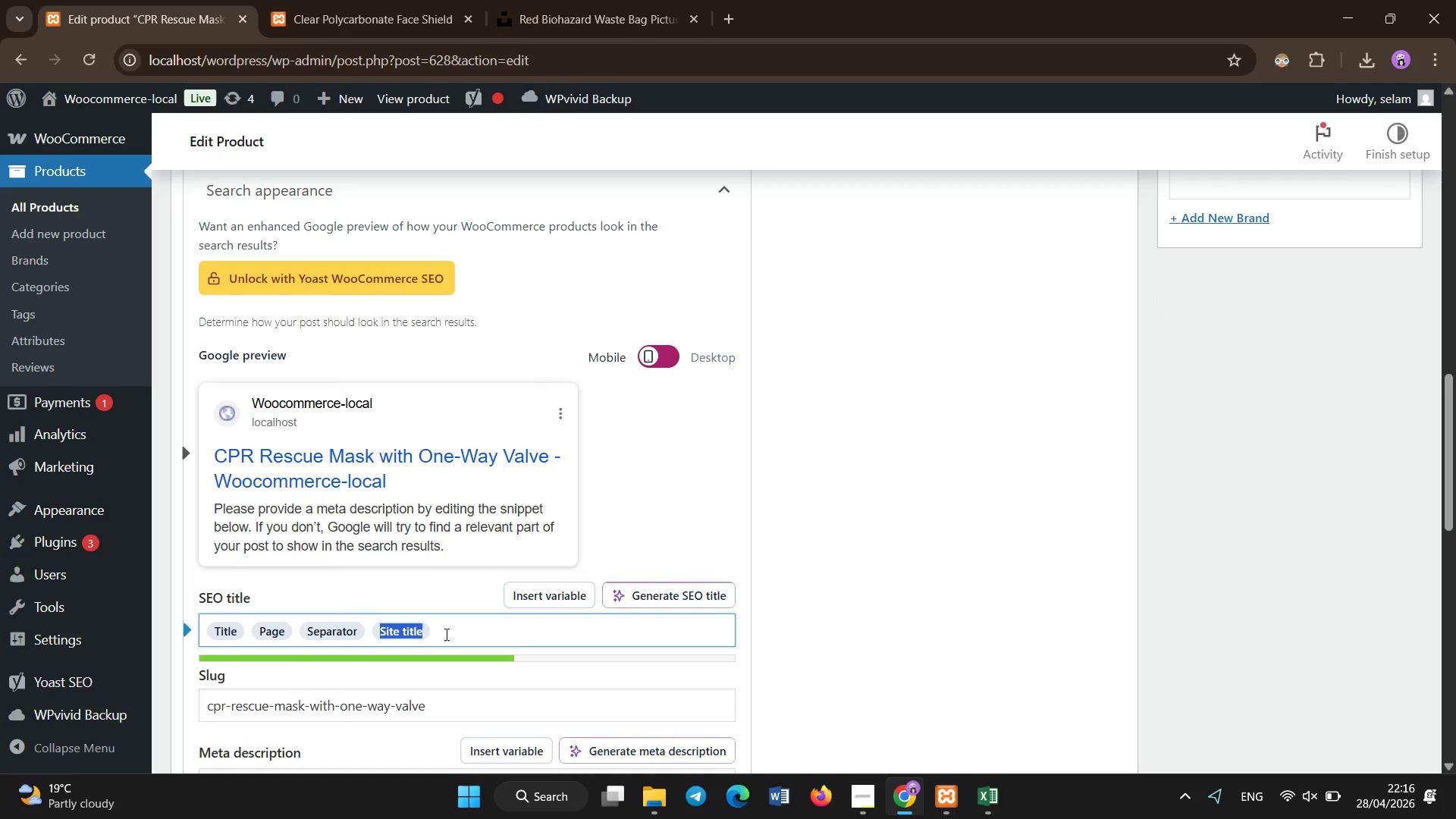 
key(ArrowDown)
 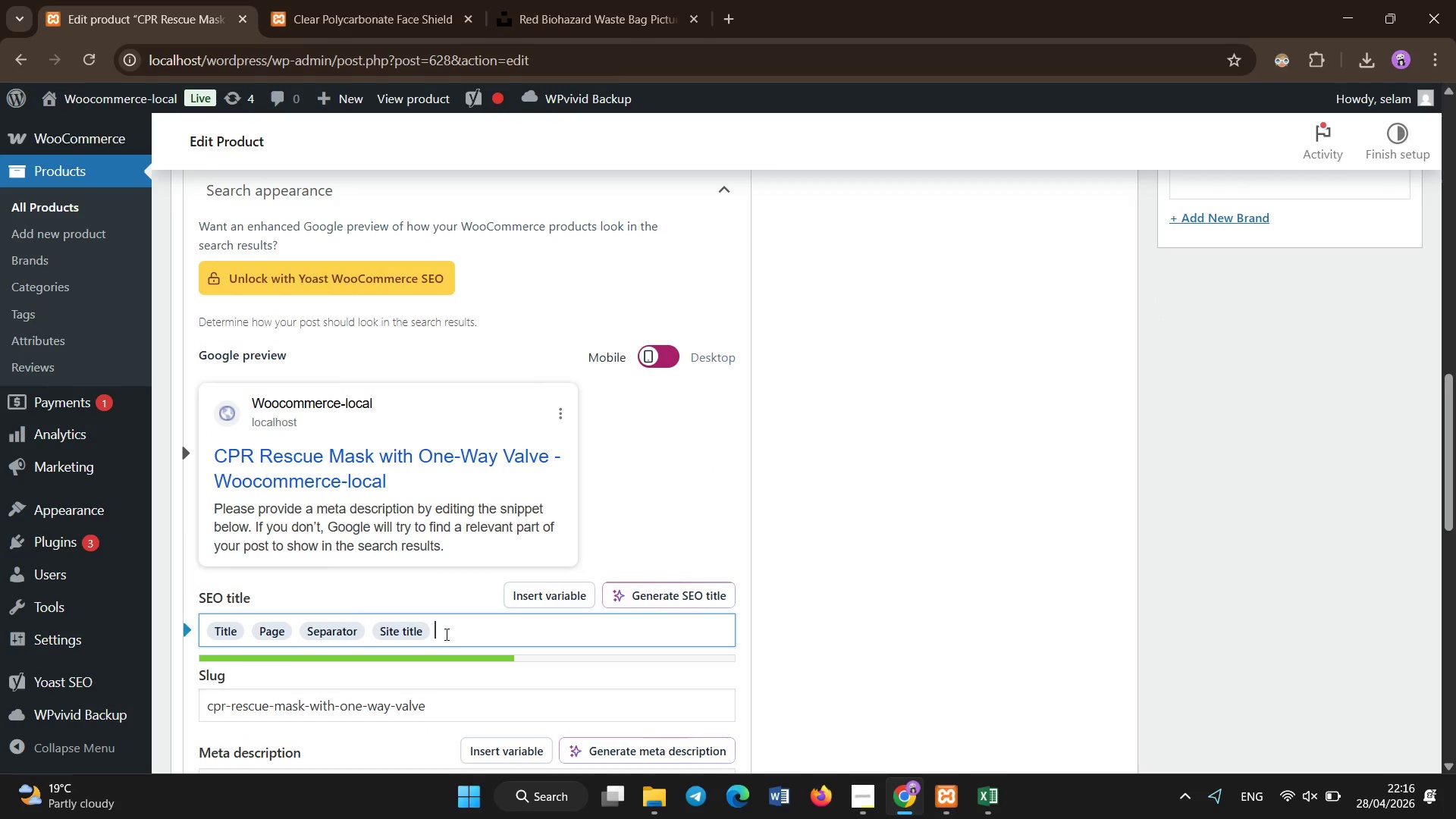 
key(ArrowRight)
 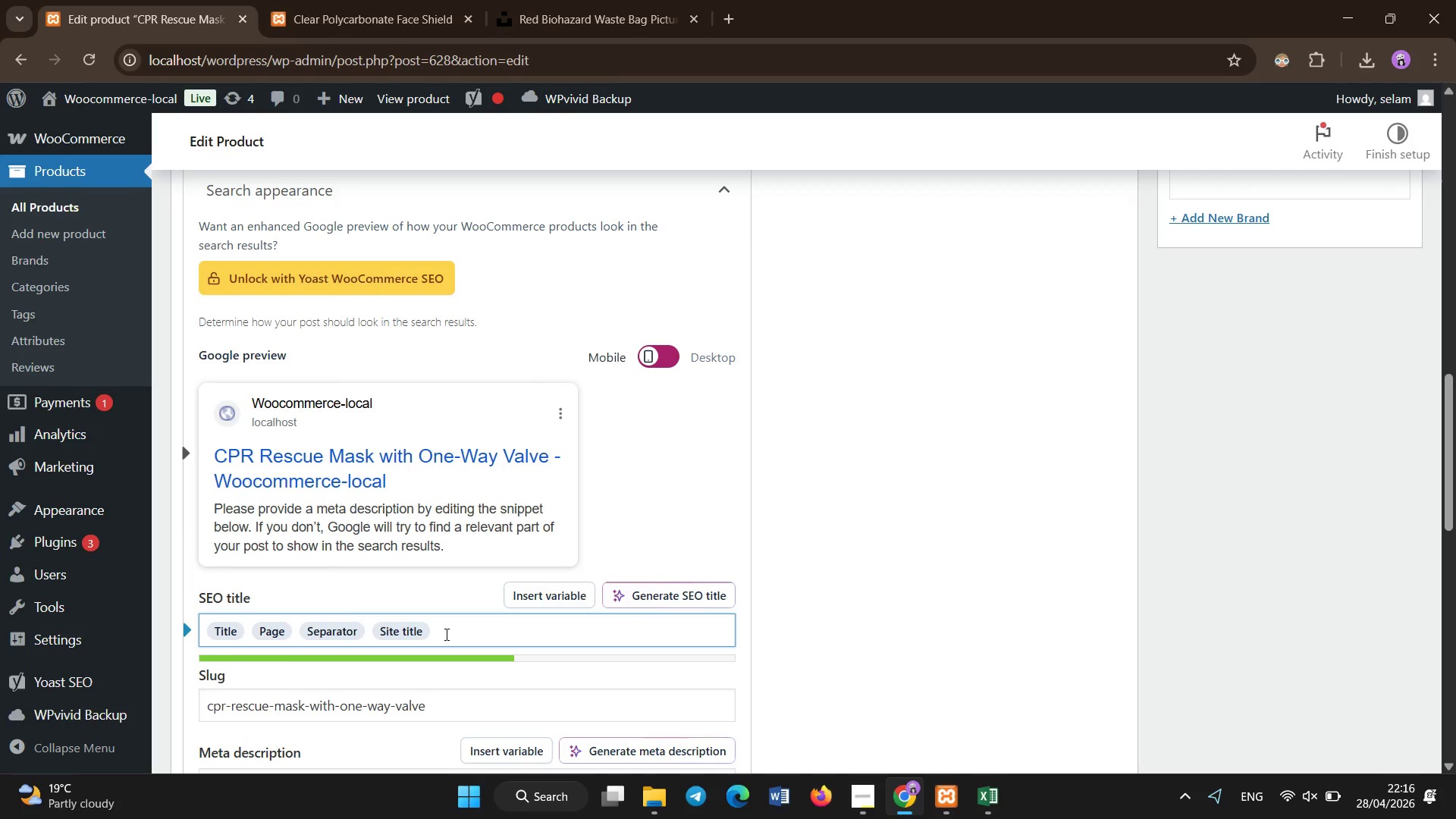 
key(Backspace)
 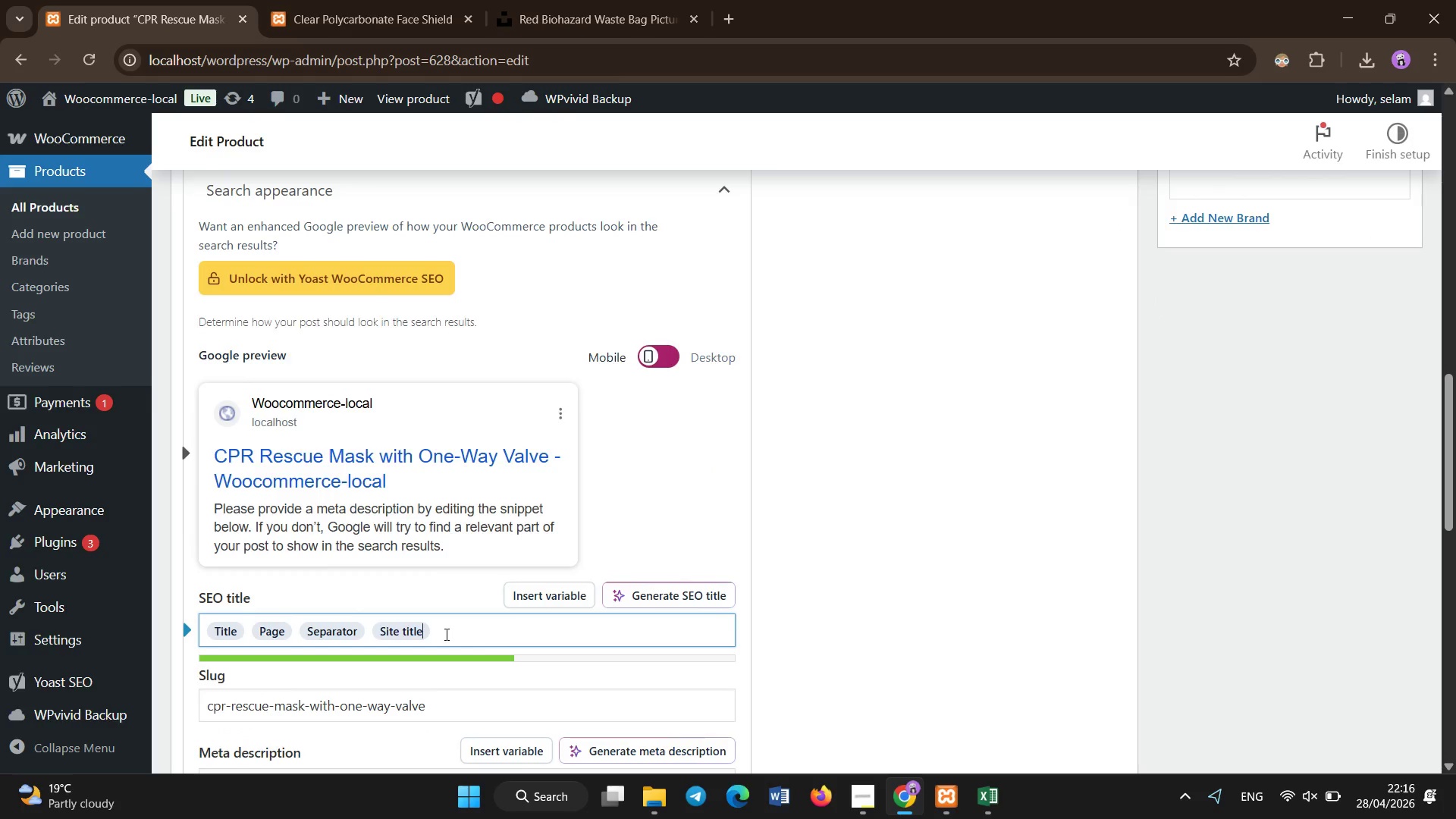 
key(Backspace)
 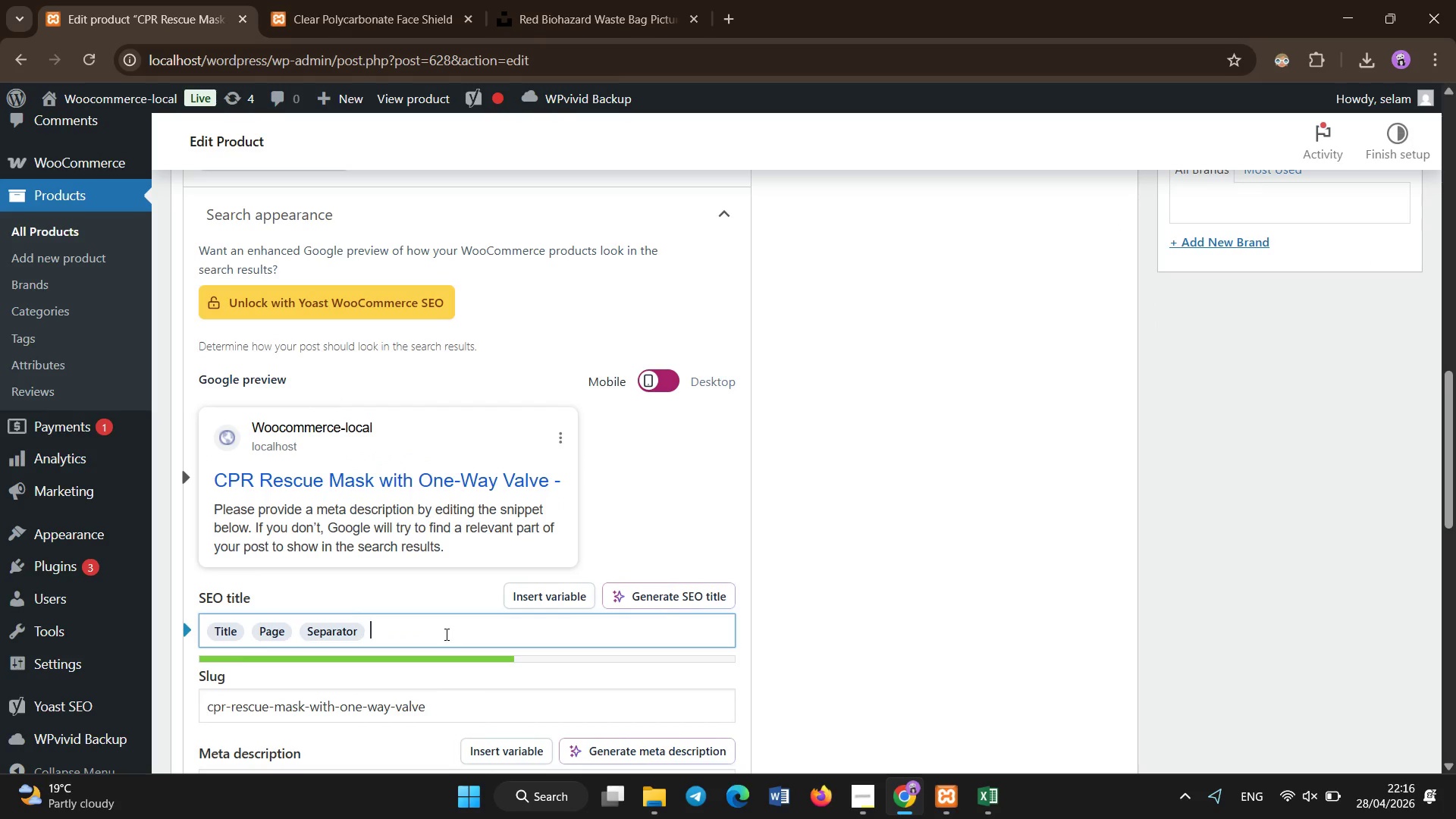 
key(Backspace)
 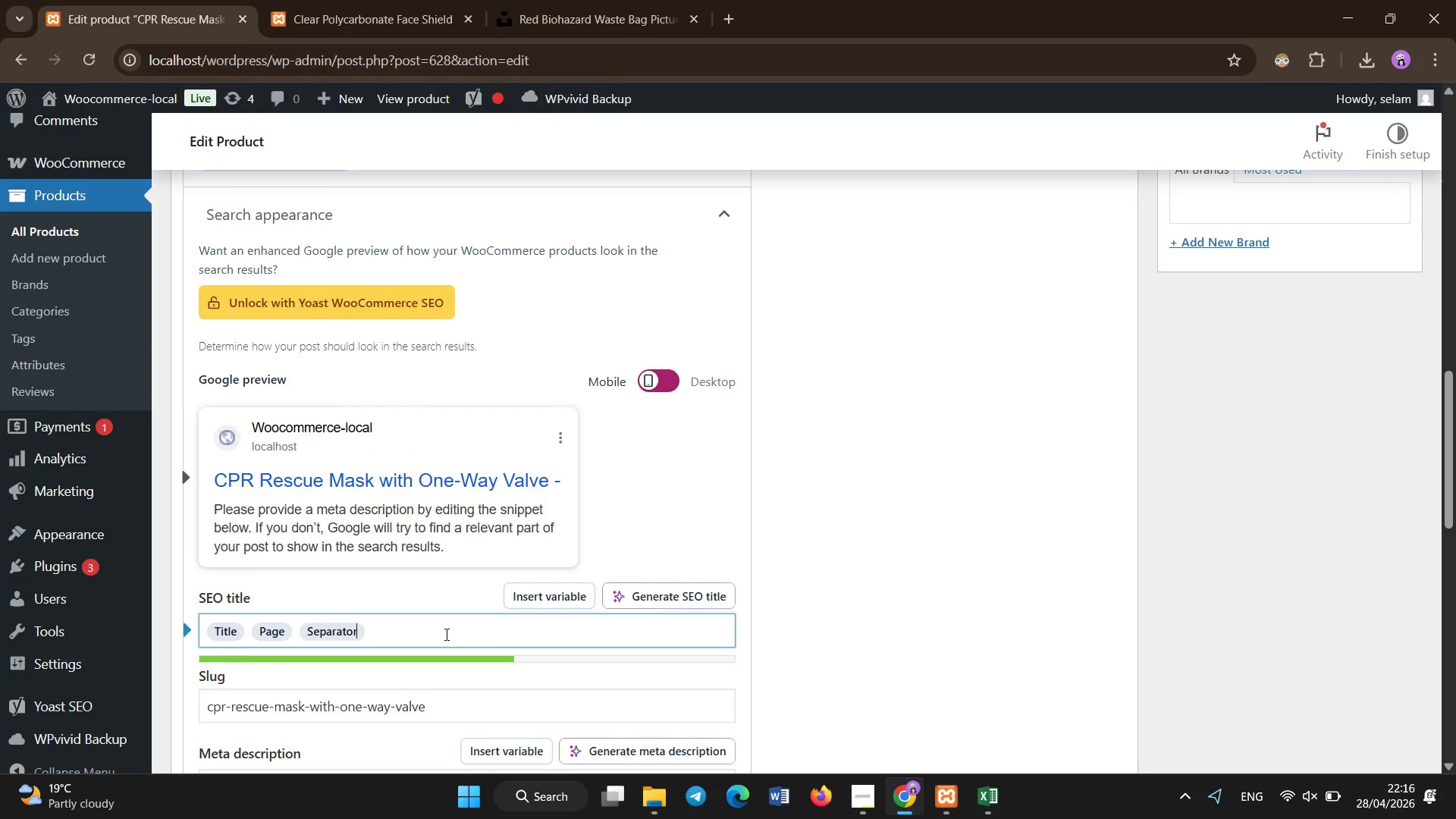 
key(Backspace)
 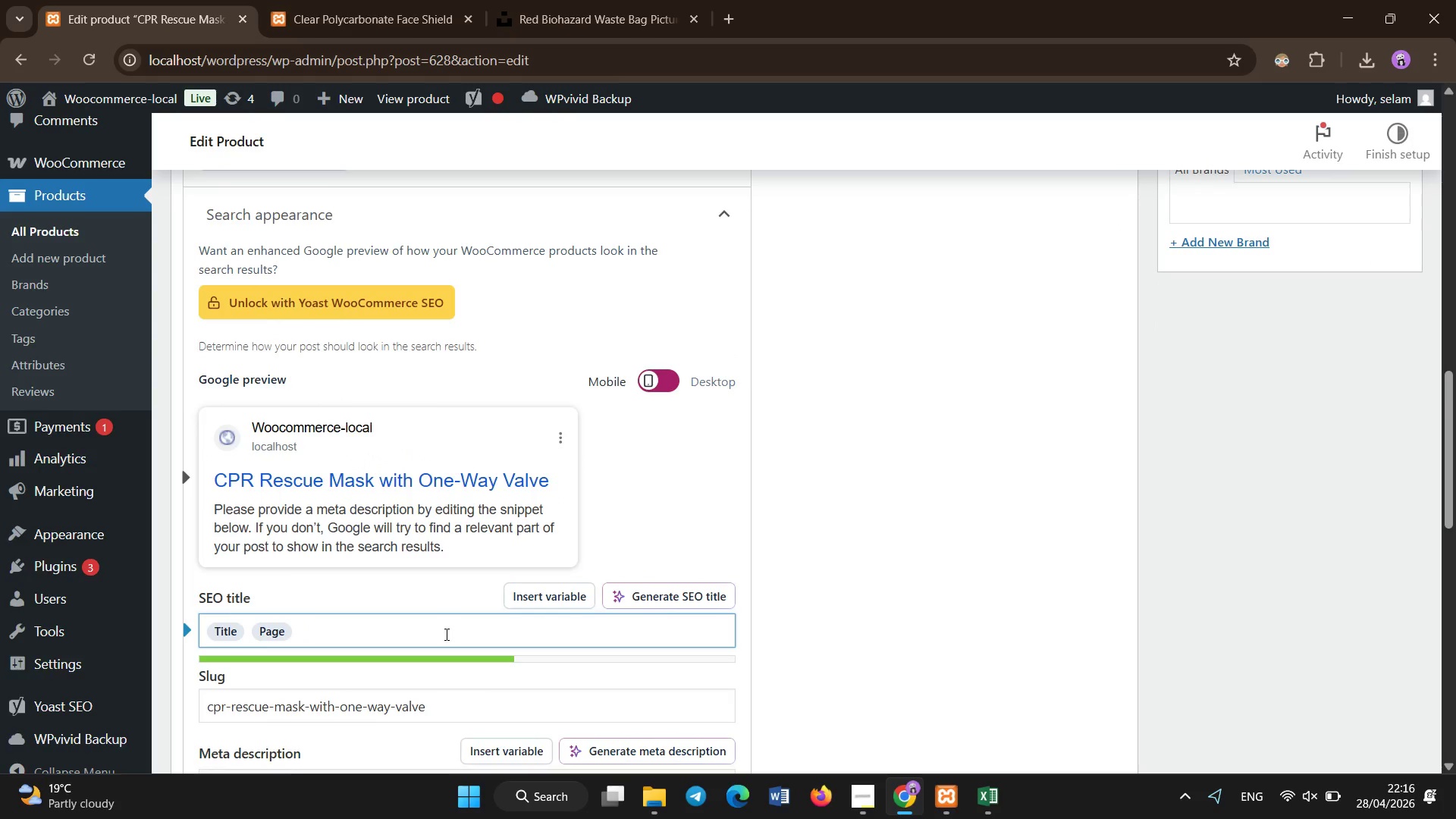 
left_click([417, 448])
 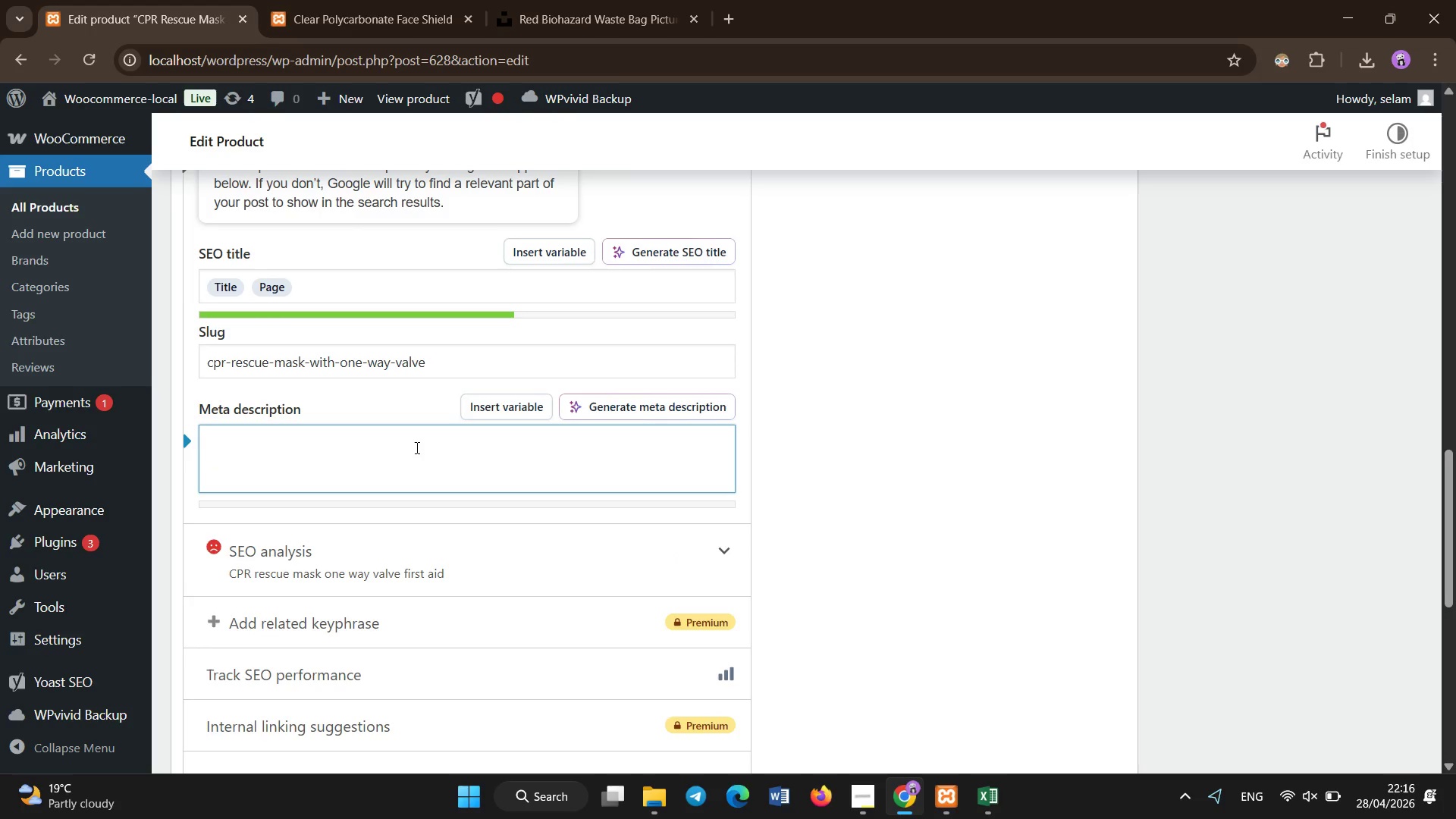 
scroll: coordinate [447, 635], scroll_direction: down, amount: 4.0
 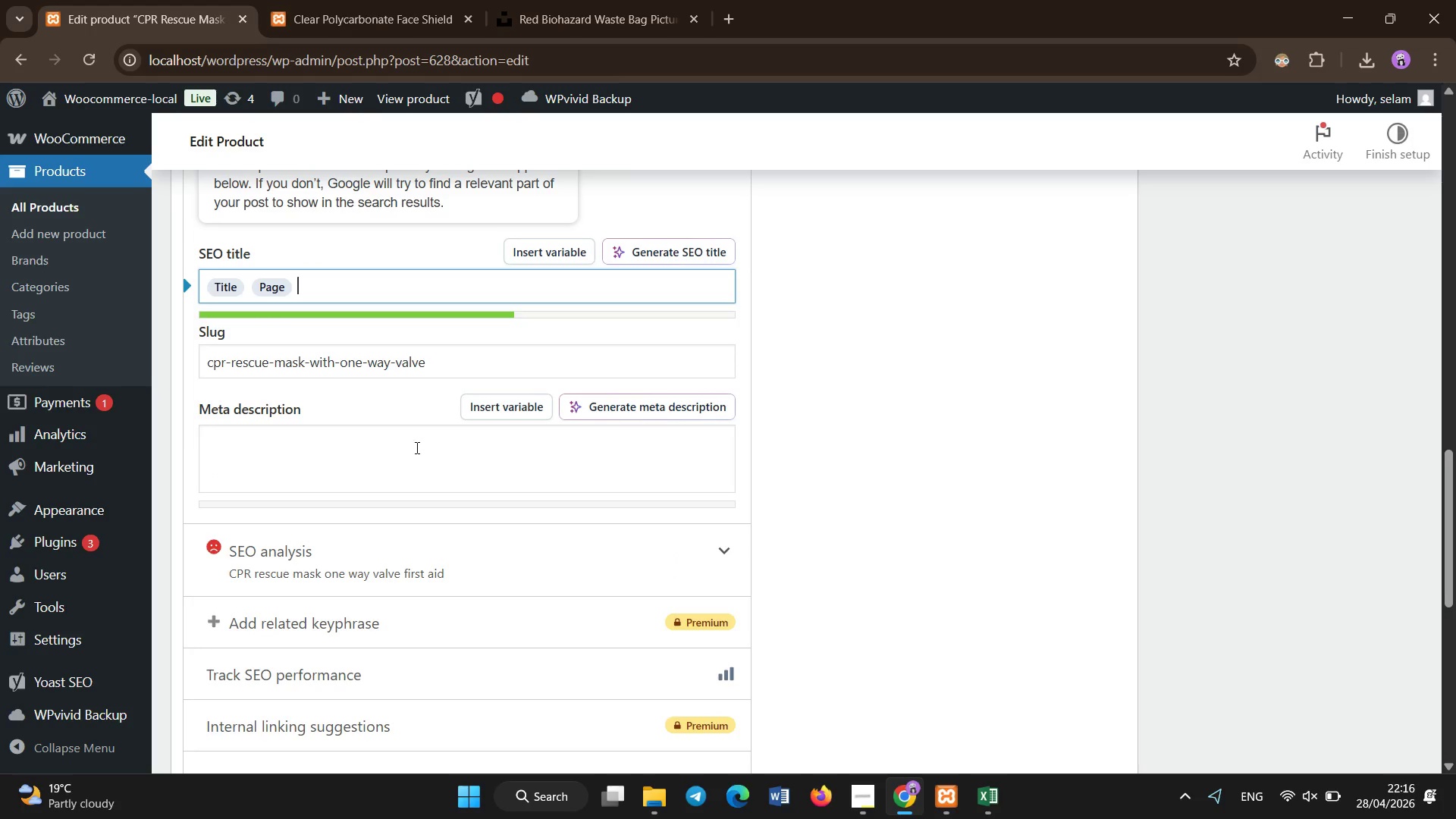 
type(CPR rescur)
key(Backspace)
type(e mask with one-way valve providing d)
key(Backspace)
type(safe emergency resuscittaion )
 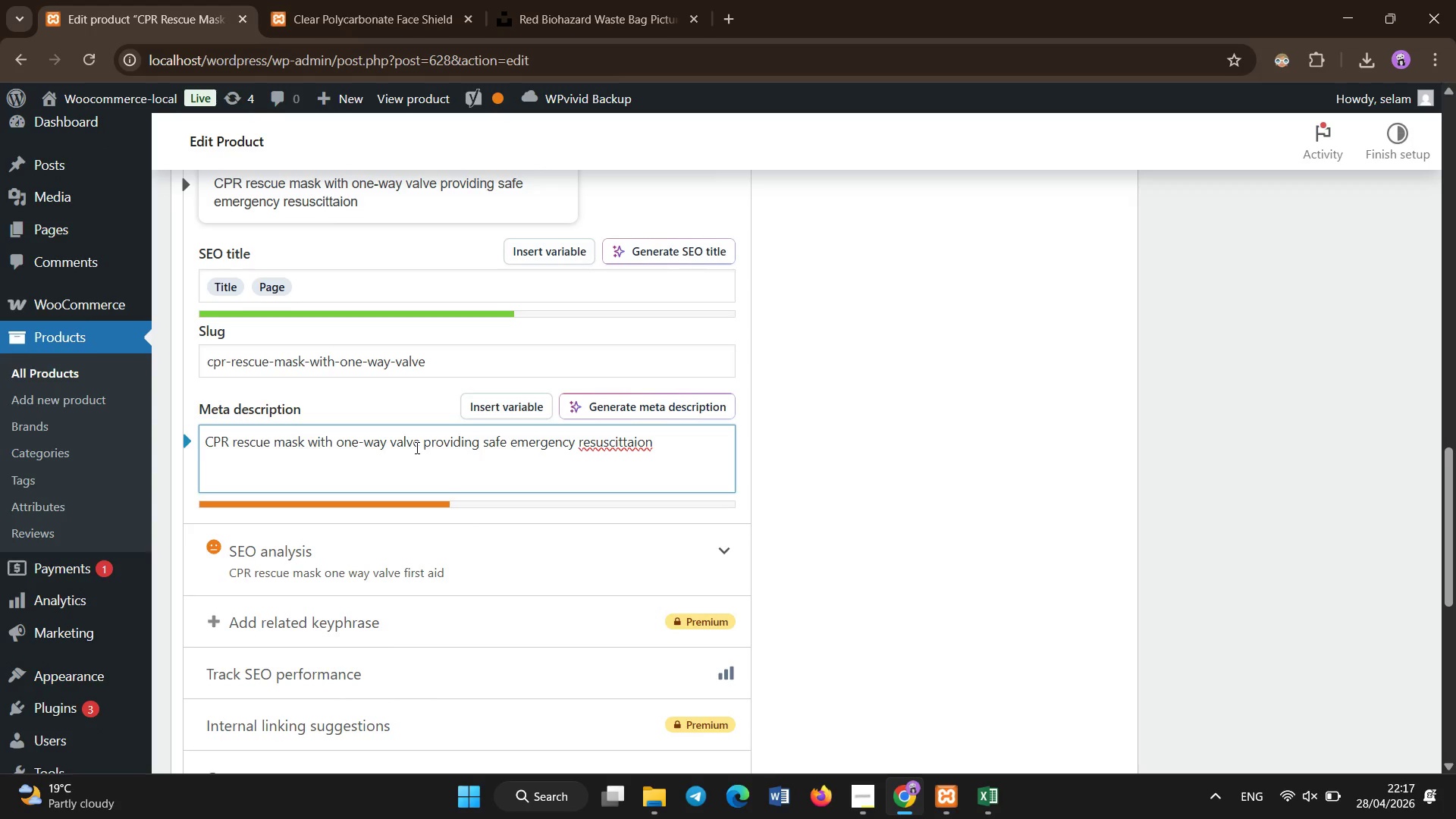 
hold_key(key=ArrowLeft, duration=0.62)
 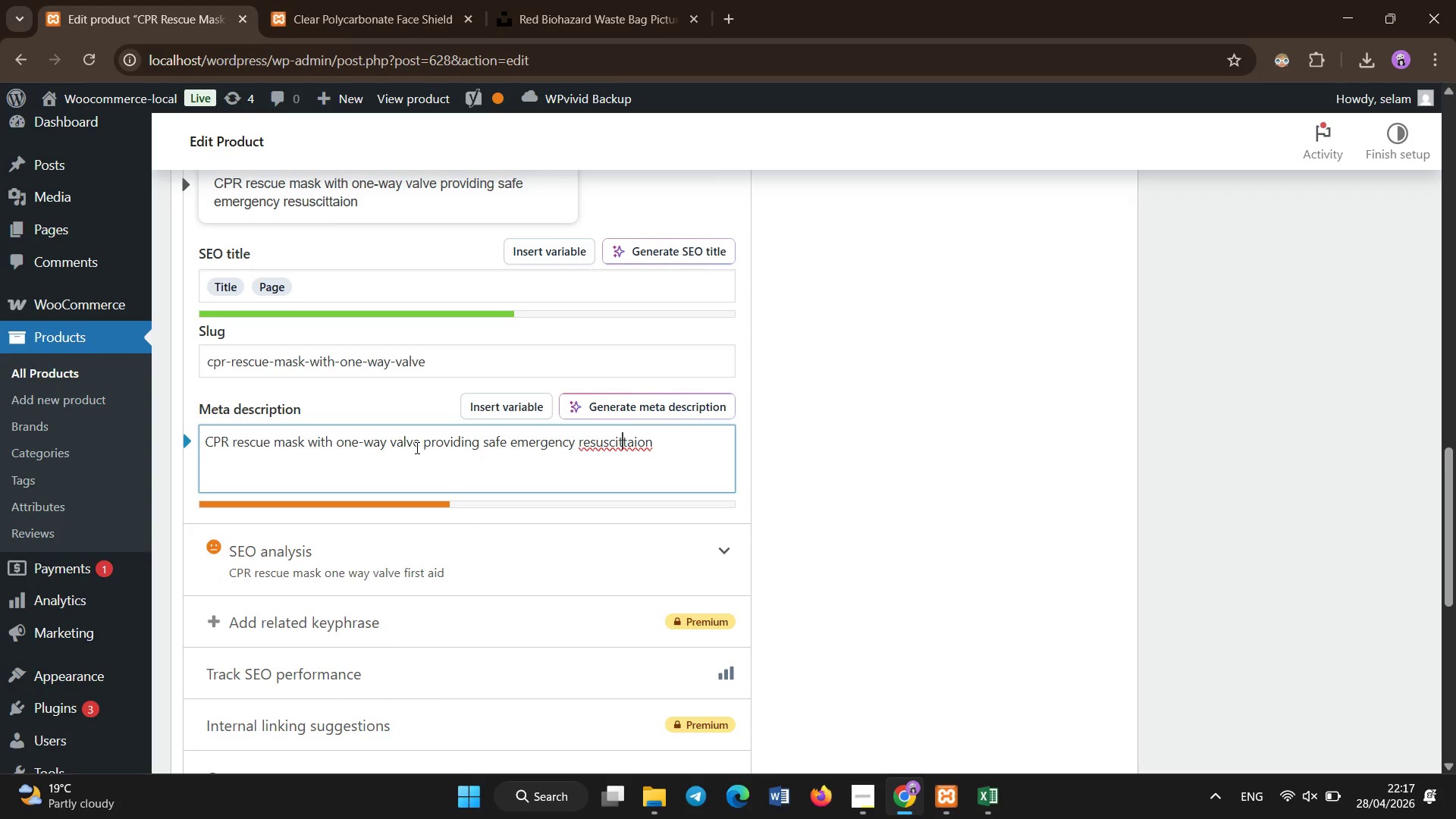 
key(ArrowLeft)
 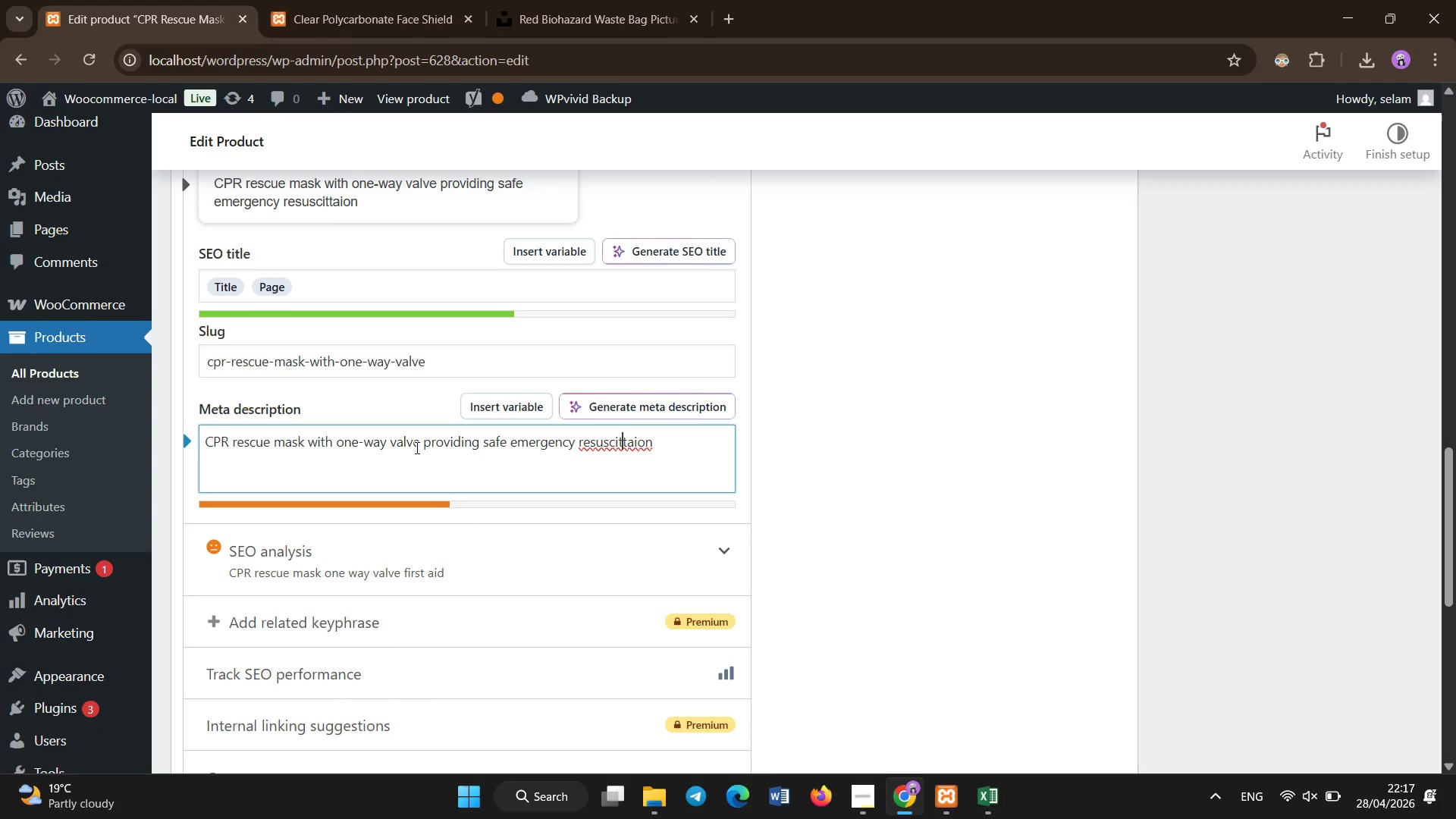 
key(Backspace)
 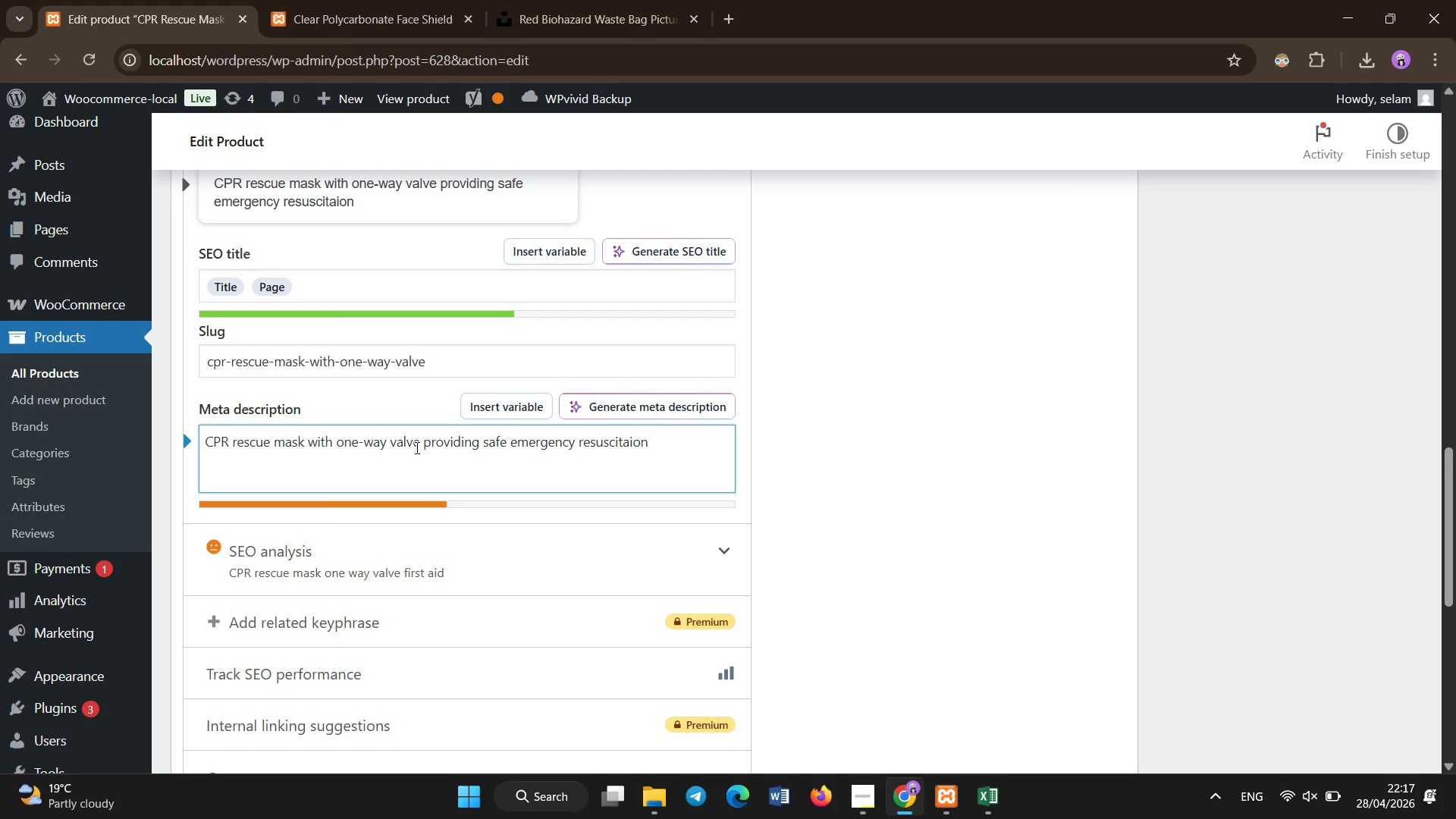 
key(End)
 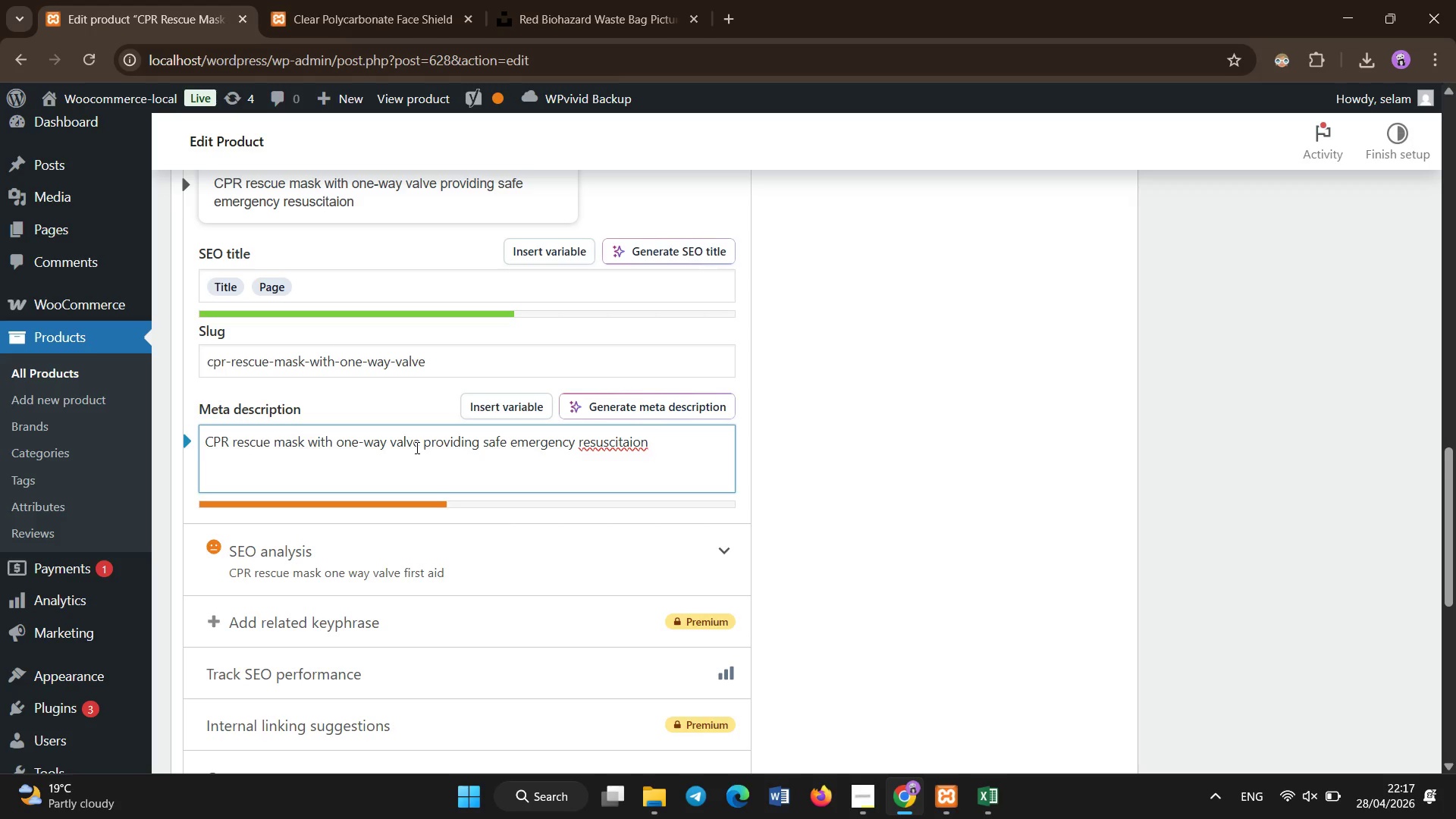 
hold_key(key=Backspace, duration=0.86)
 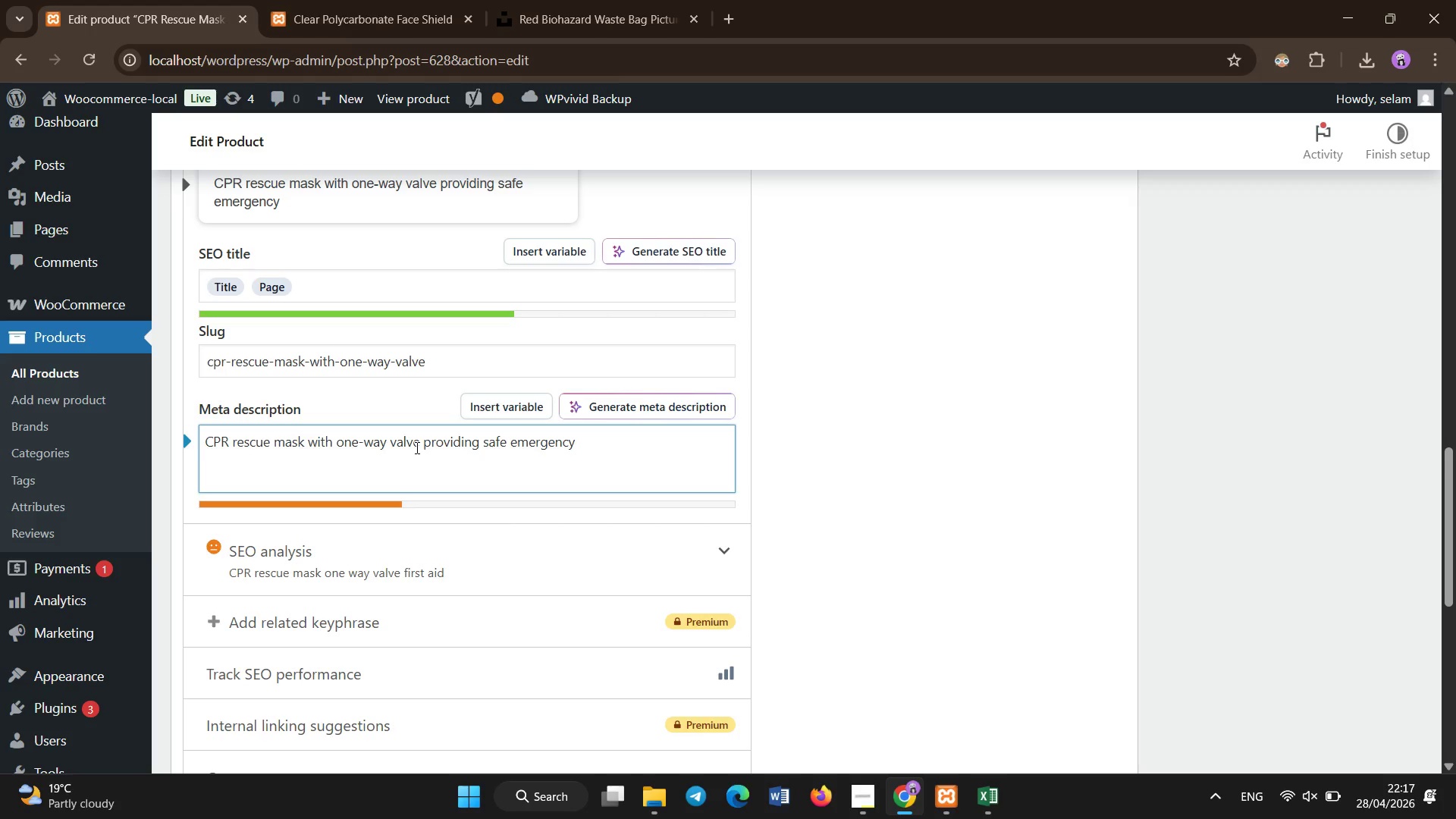 
type(resuscitation protection for workplace responders.)
 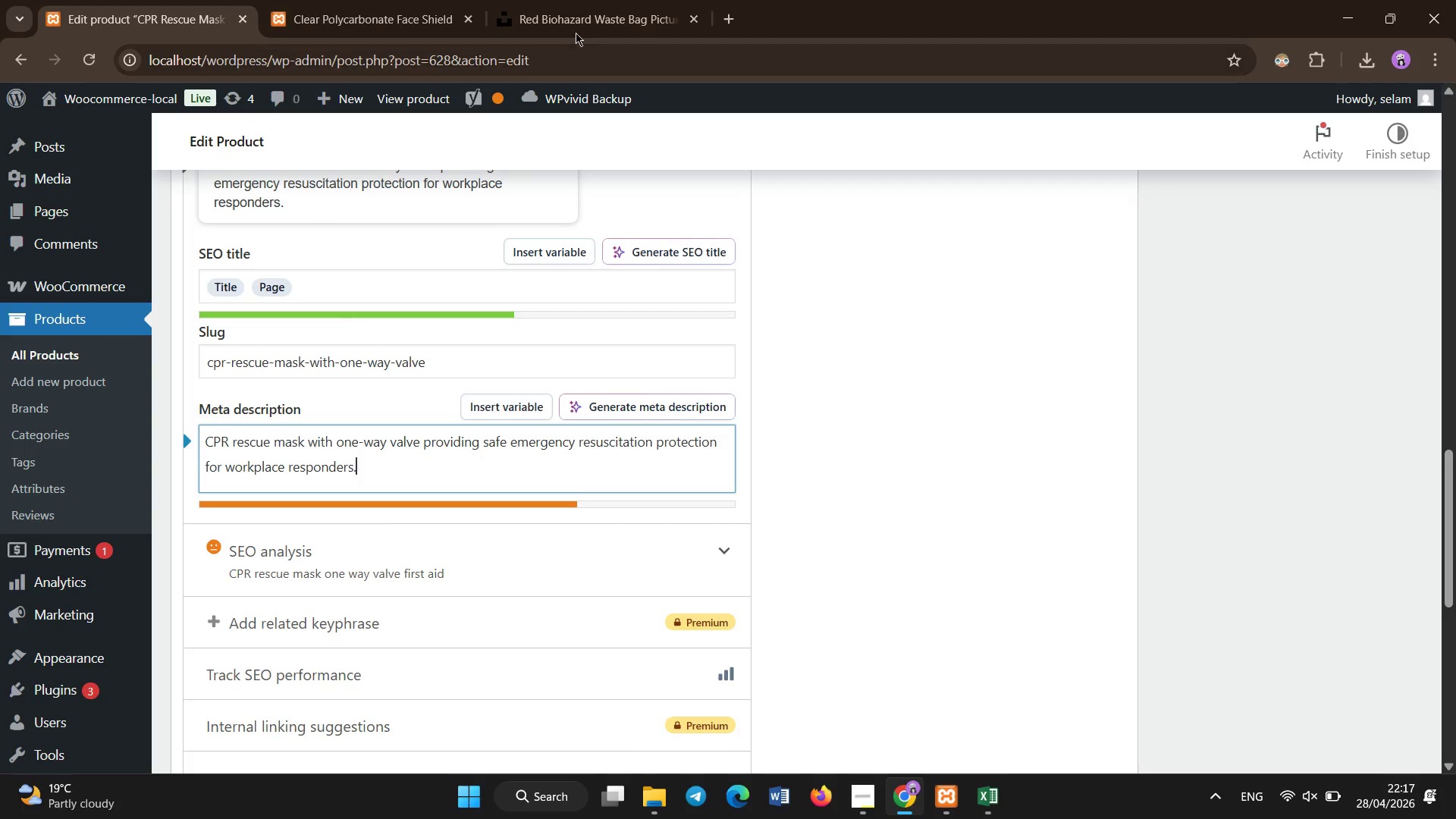 
scroll: coordinate [716, 98], scroll_direction: up, amount: 1.0
 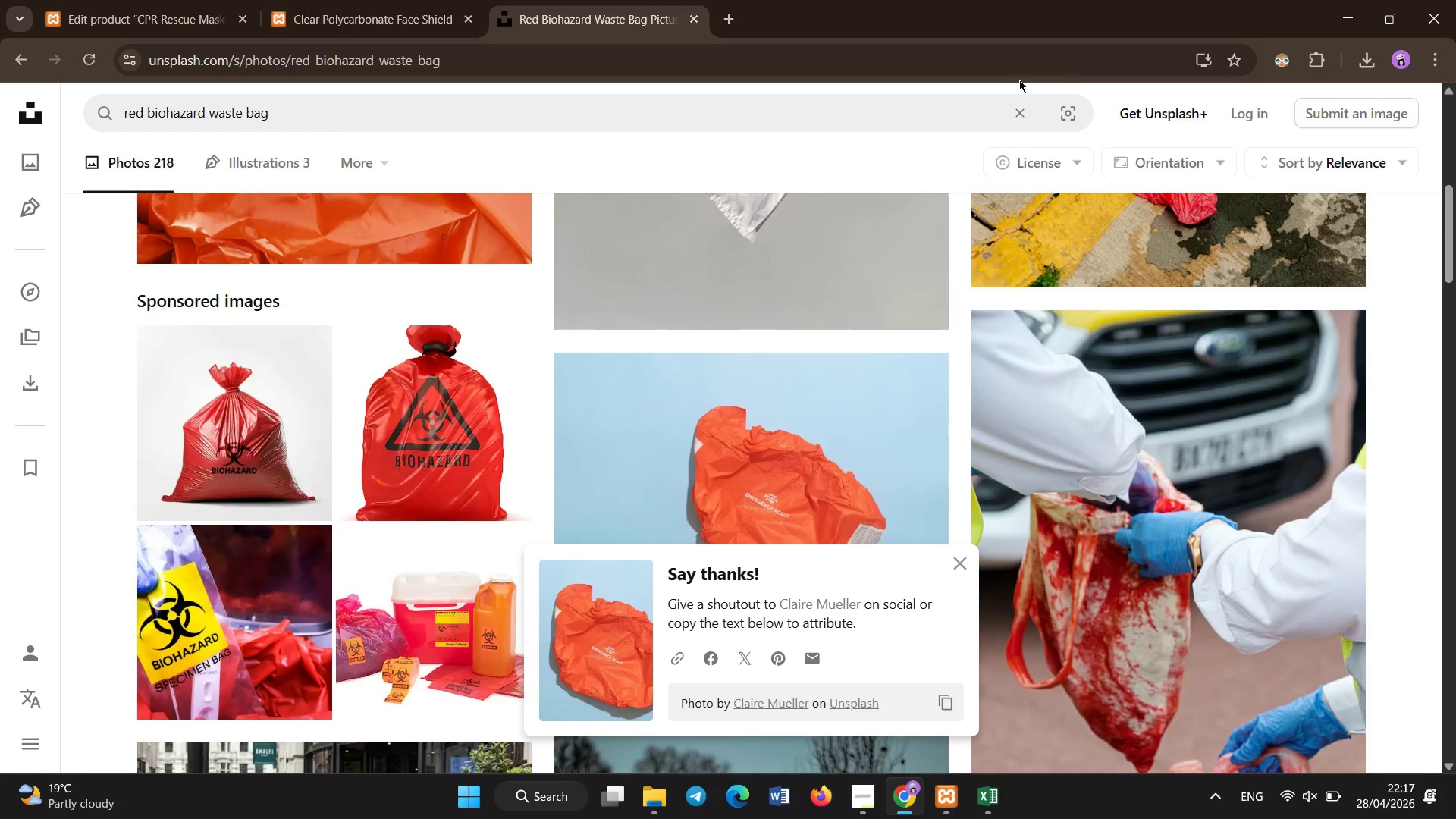 
left_click([1022, 127])
 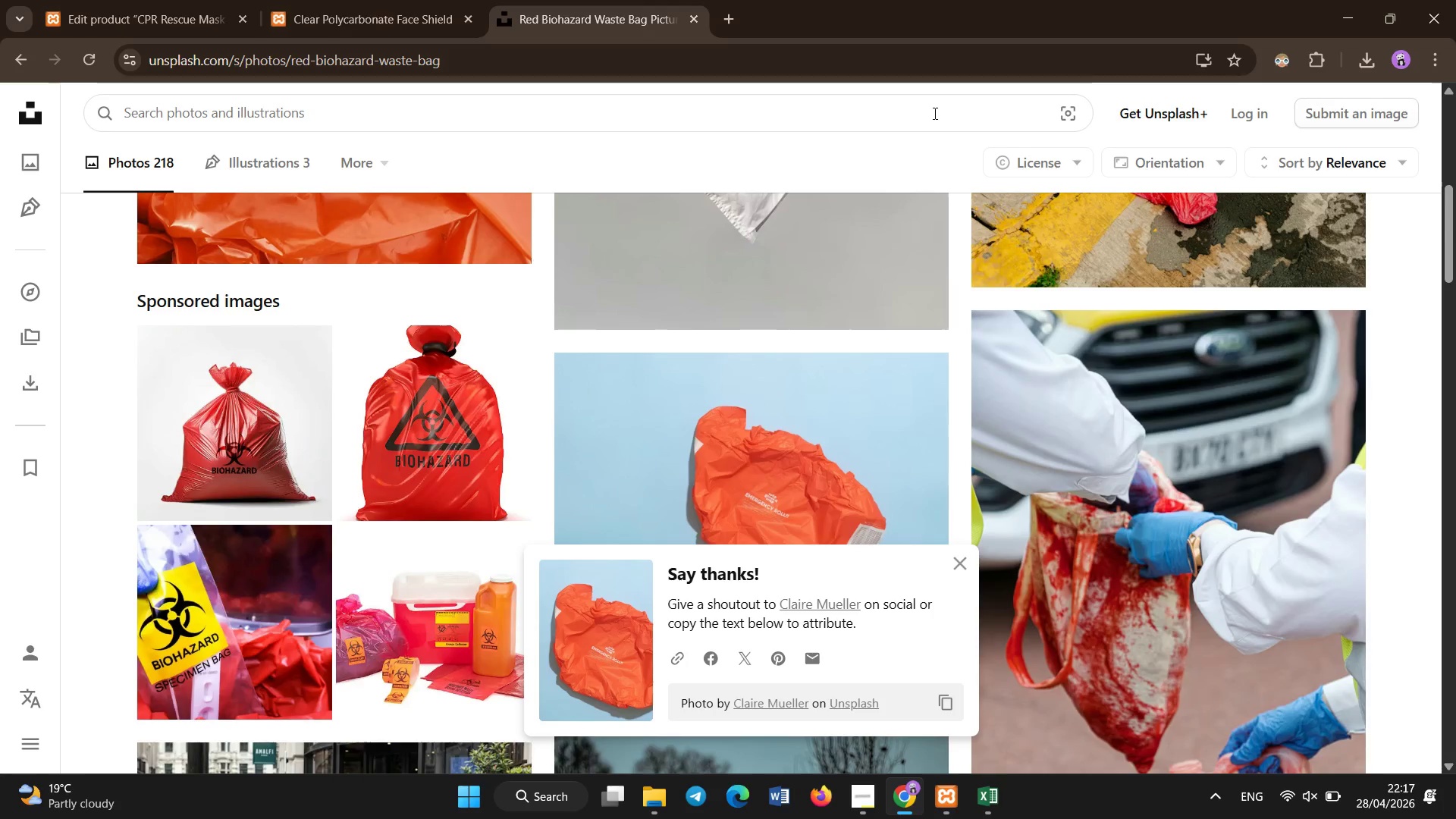 
left_click([935, 114])
 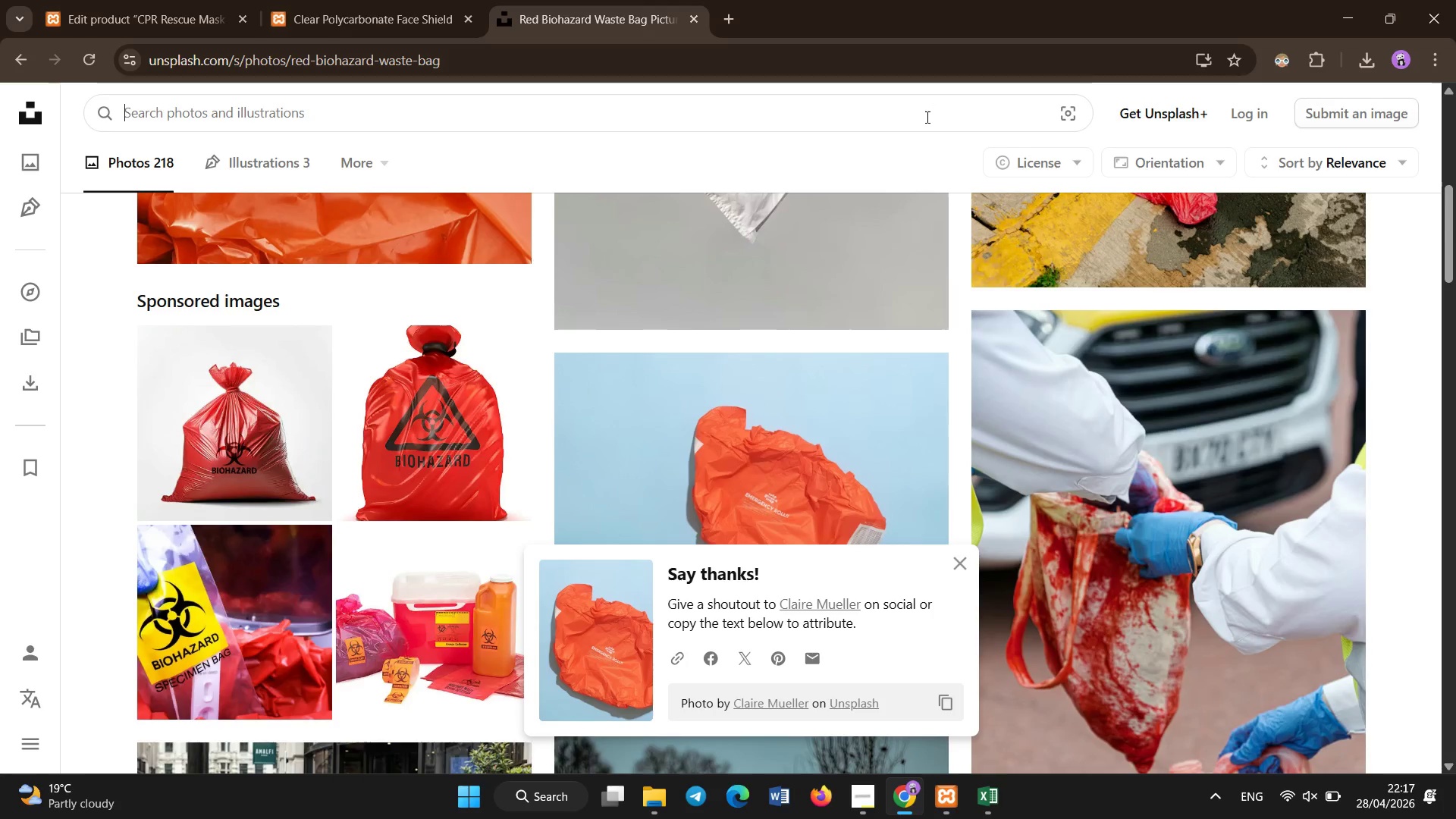 
type(CPR mask rescue breathing device keychain cae)
 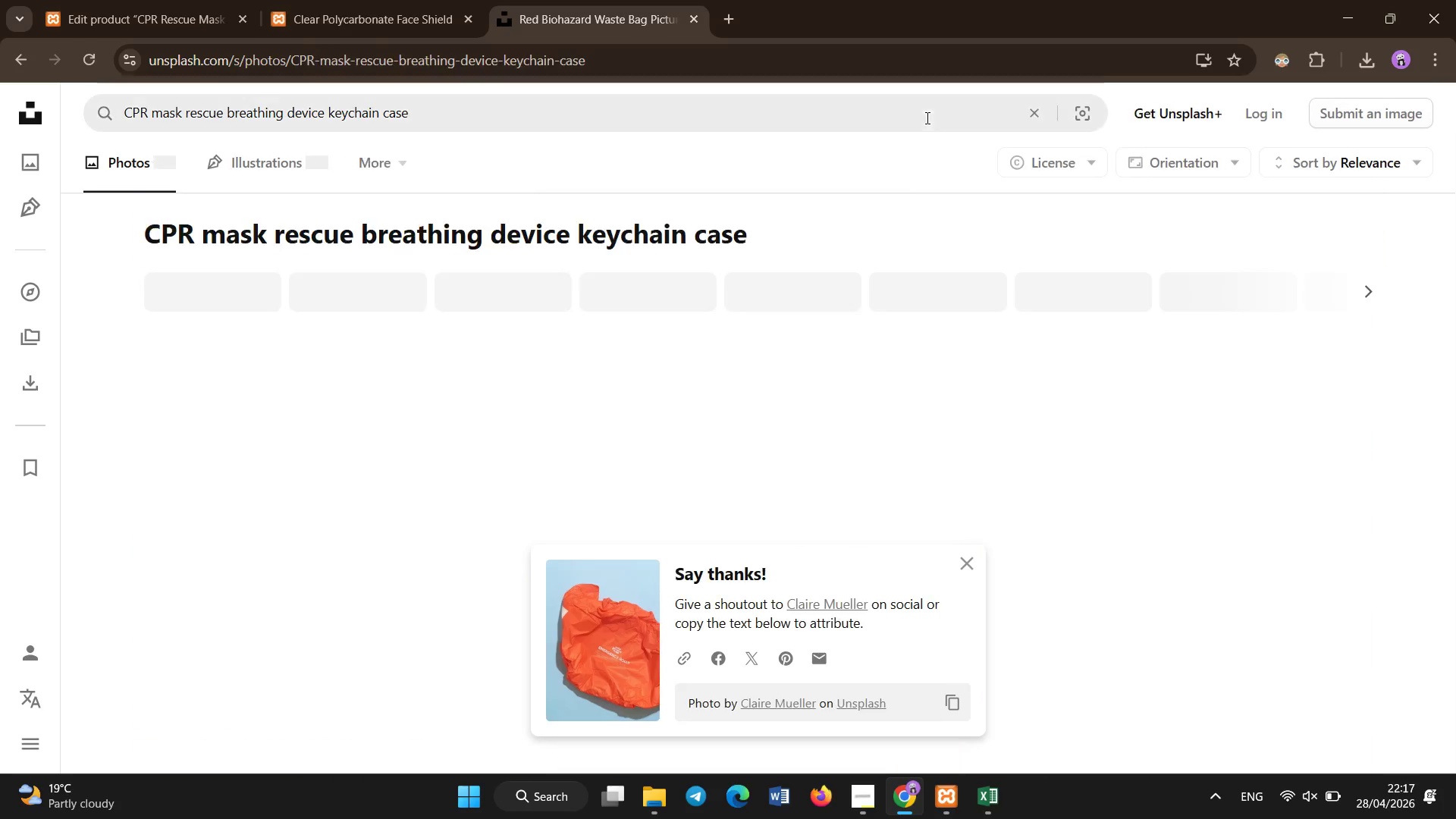 
 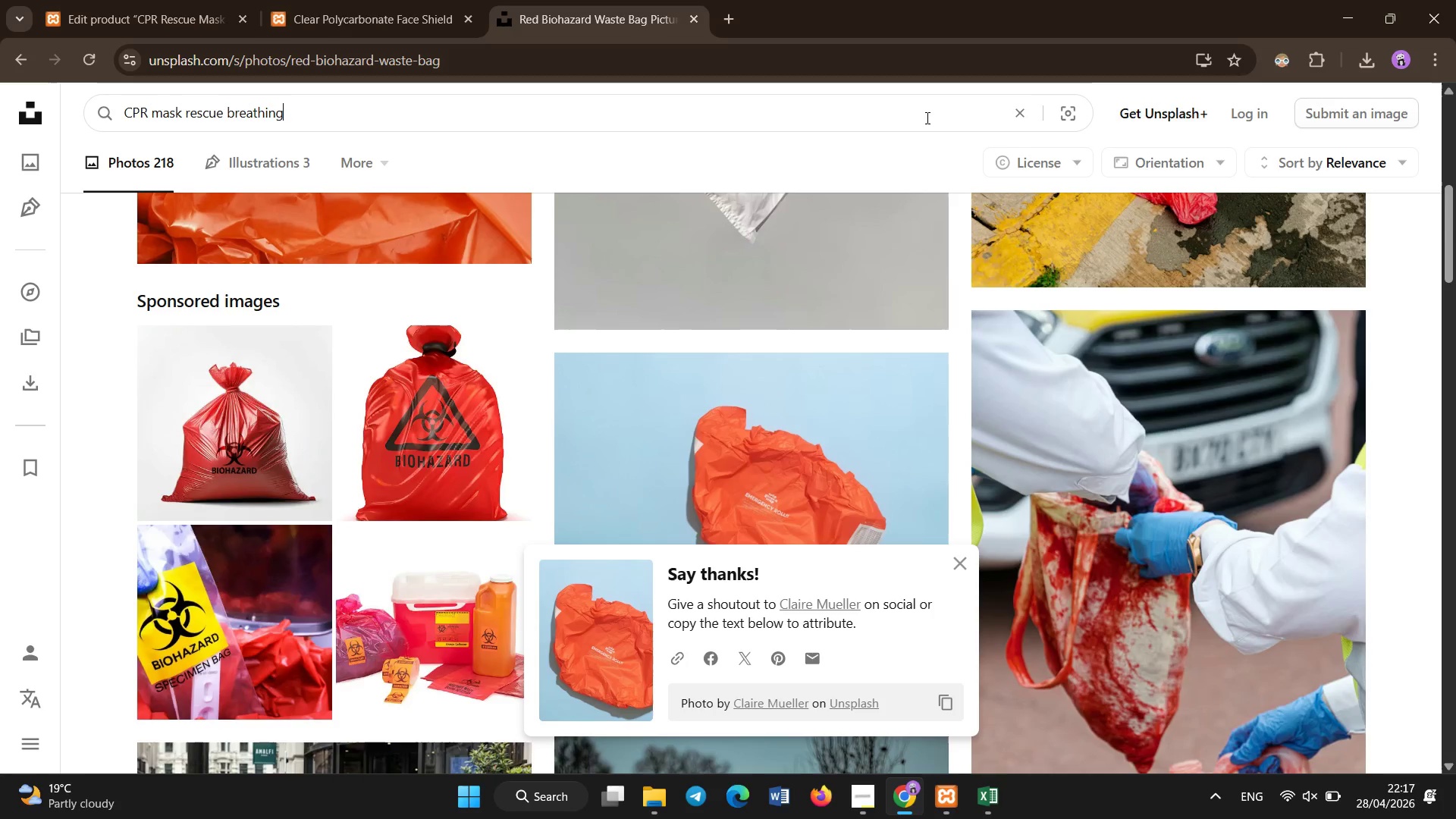 
hold_key(key=S, duration=0.33)
 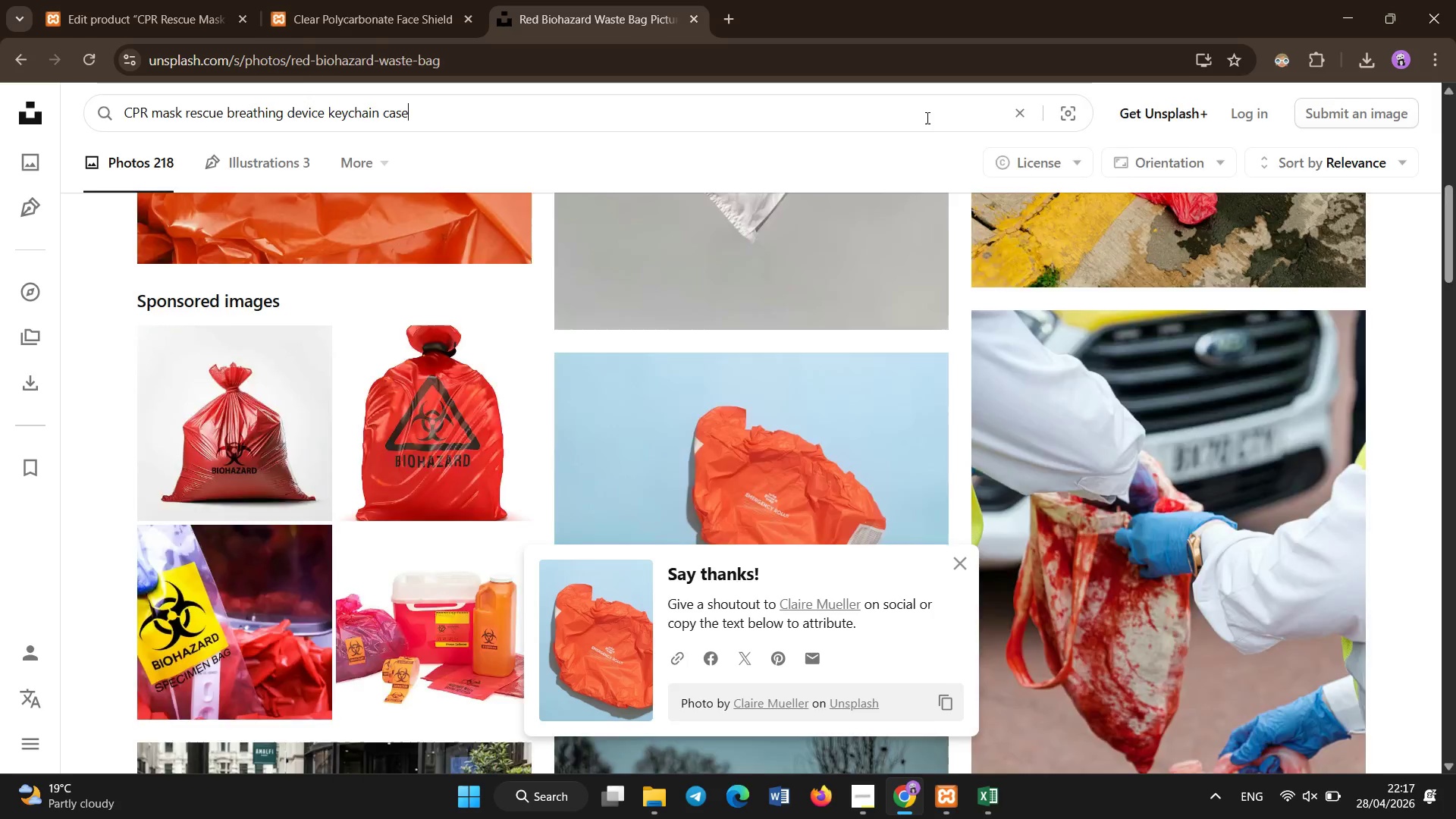 
key(Enter)
 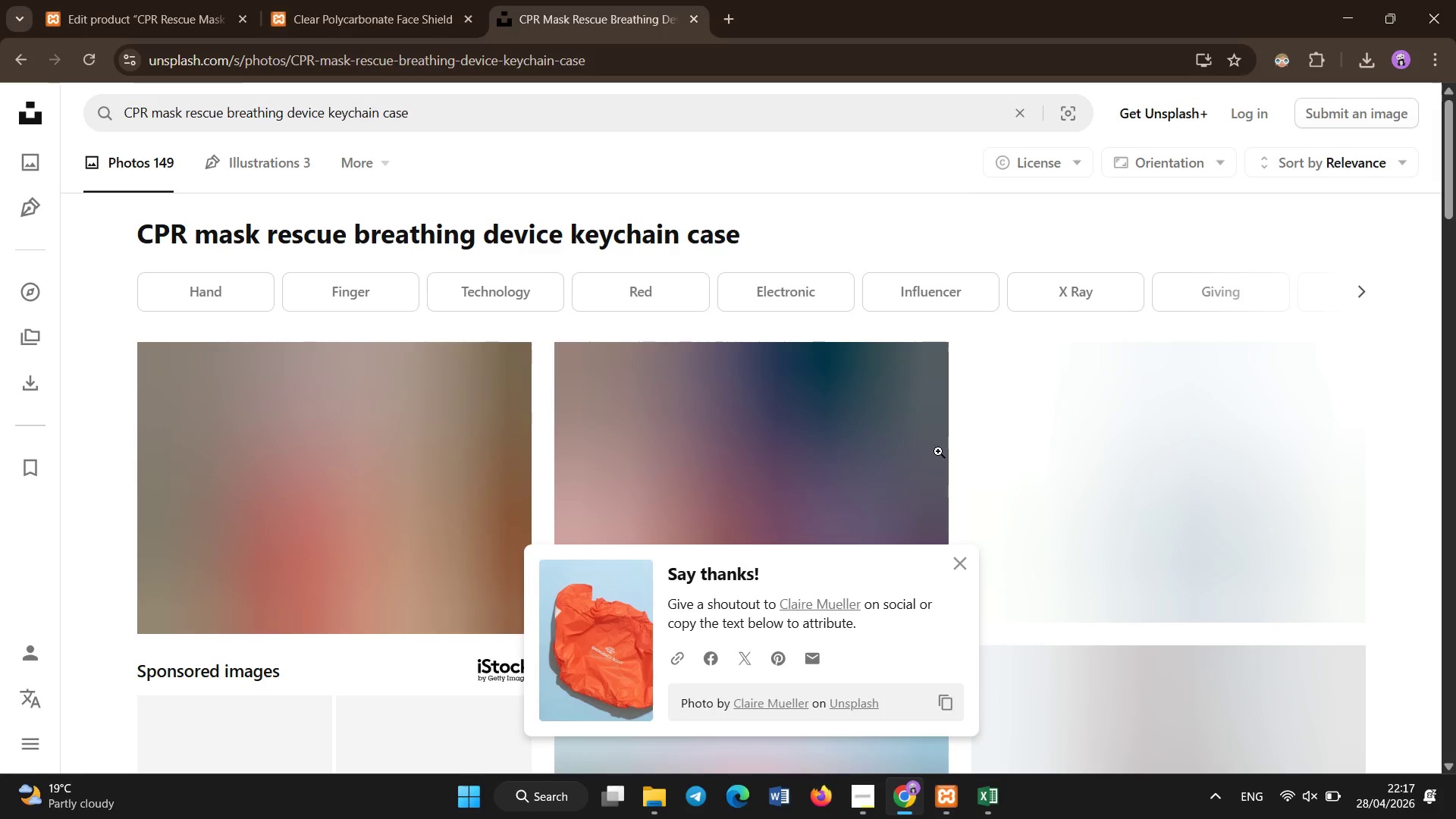 
left_click([956, 565])
 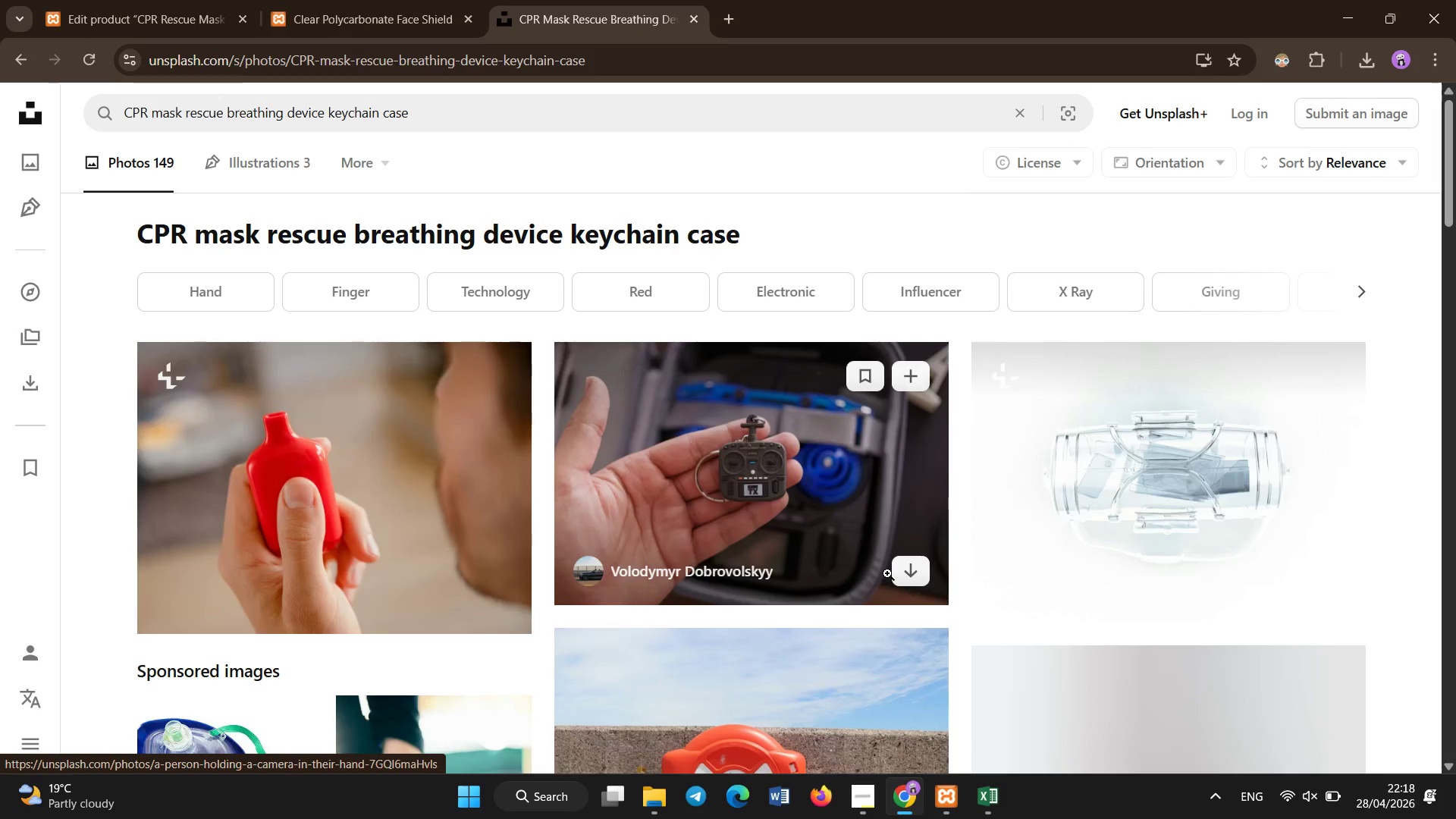 
scroll: coordinate [856, 611], scroll_direction: down, amount: 1.0
 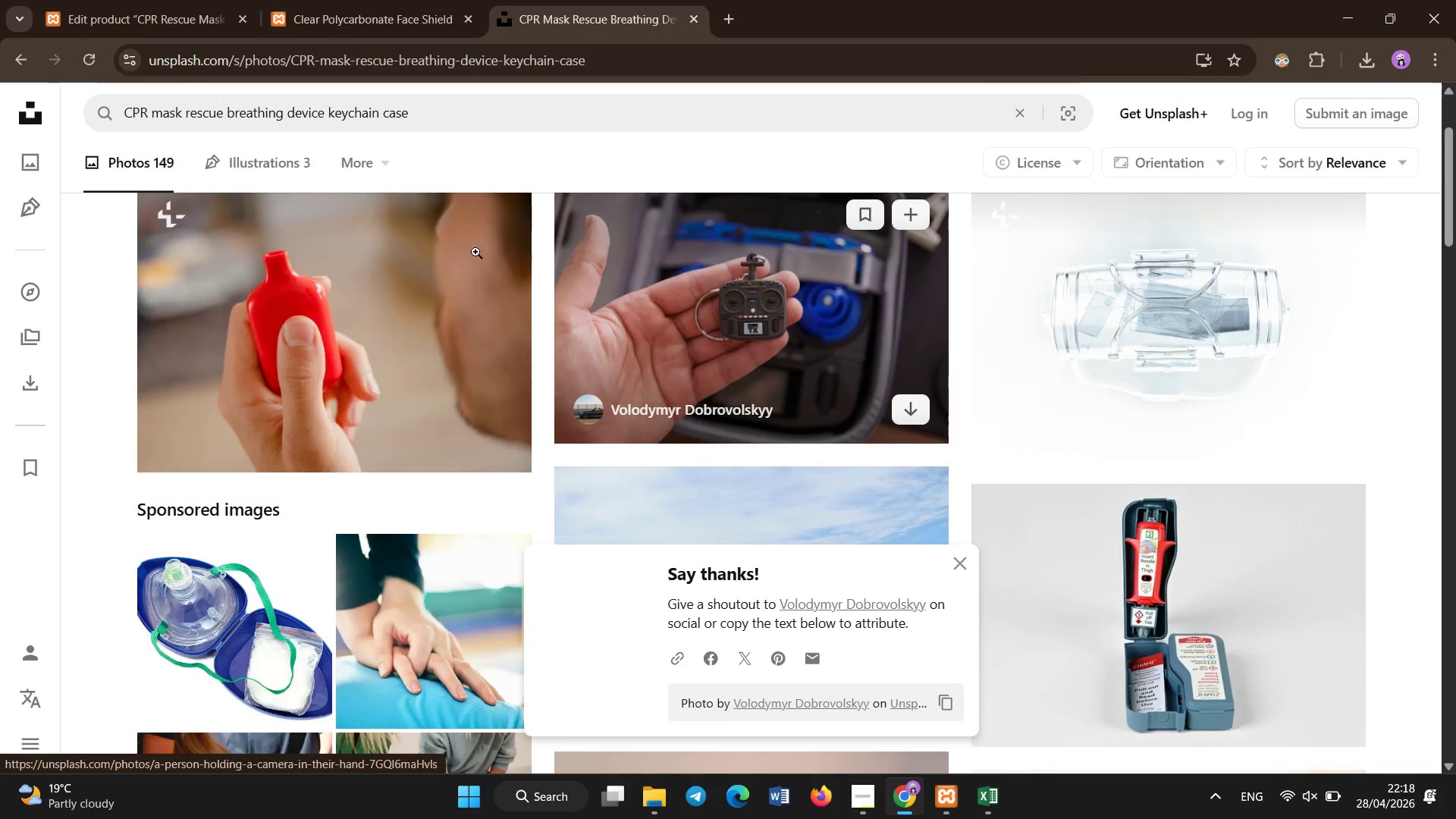 
left_click([144, 0])
 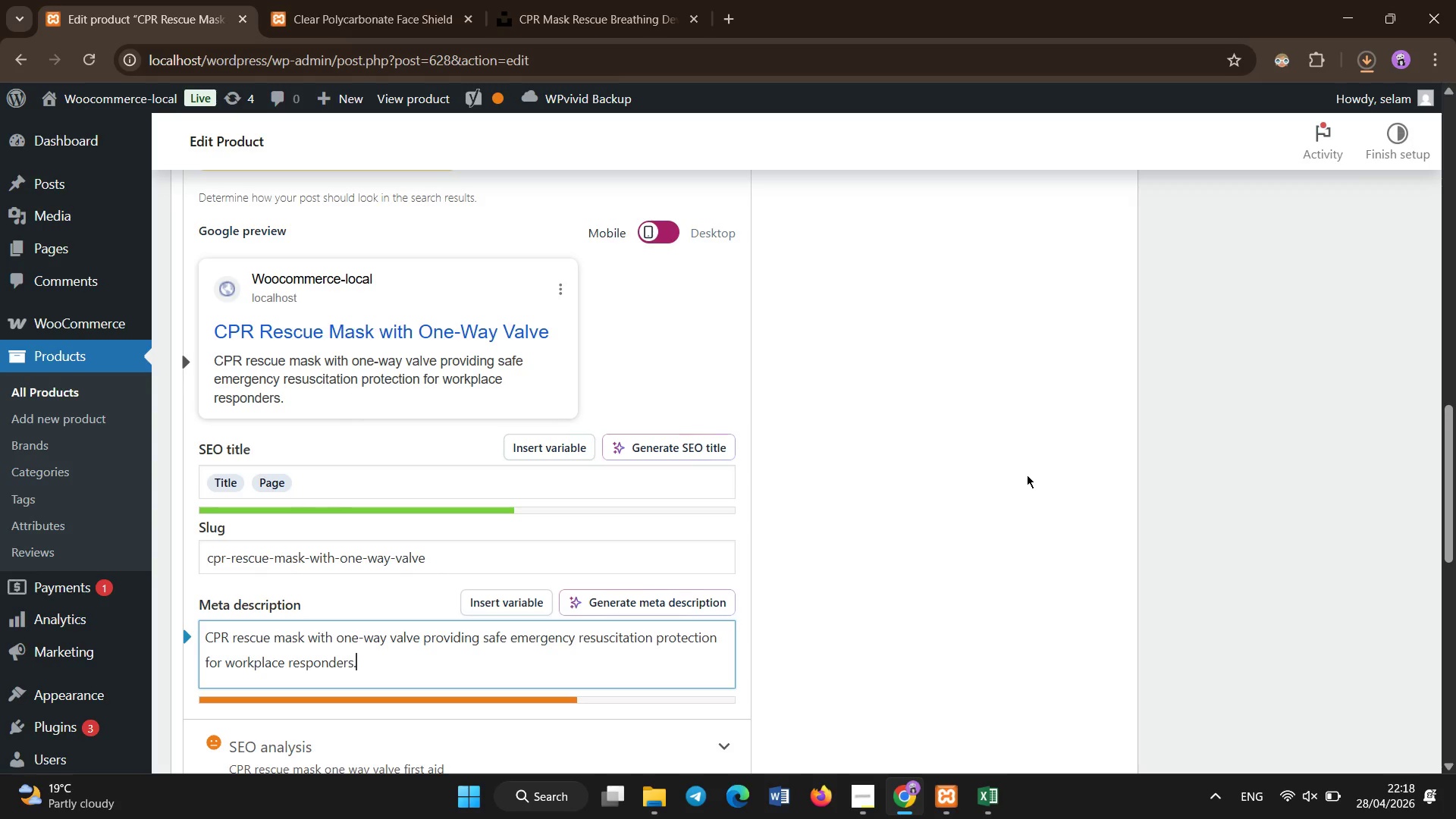 
scroll: coordinate [1044, 473], scroll_direction: up, amount: 18.0
 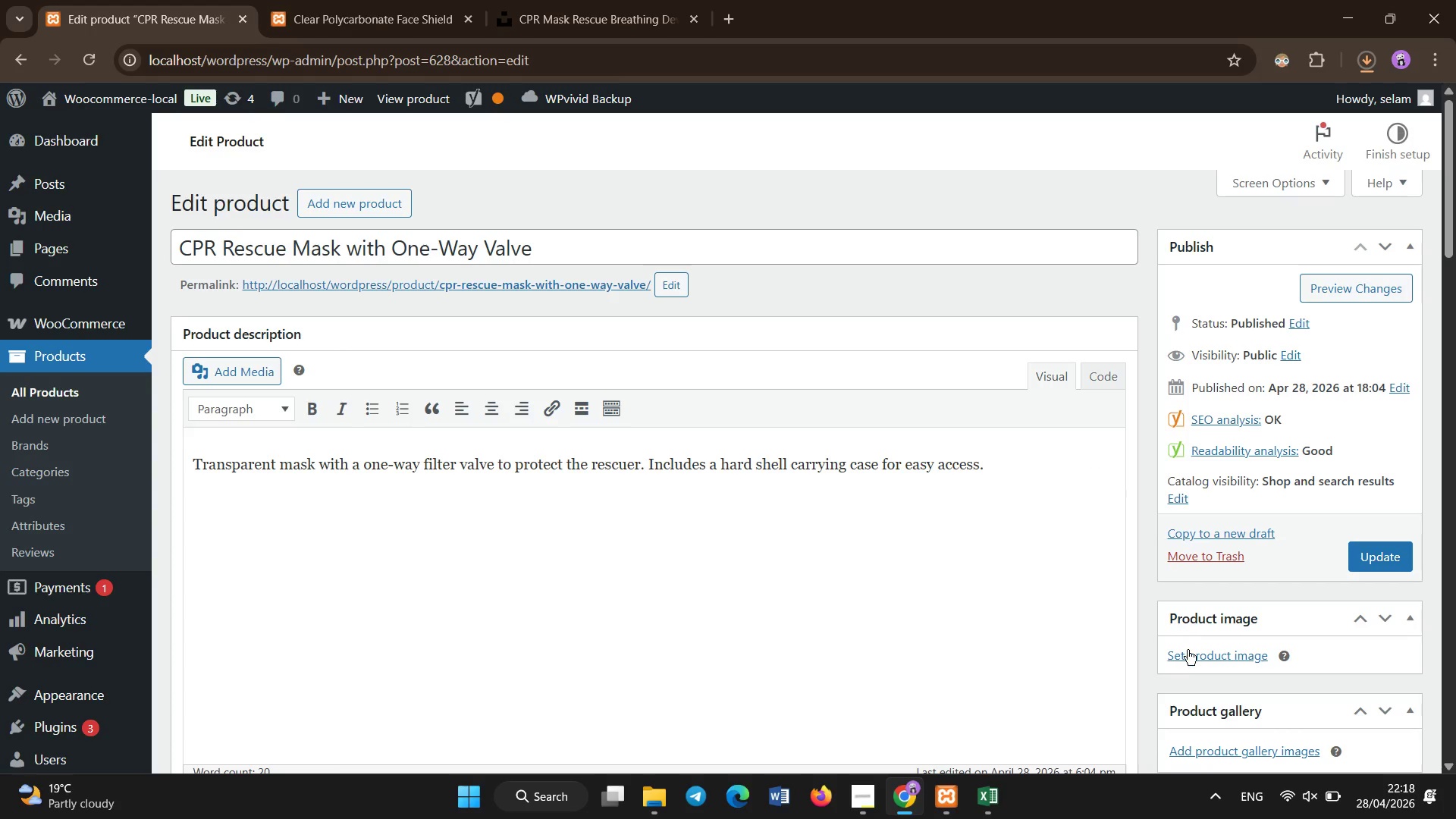 
left_click([1188, 652])
 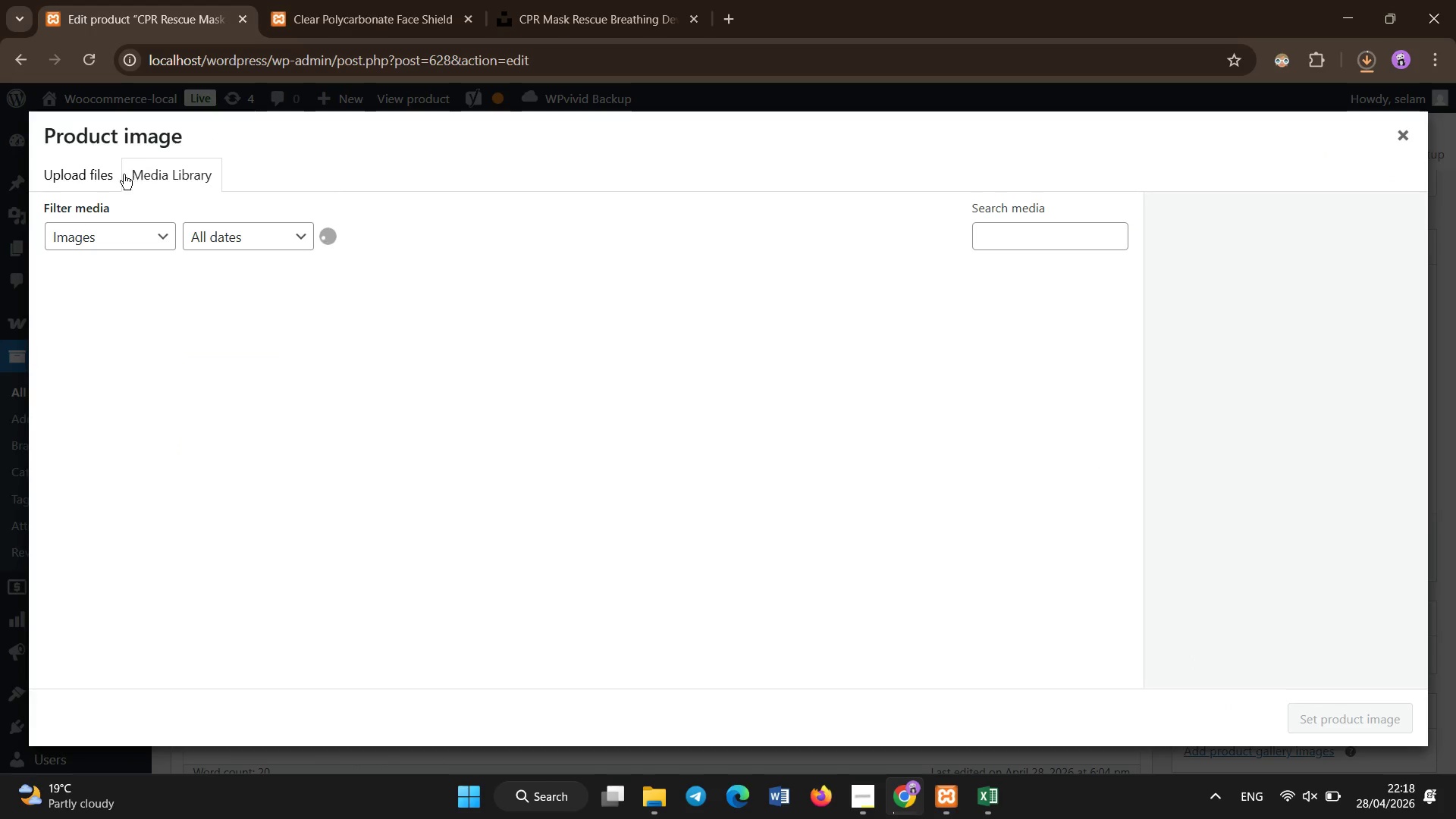 
left_click([104, 169])
 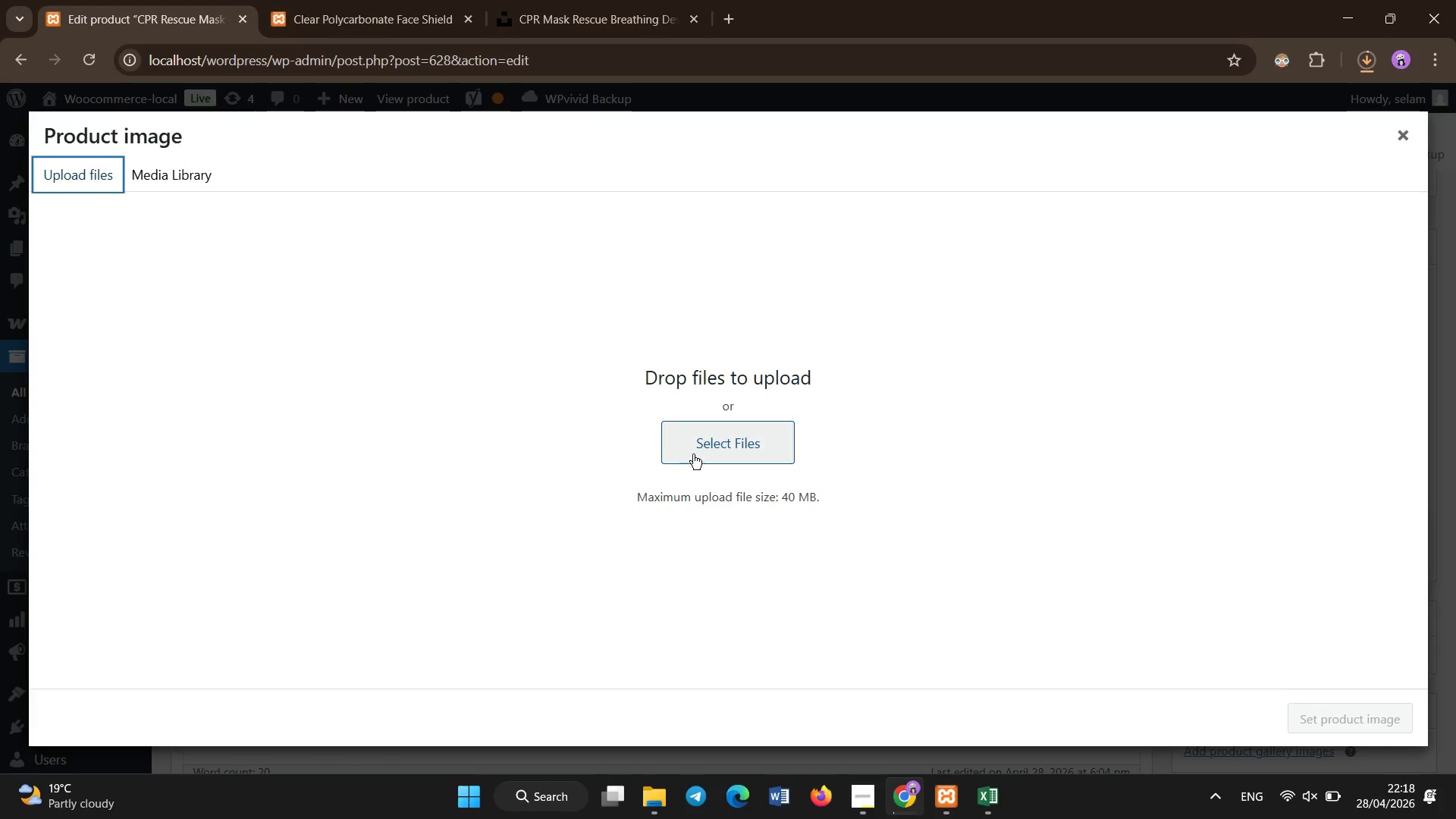 
left_click([692, 449])
 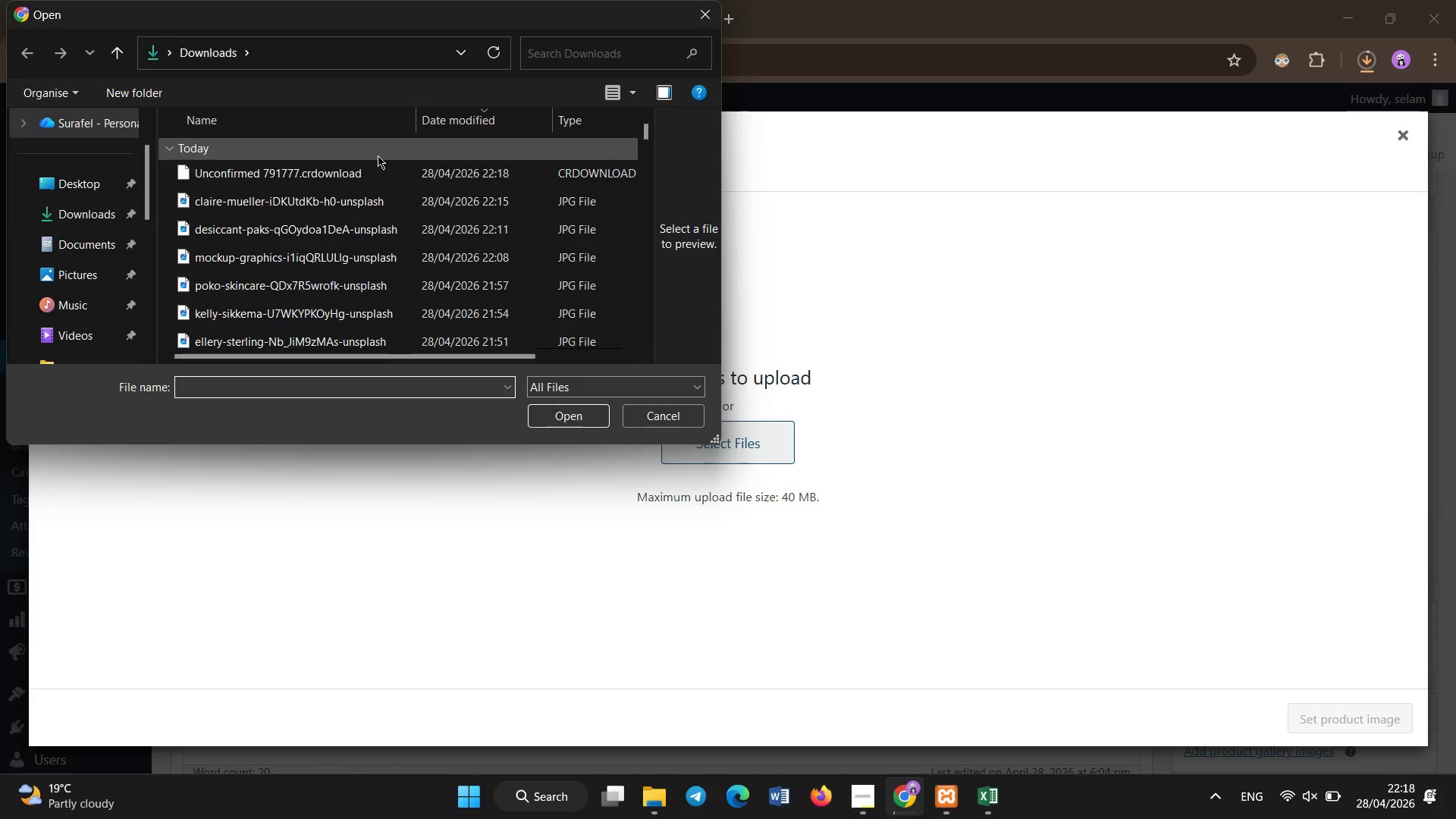 
double_click([387, 174])
 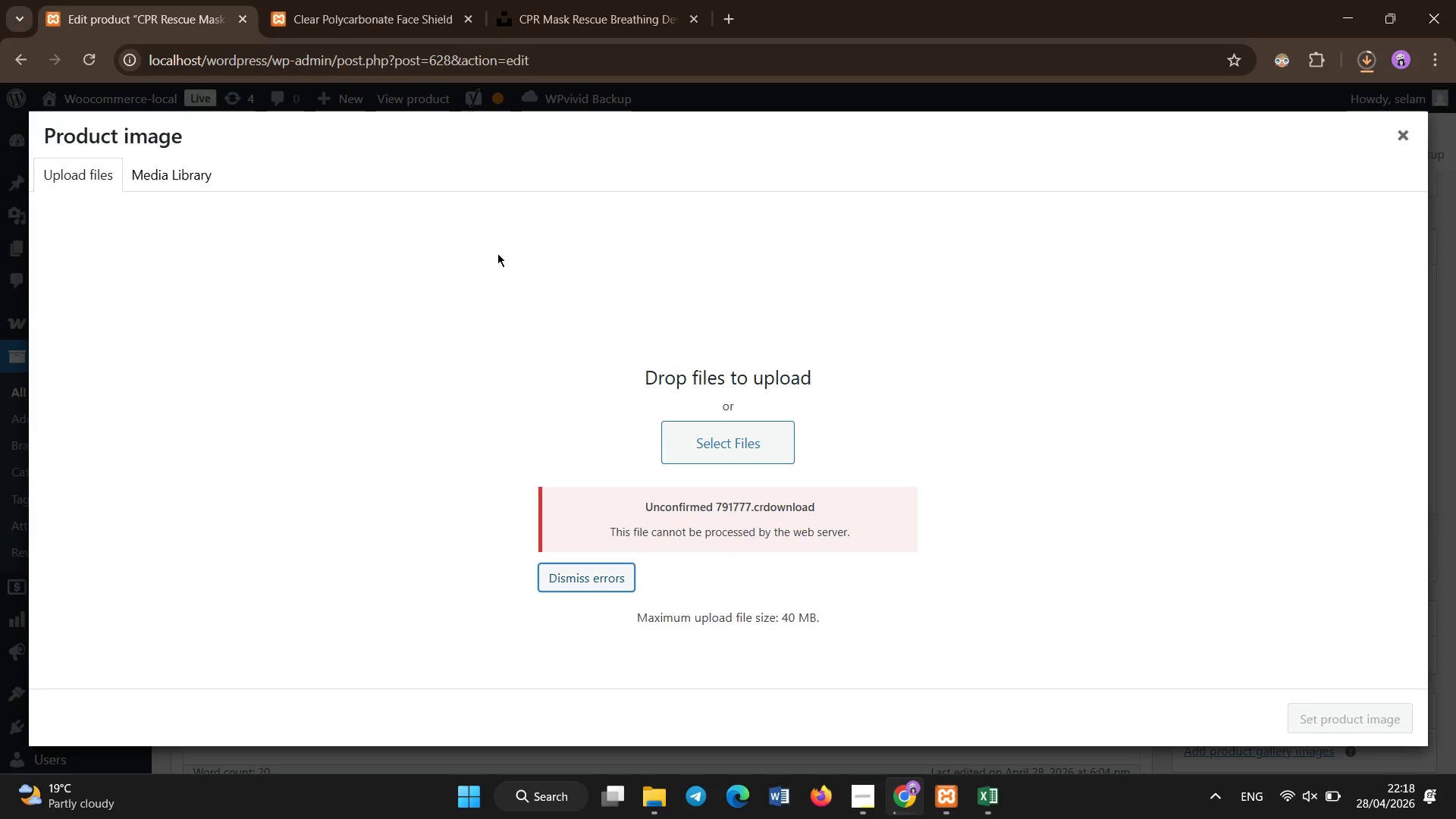 
left_click([1367, 58])
 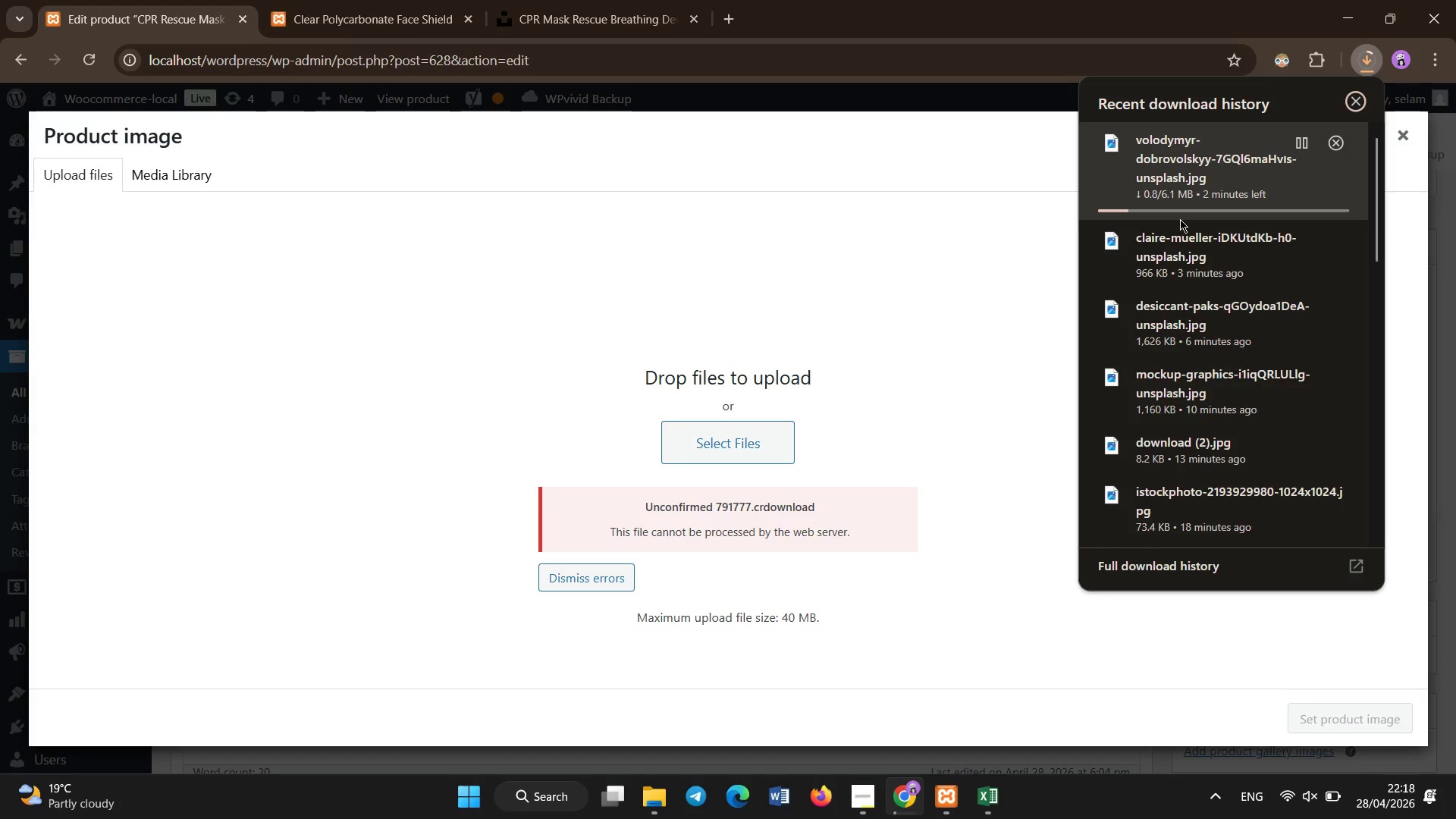 
left_click([678, 234])
 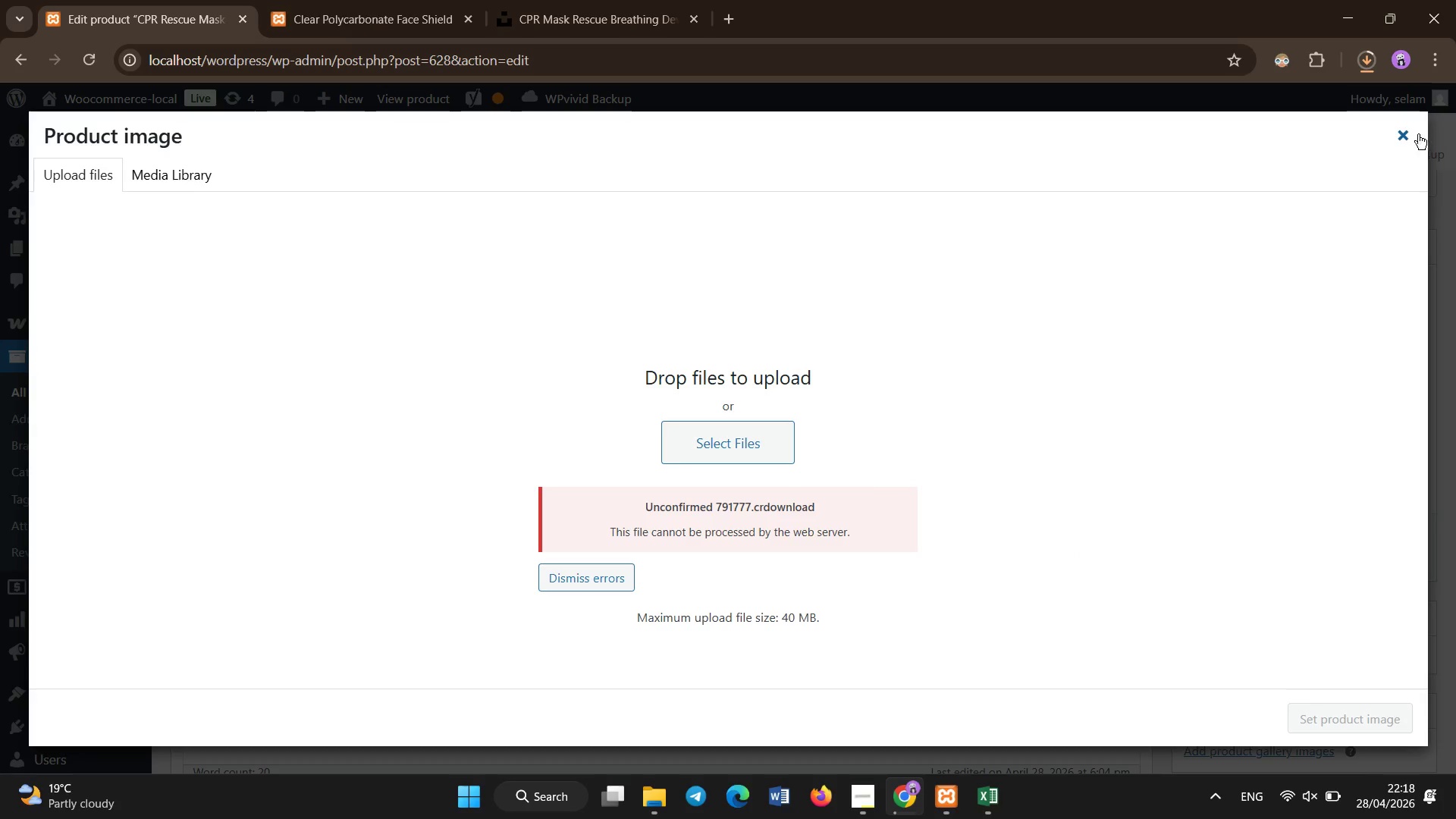 
left_click([1407, 132])
 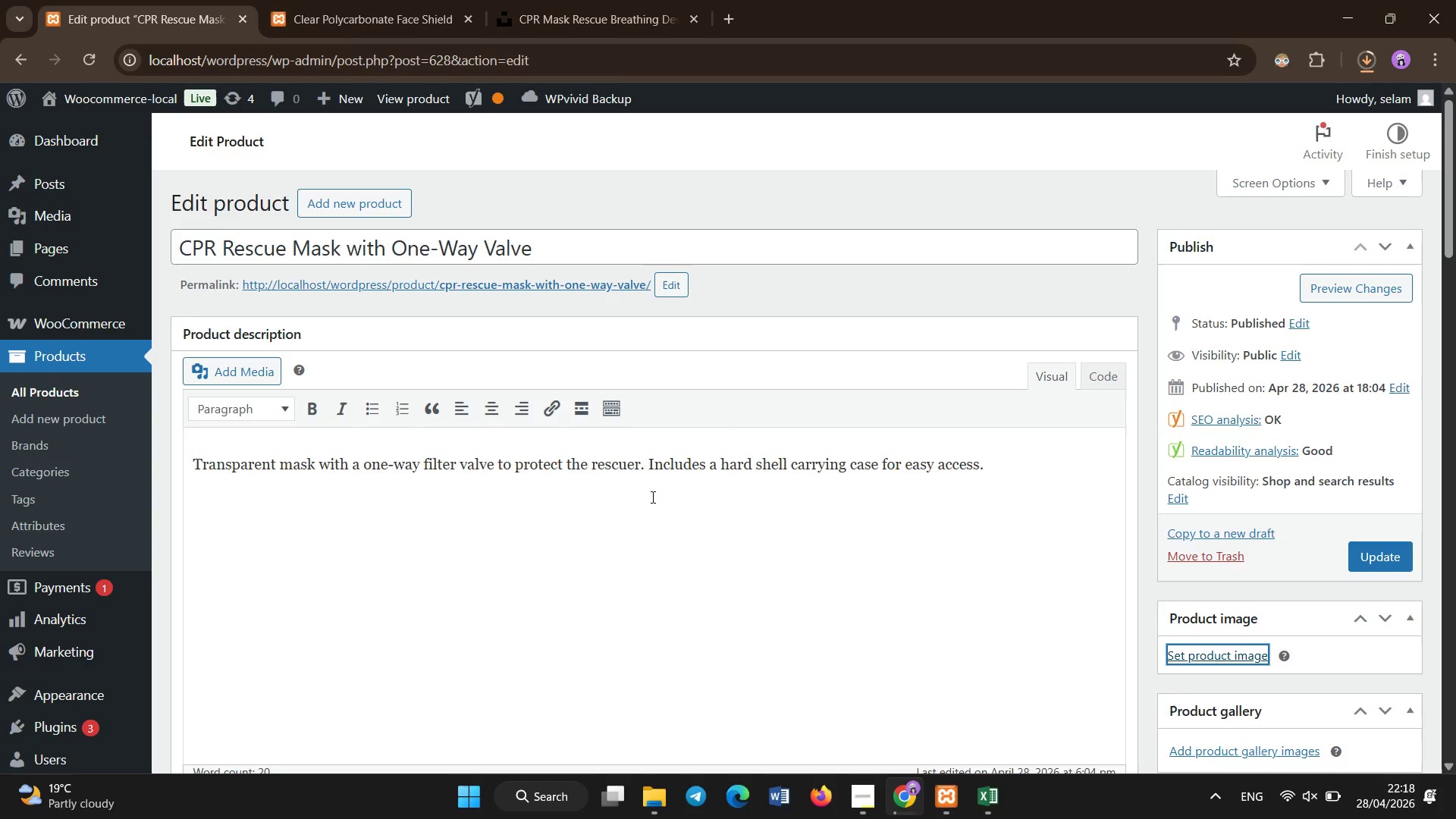 
left_click([337, 0])
 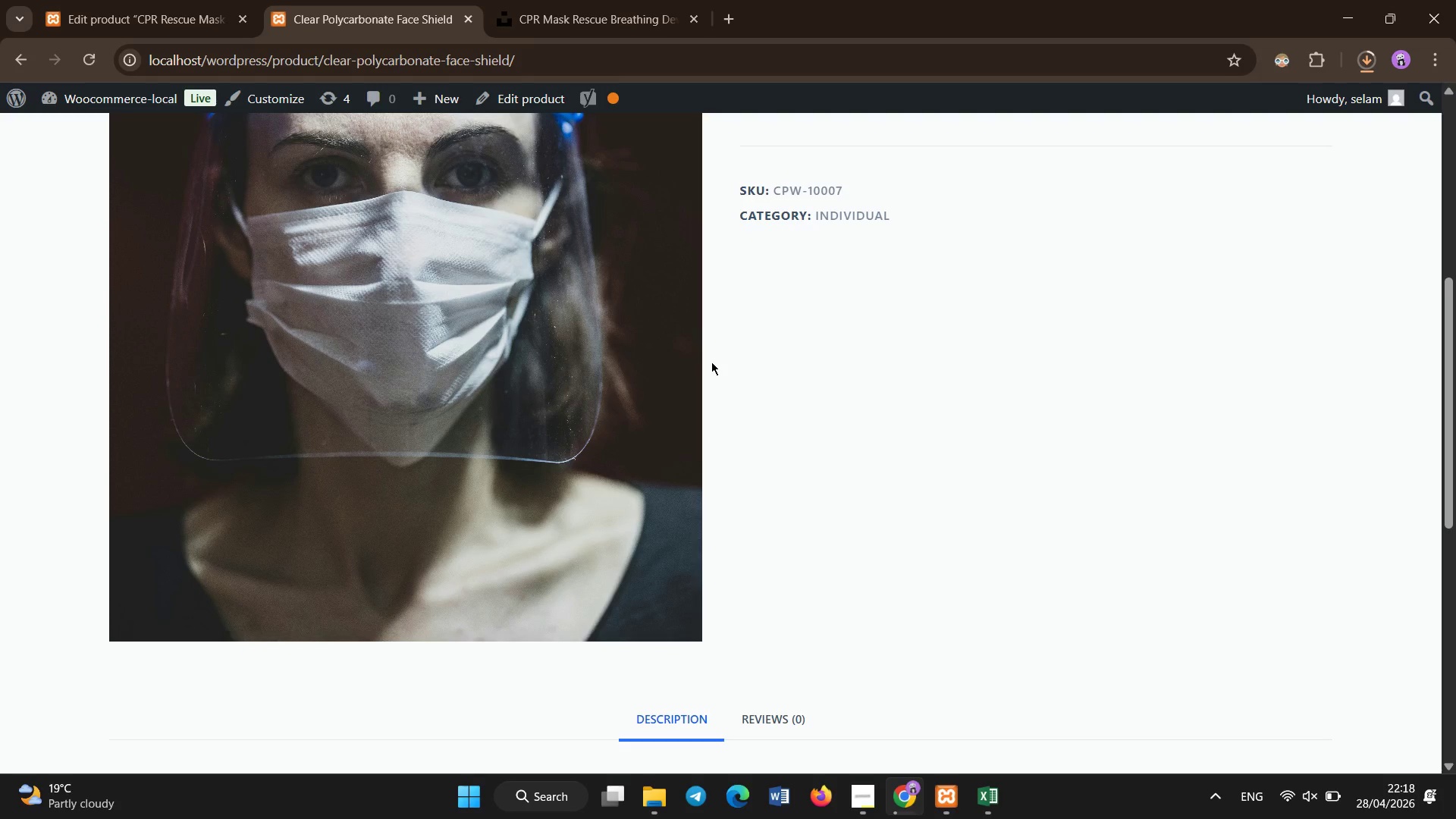 
scroll: coordinate [653, 495], scroll_direction: down, amount: 3.0
 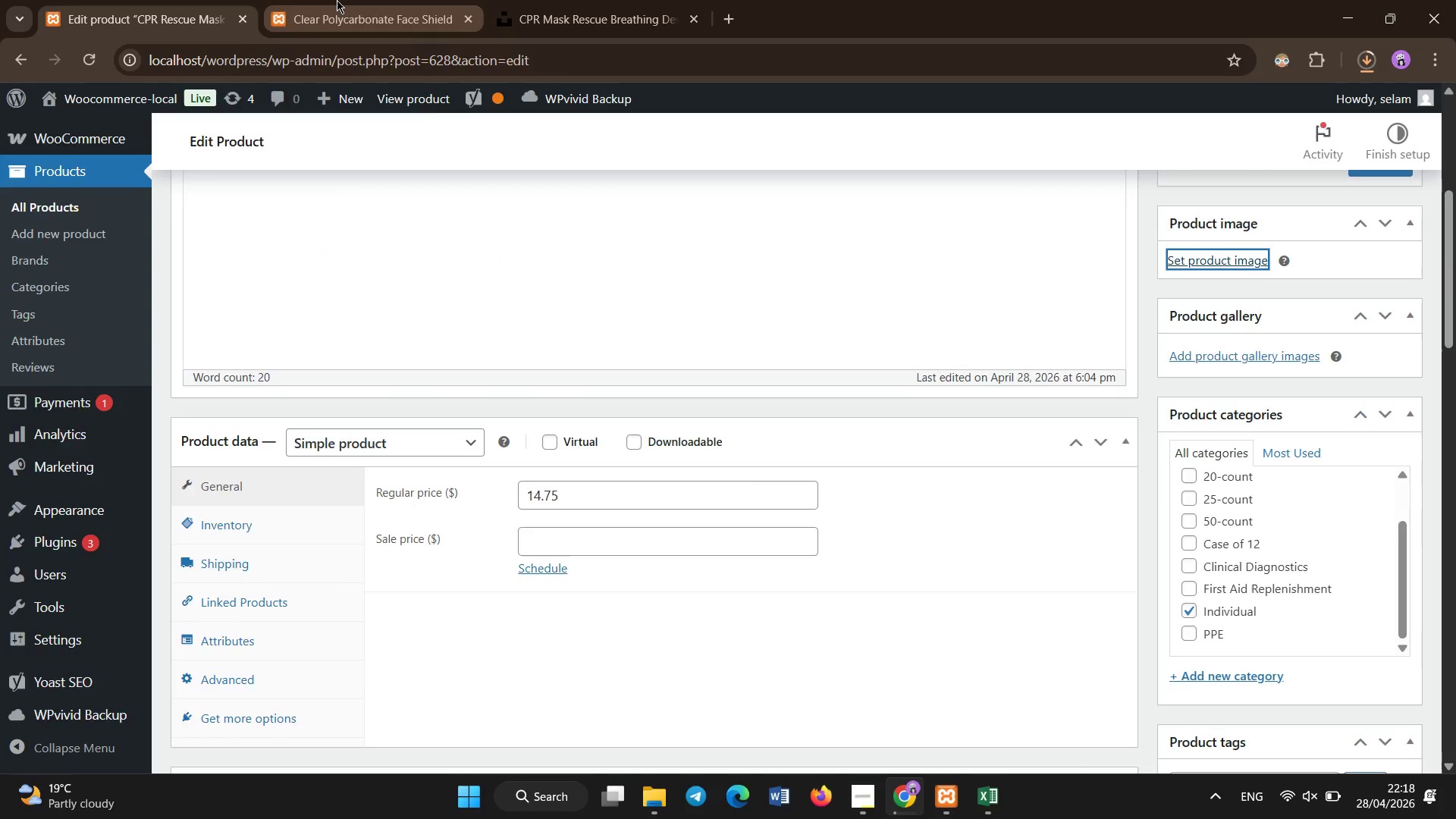 
scroll: coordinate [716, 360], scroll_direction: up, amount: 8.0
 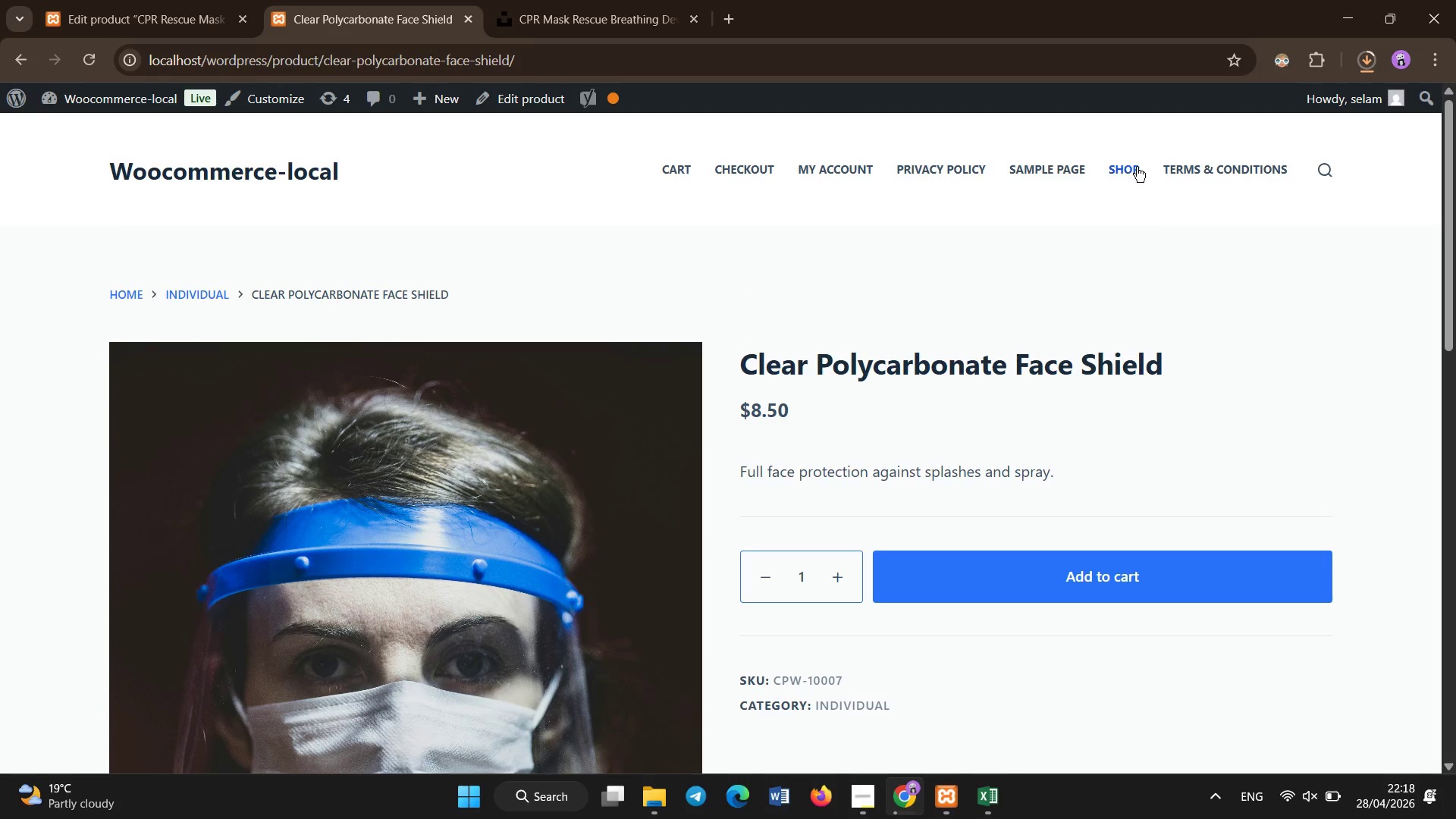 
left_click([1137, 167])
 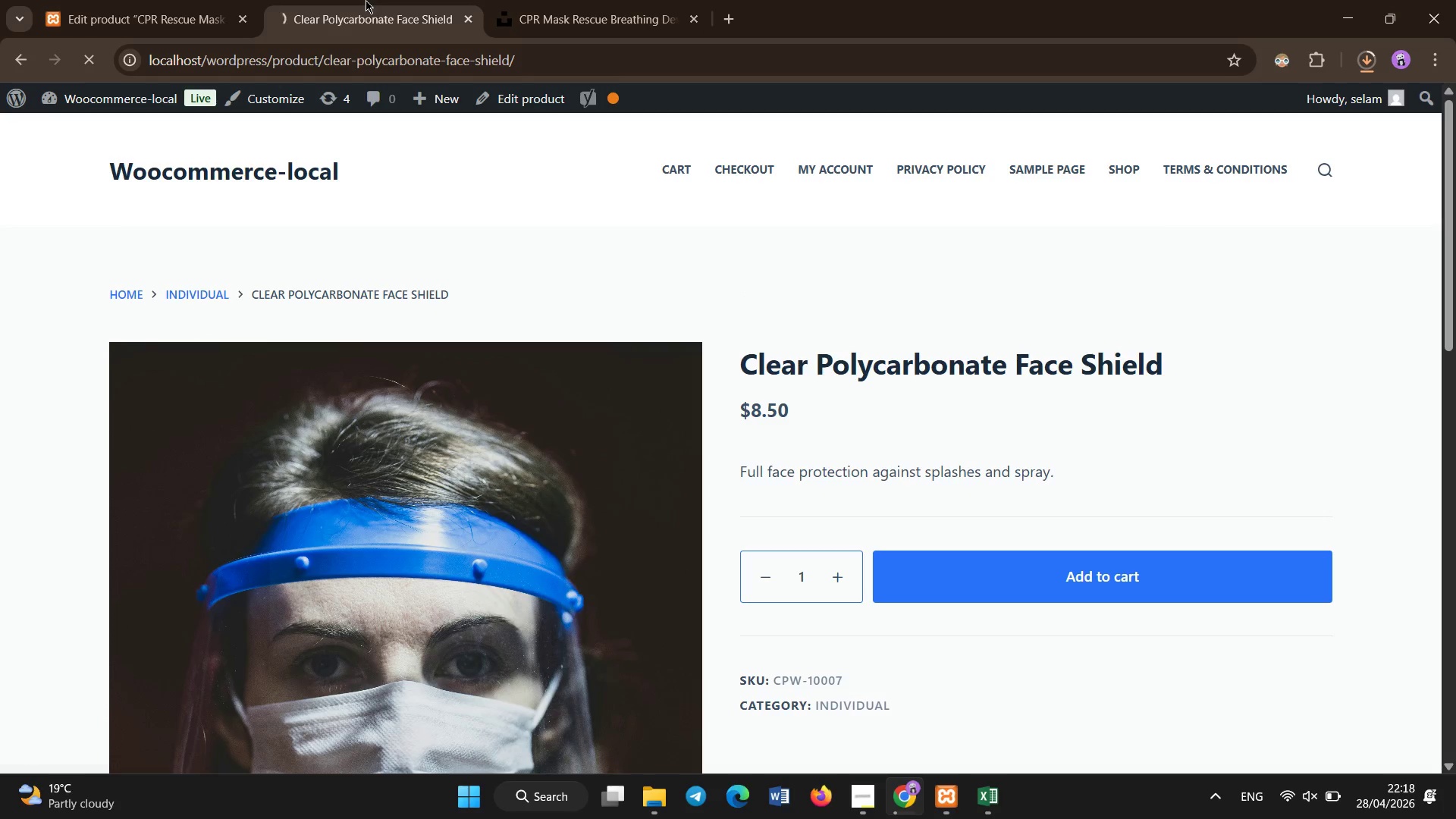 
left_click([550, 0])
 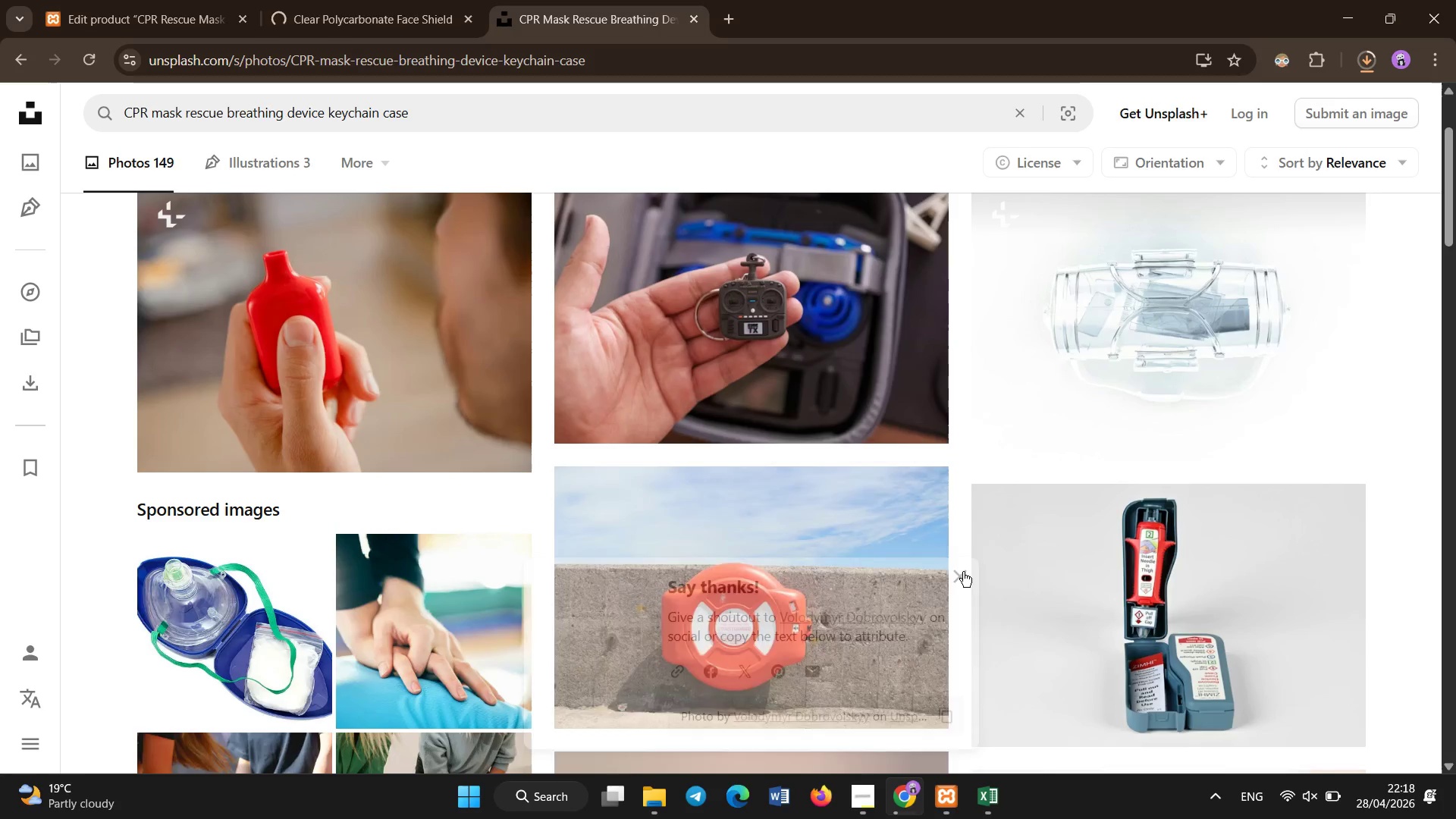 
left_click([917, 696])
 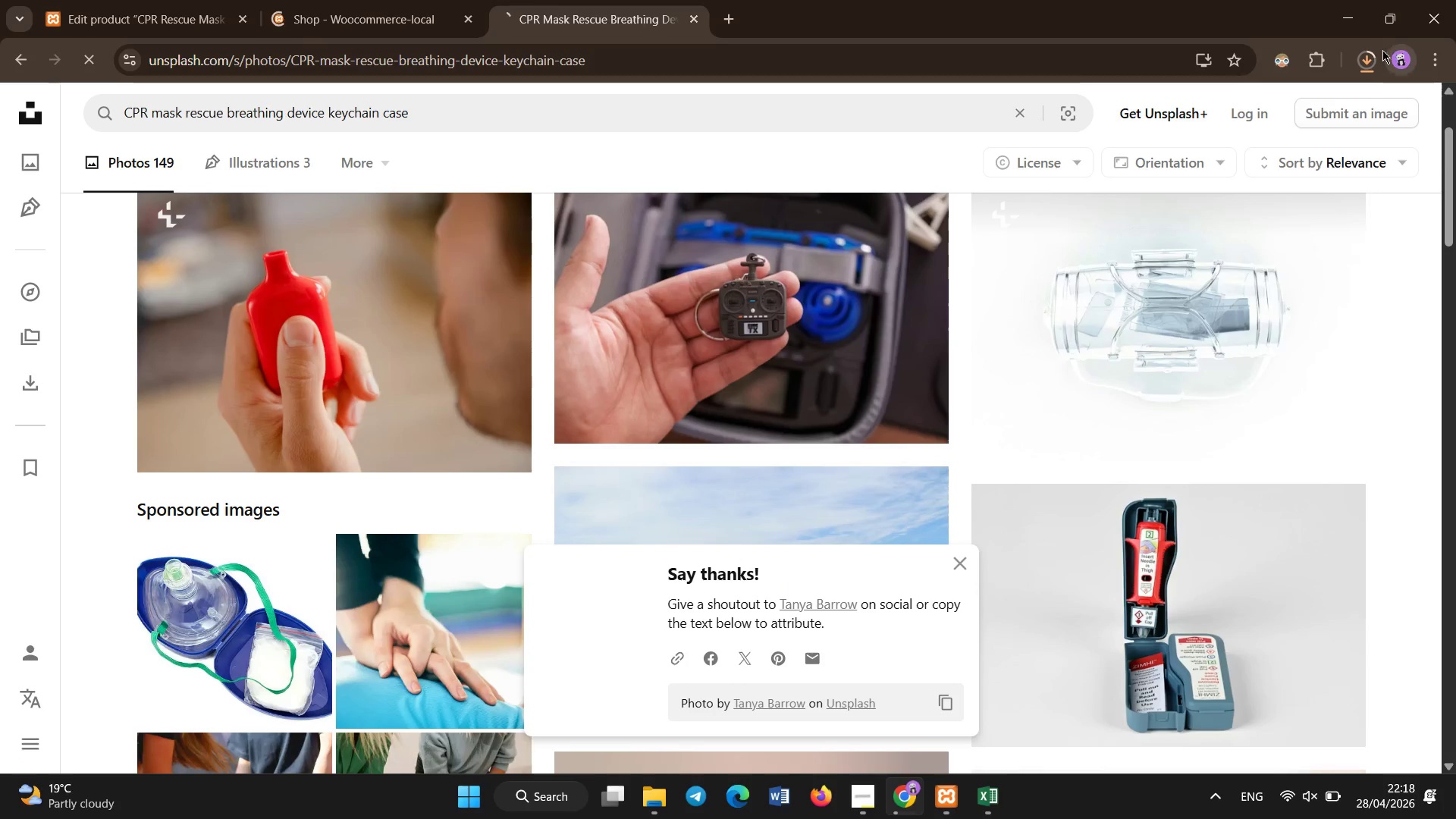 
left_click([1375, 53])
 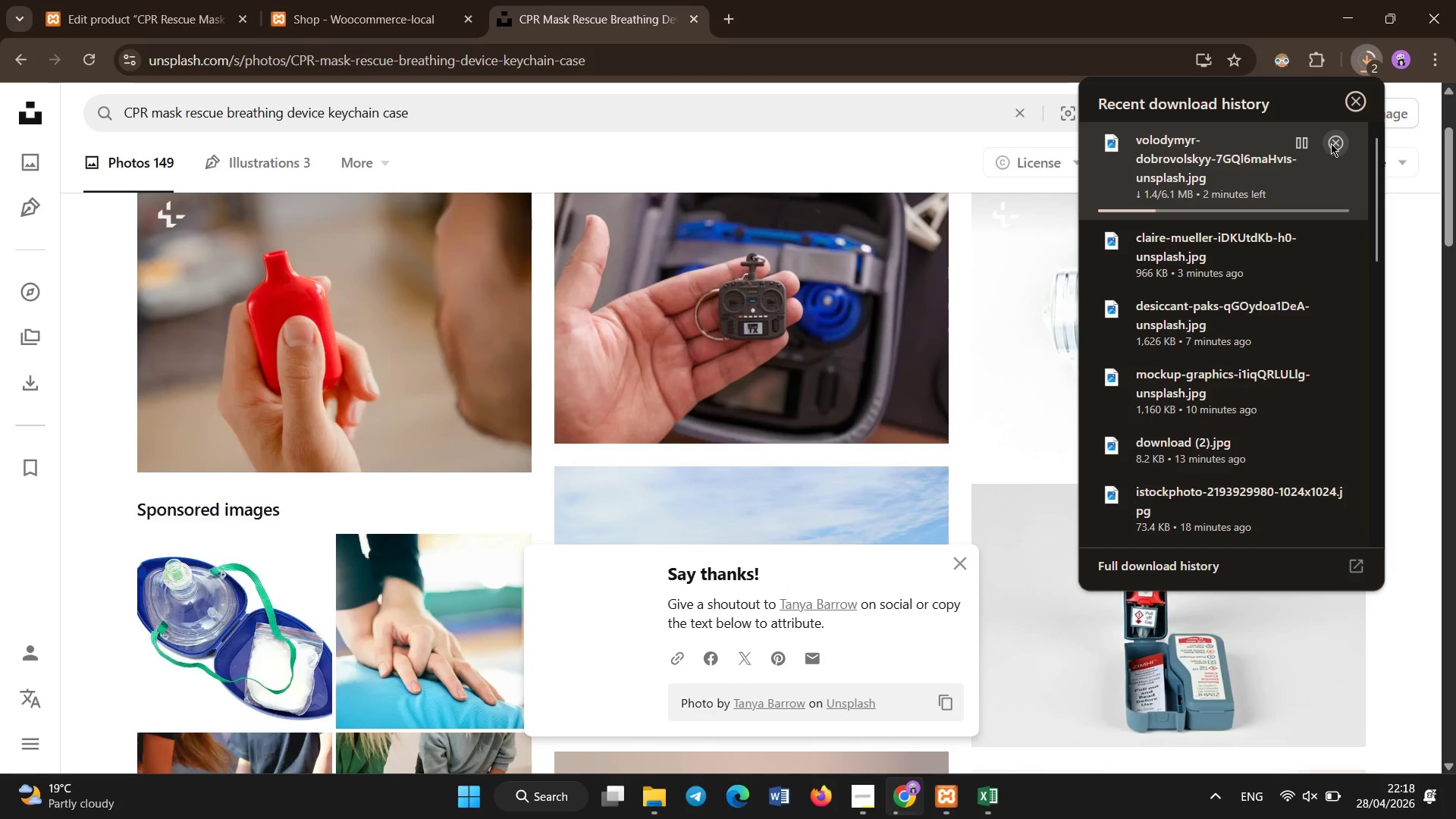 
left_click([1310, 143])
 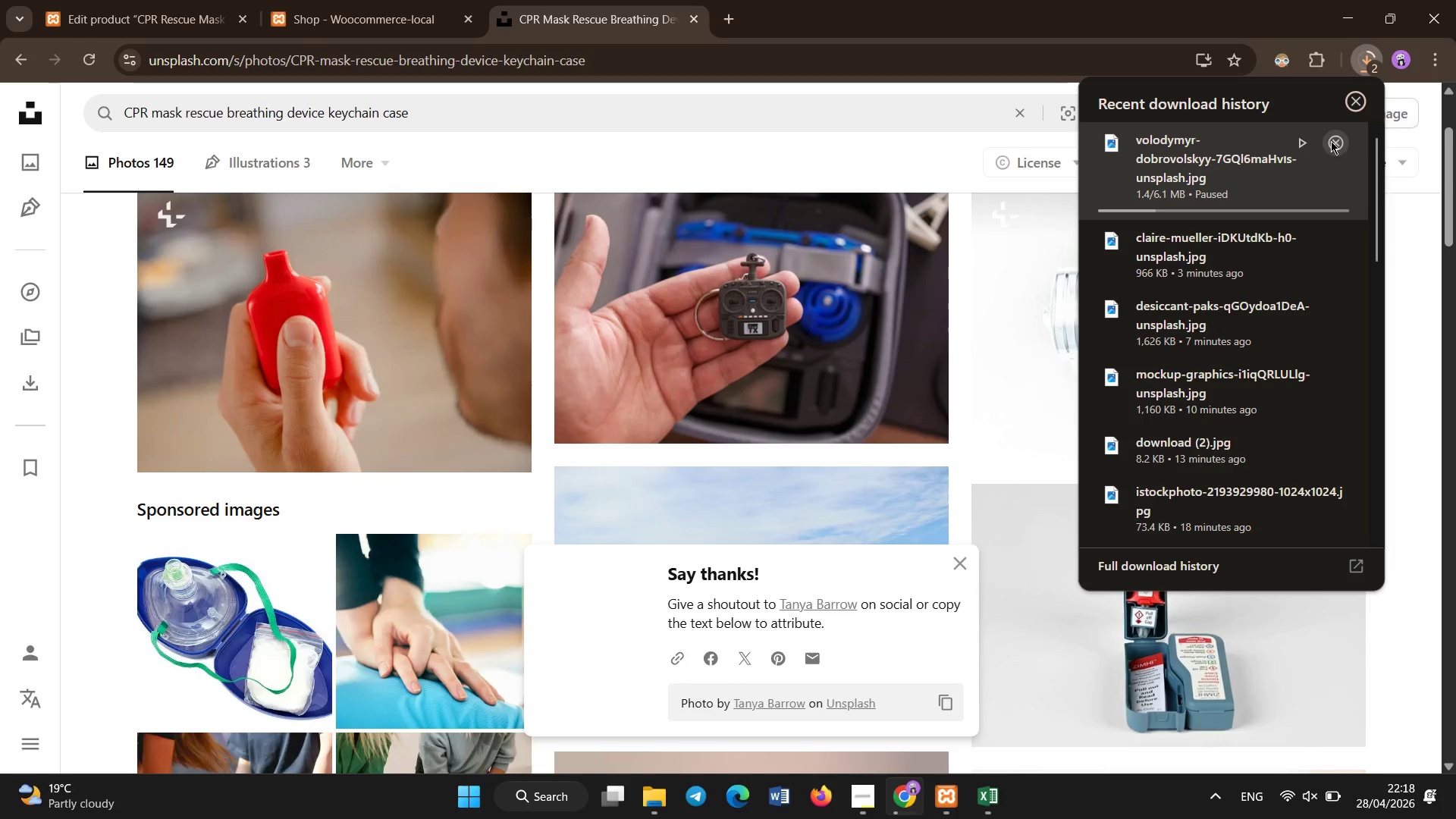 
left_click([1331, 141])
 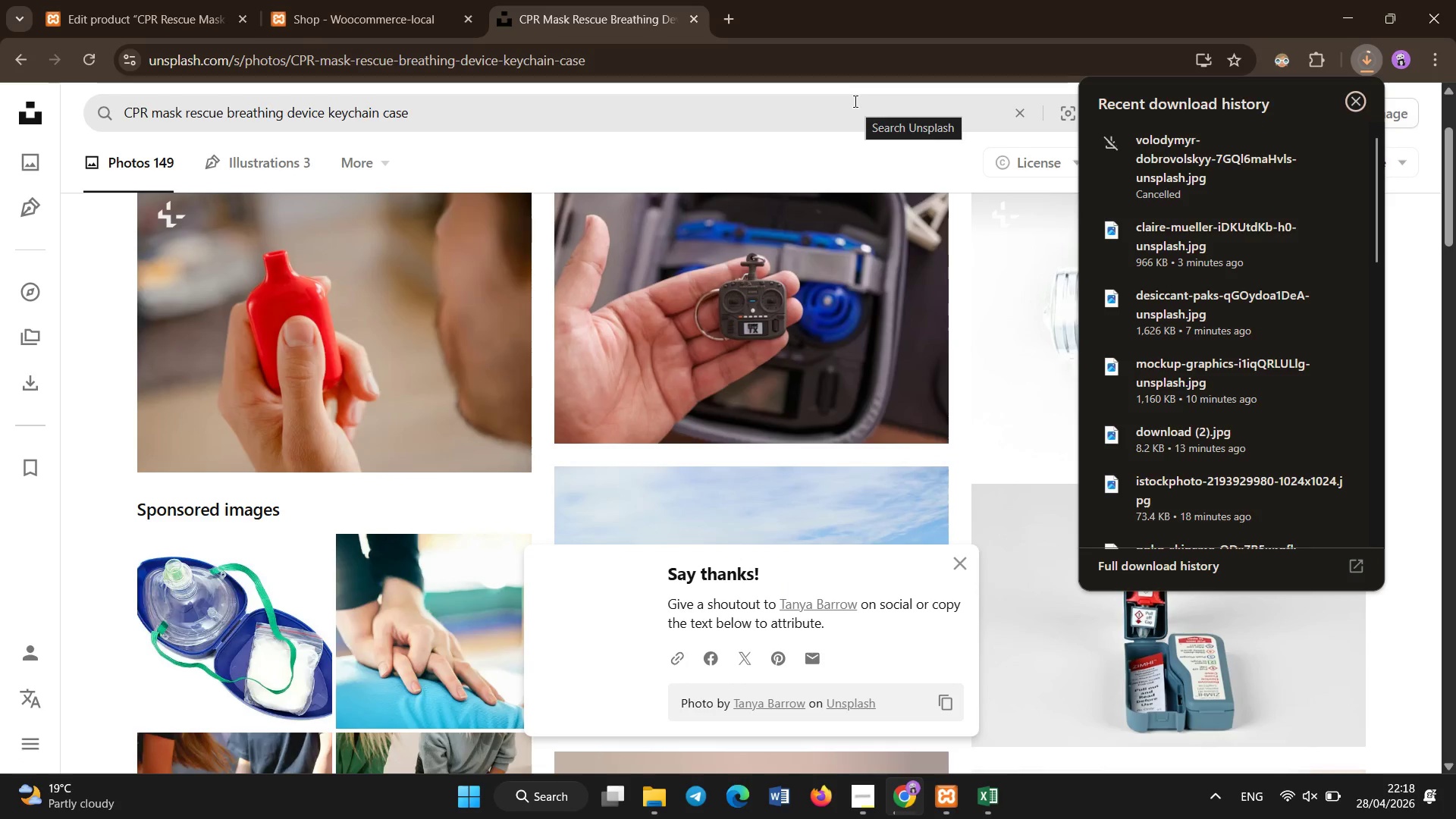 
left_click([794, 158])
 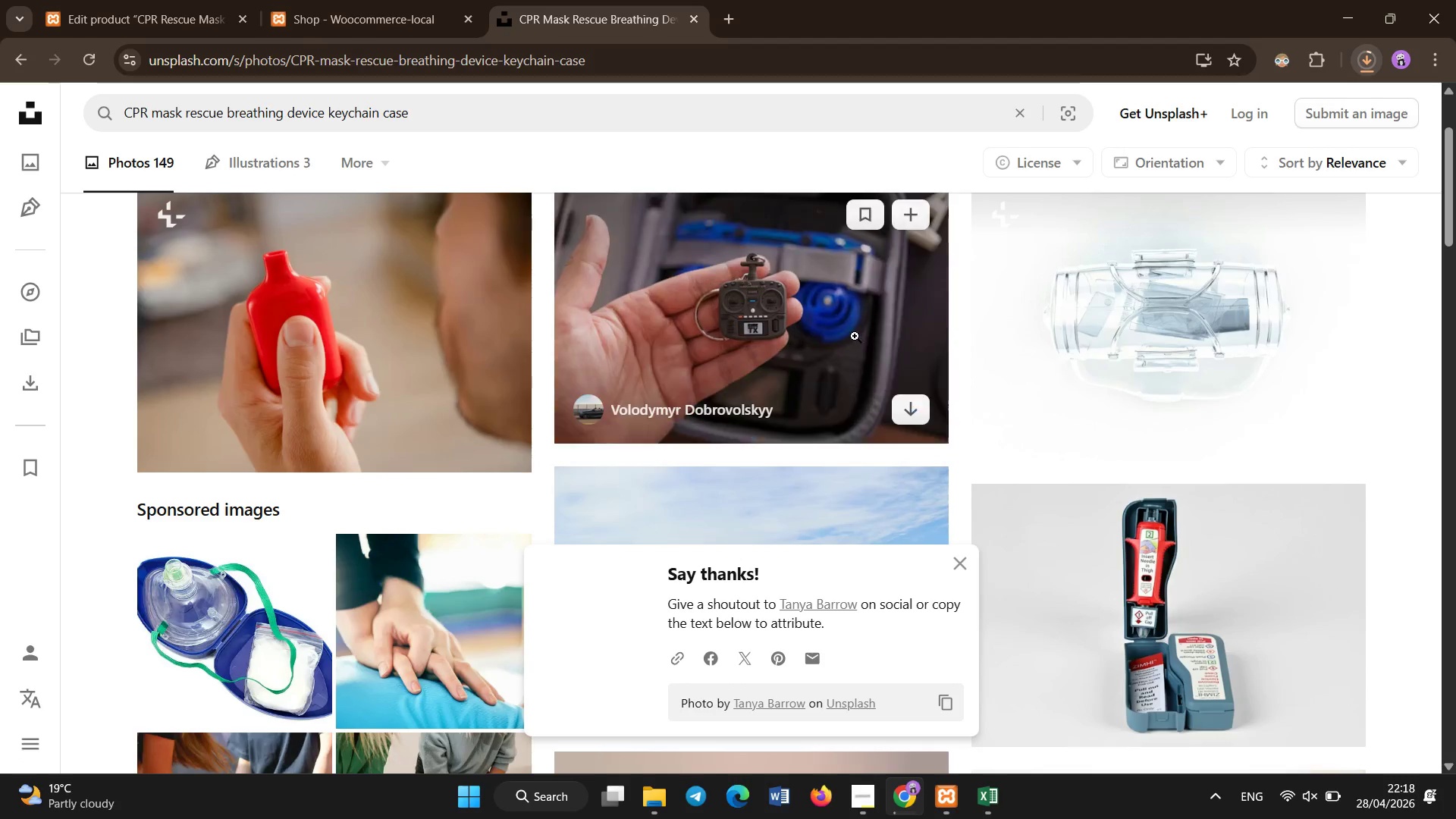 
mouse_move([868, 362])
 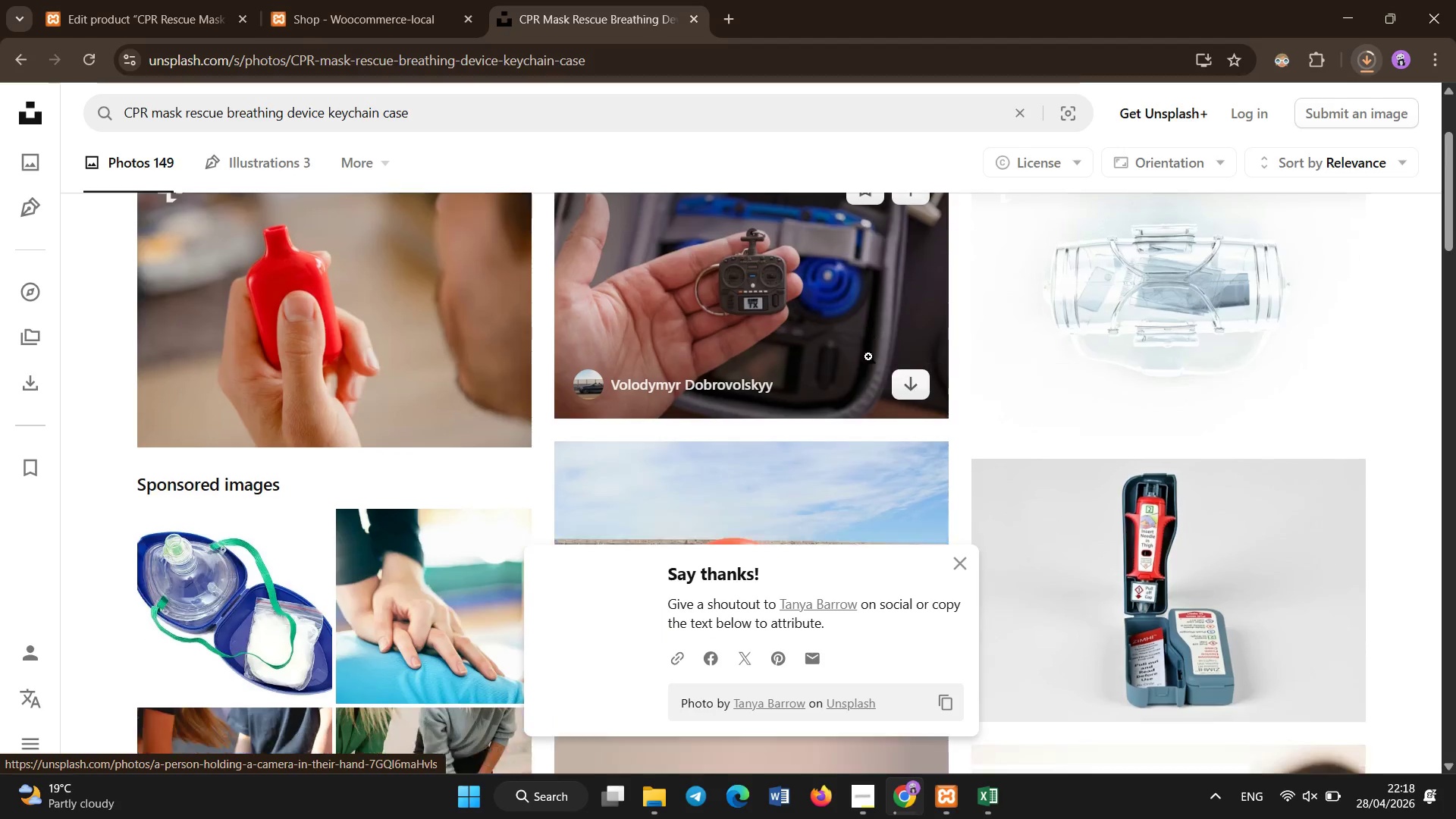 
scroll: coordinate [868, 356], scroll_direction: none, amount: 0.0
 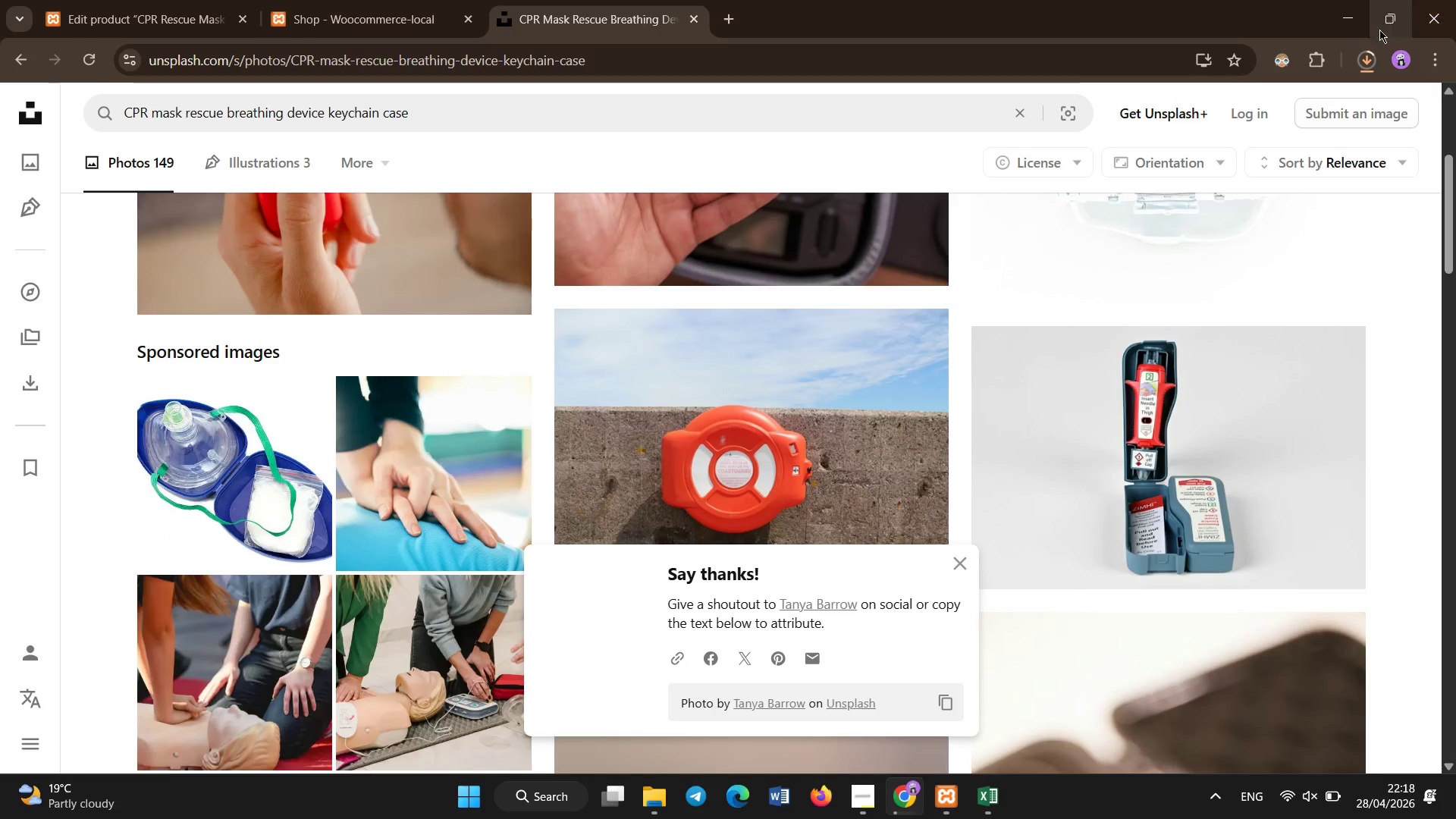 
left_click([1372, 45])
 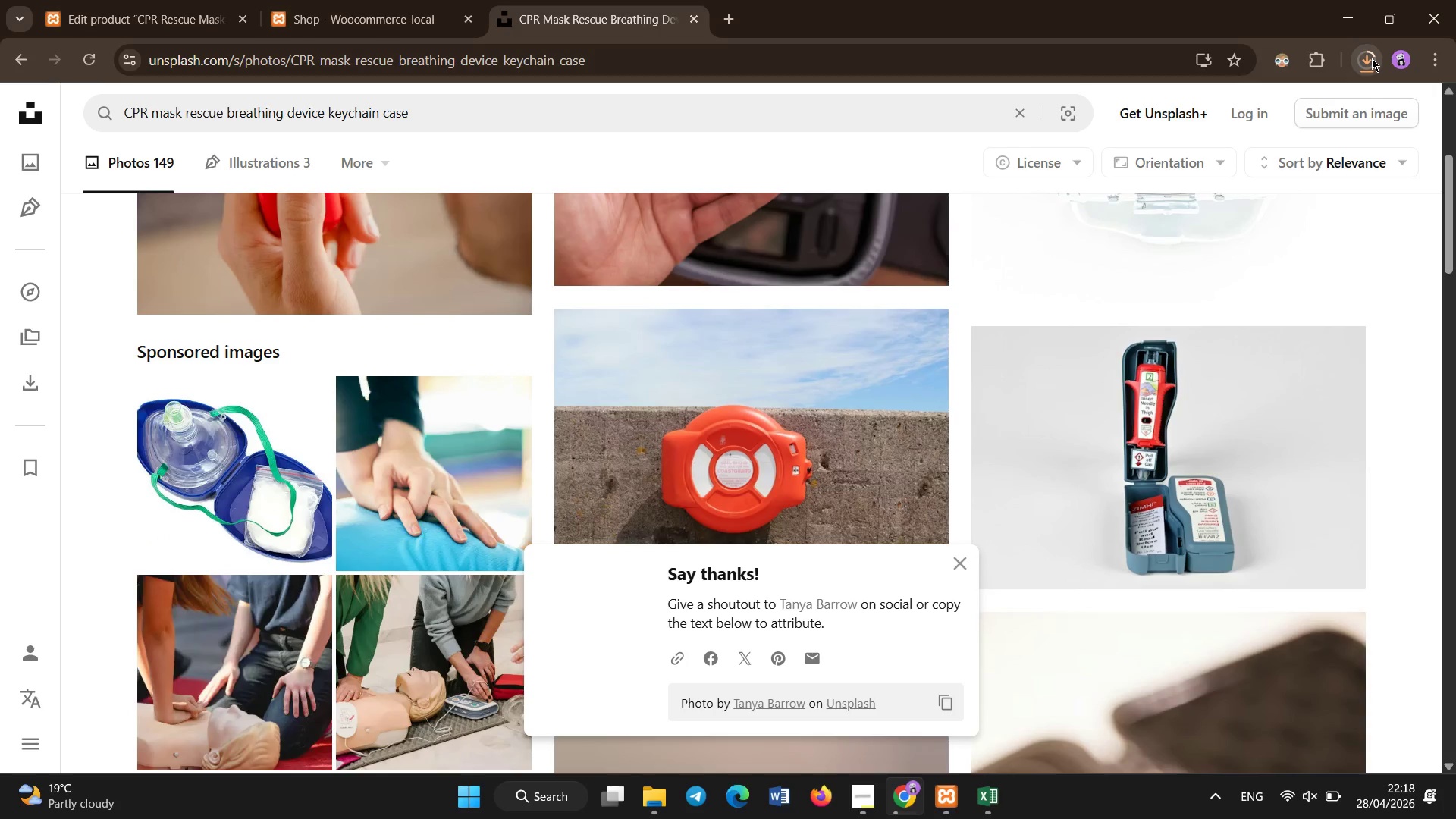 
left_click([1372, 58])
 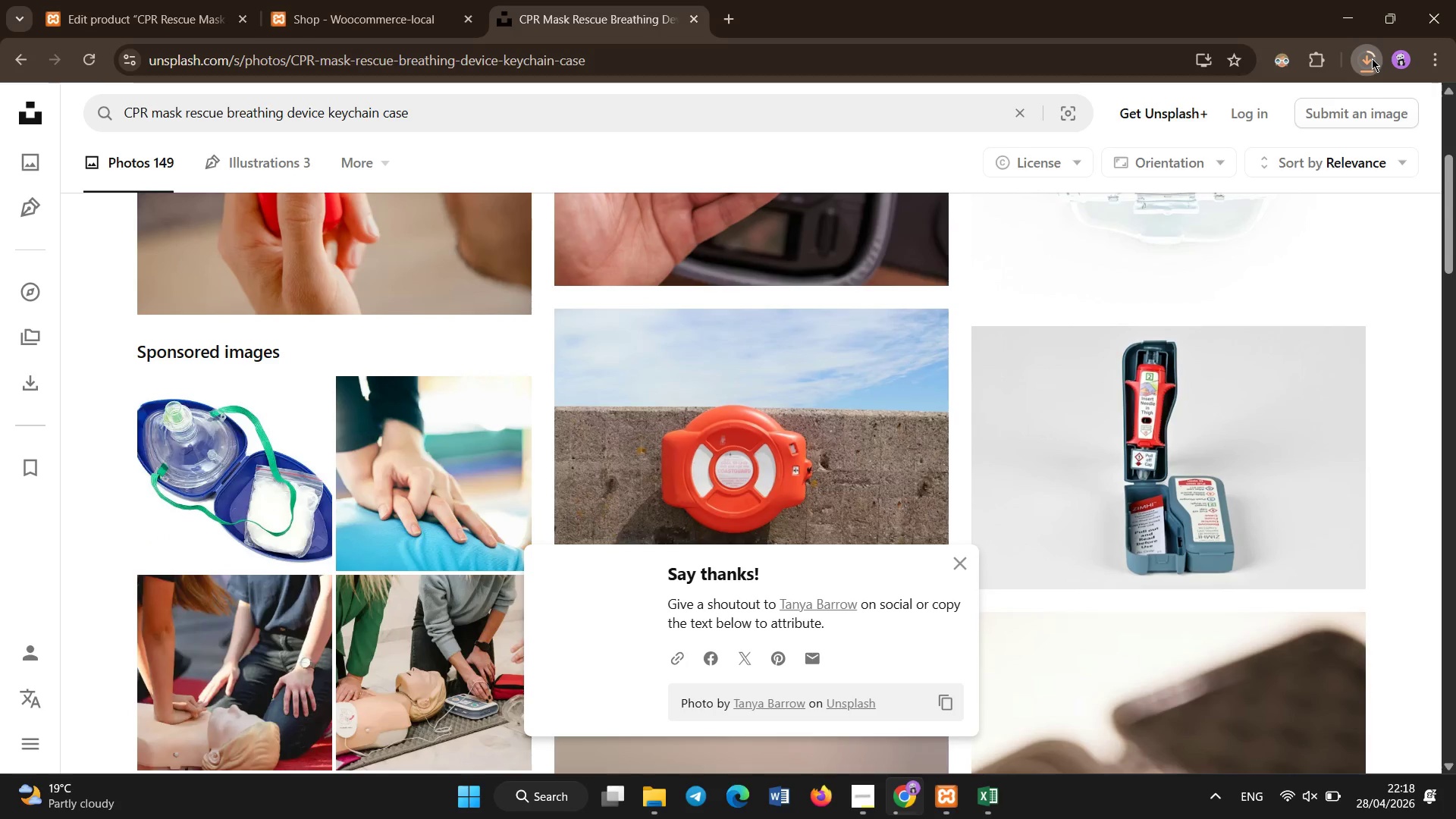 
mouse_move([1356, 76])
 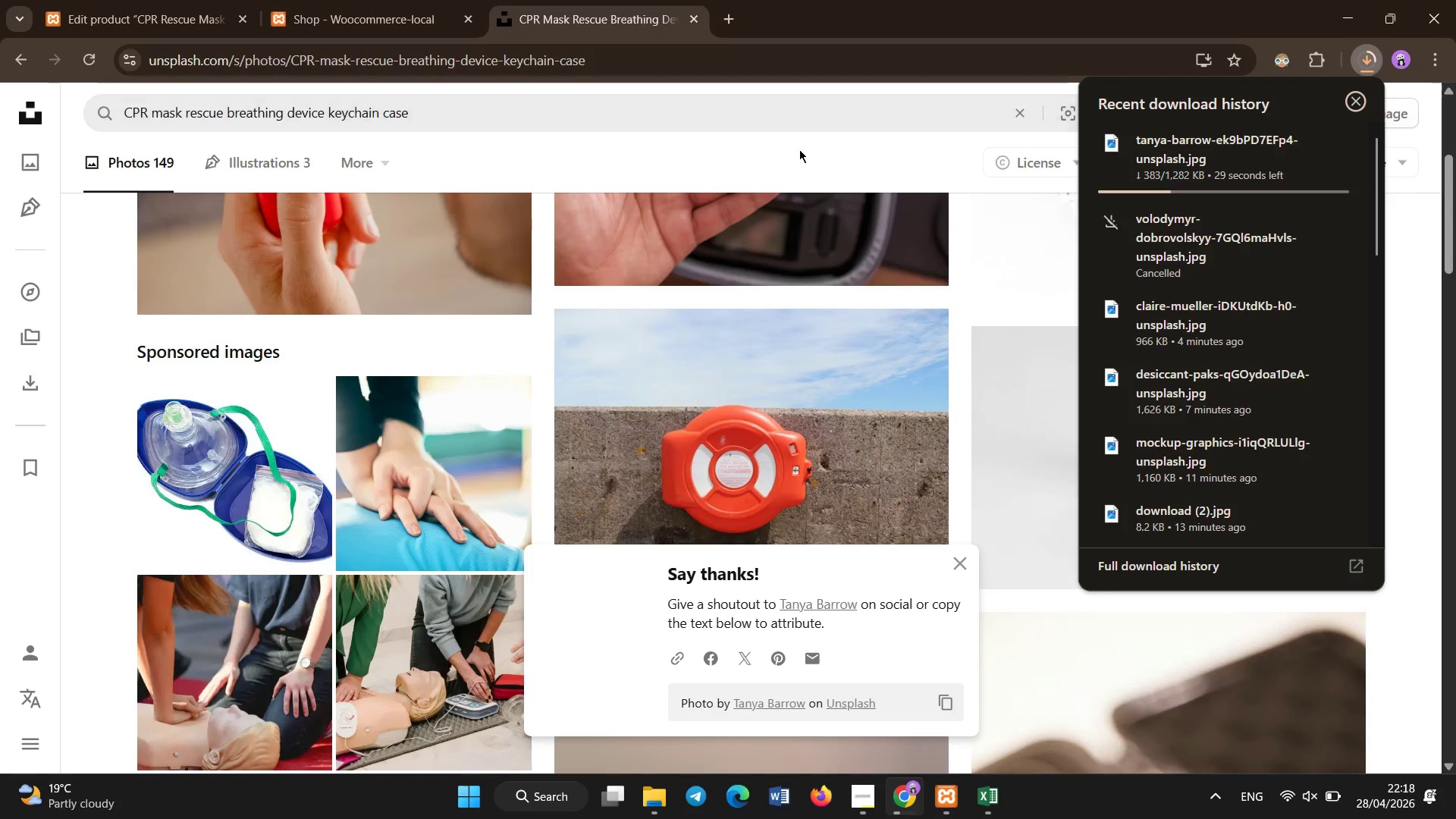 
left_click([799, 149])
 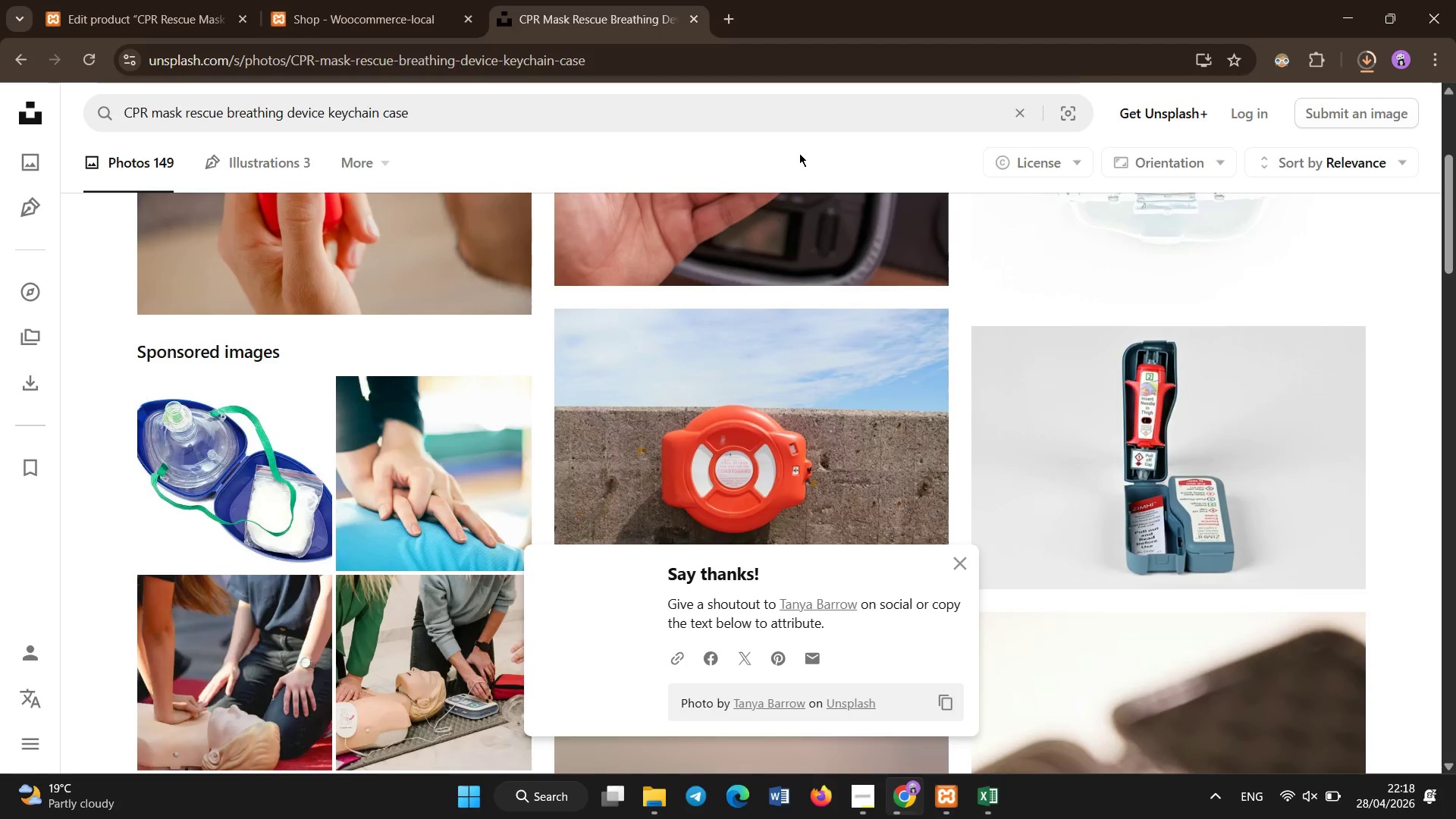 
scroll: coordinate [648, 413], scroll_direction: down, amount: 22.0
 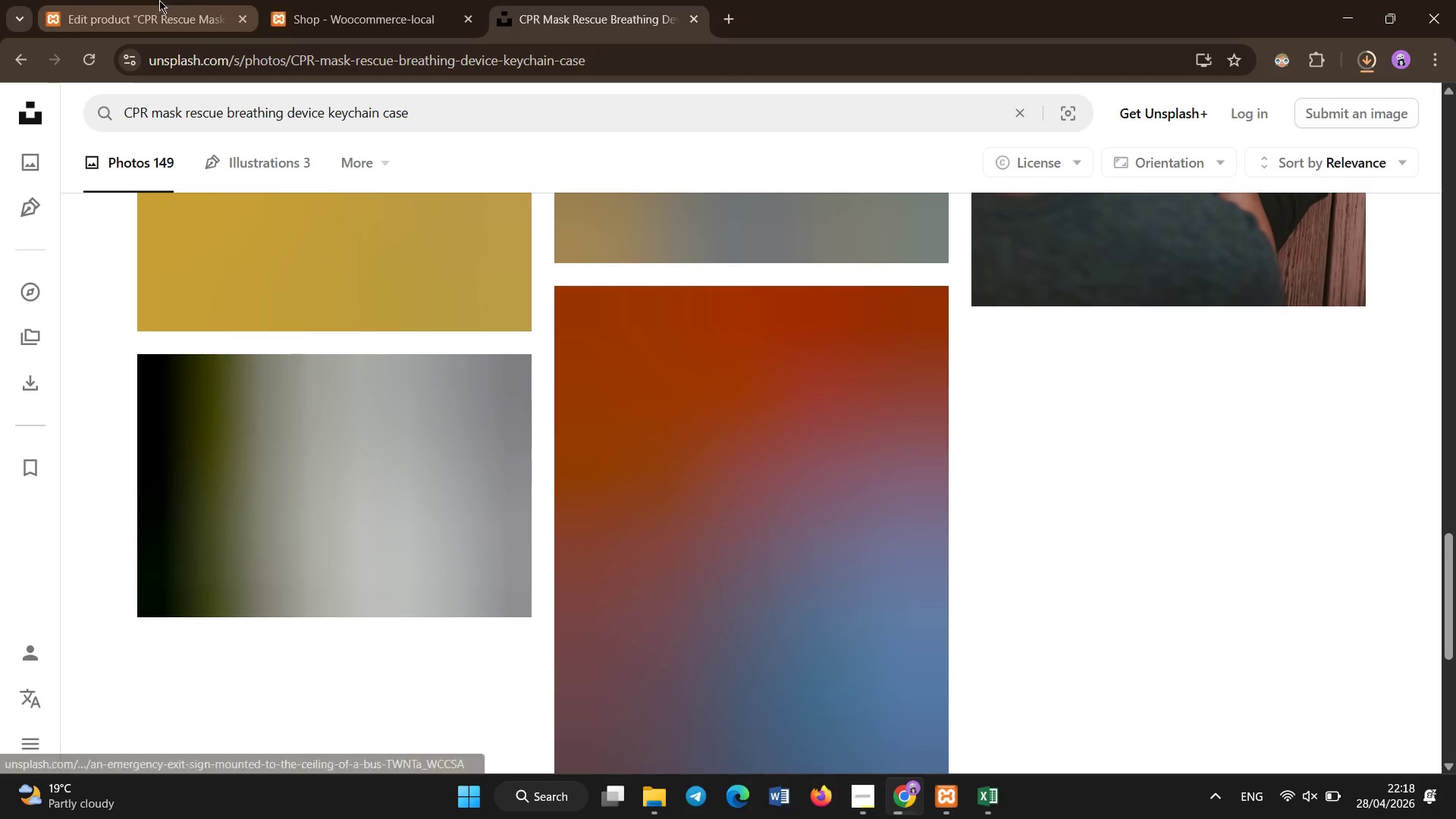 
left_click([328, 0])
 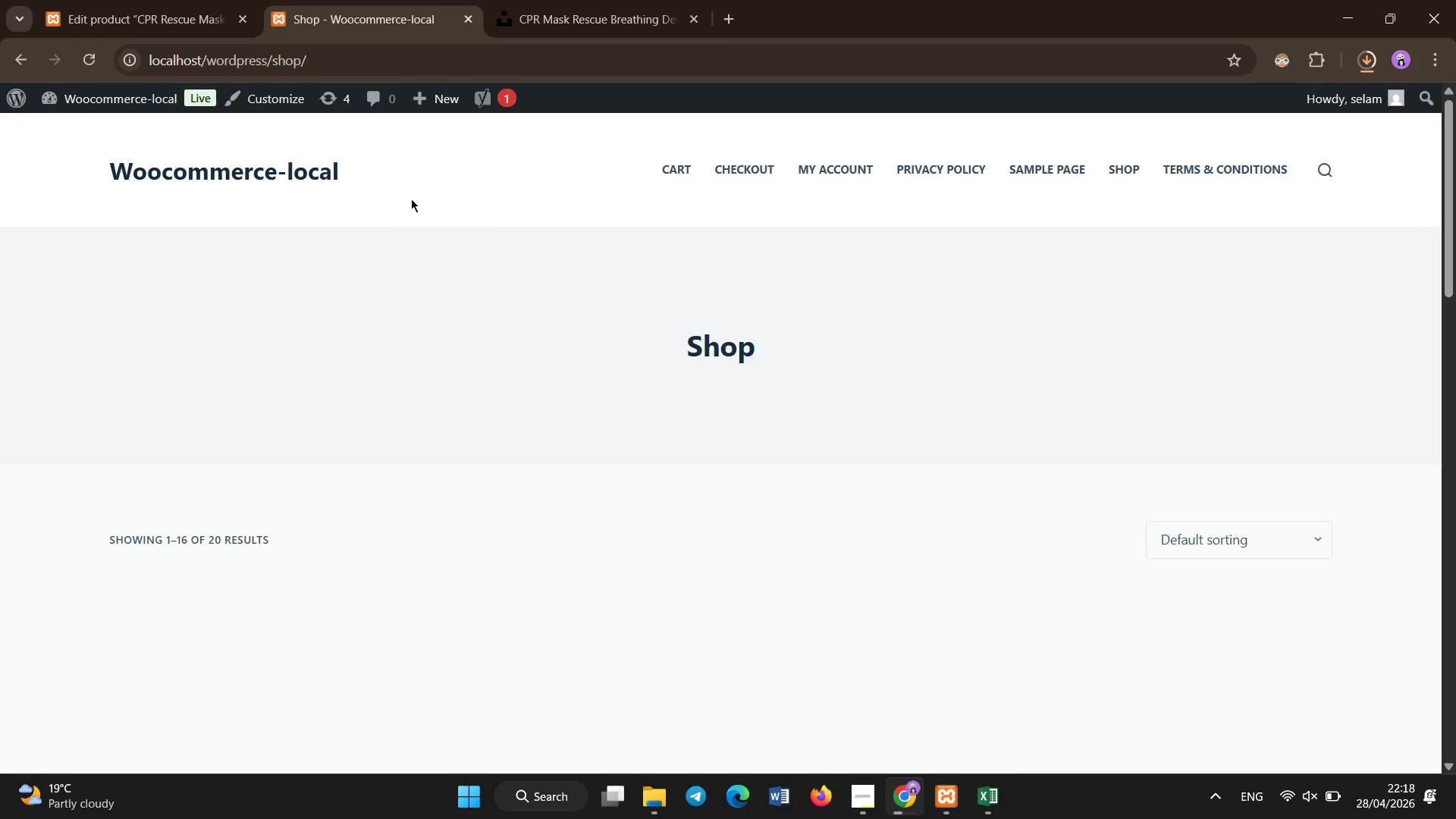 
left_click([426, 287])
 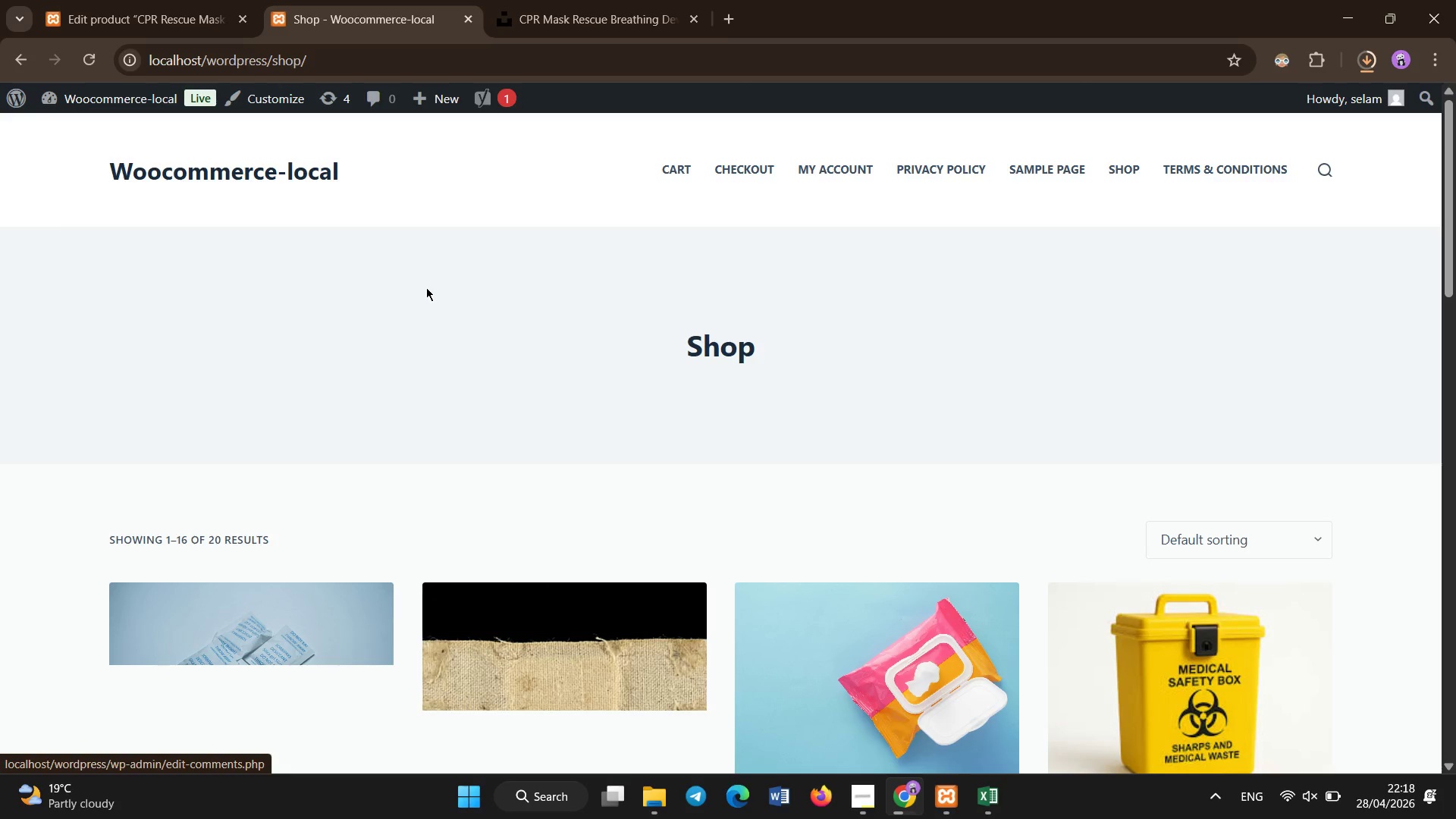 
key(Control+Shift+R)
 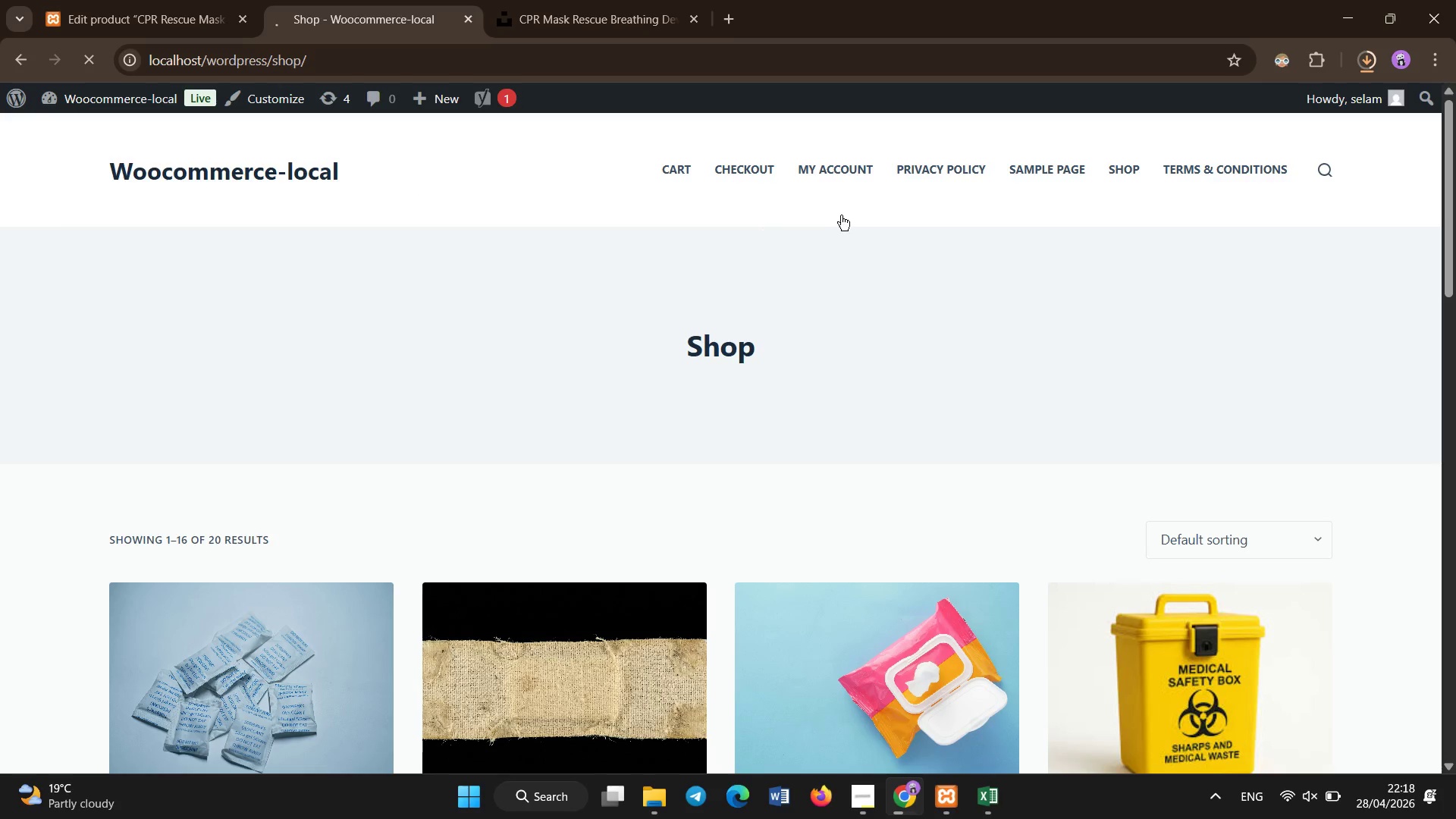 
scroll: coordinate [854, 209], scroll_direction: down, amount: 7.0
 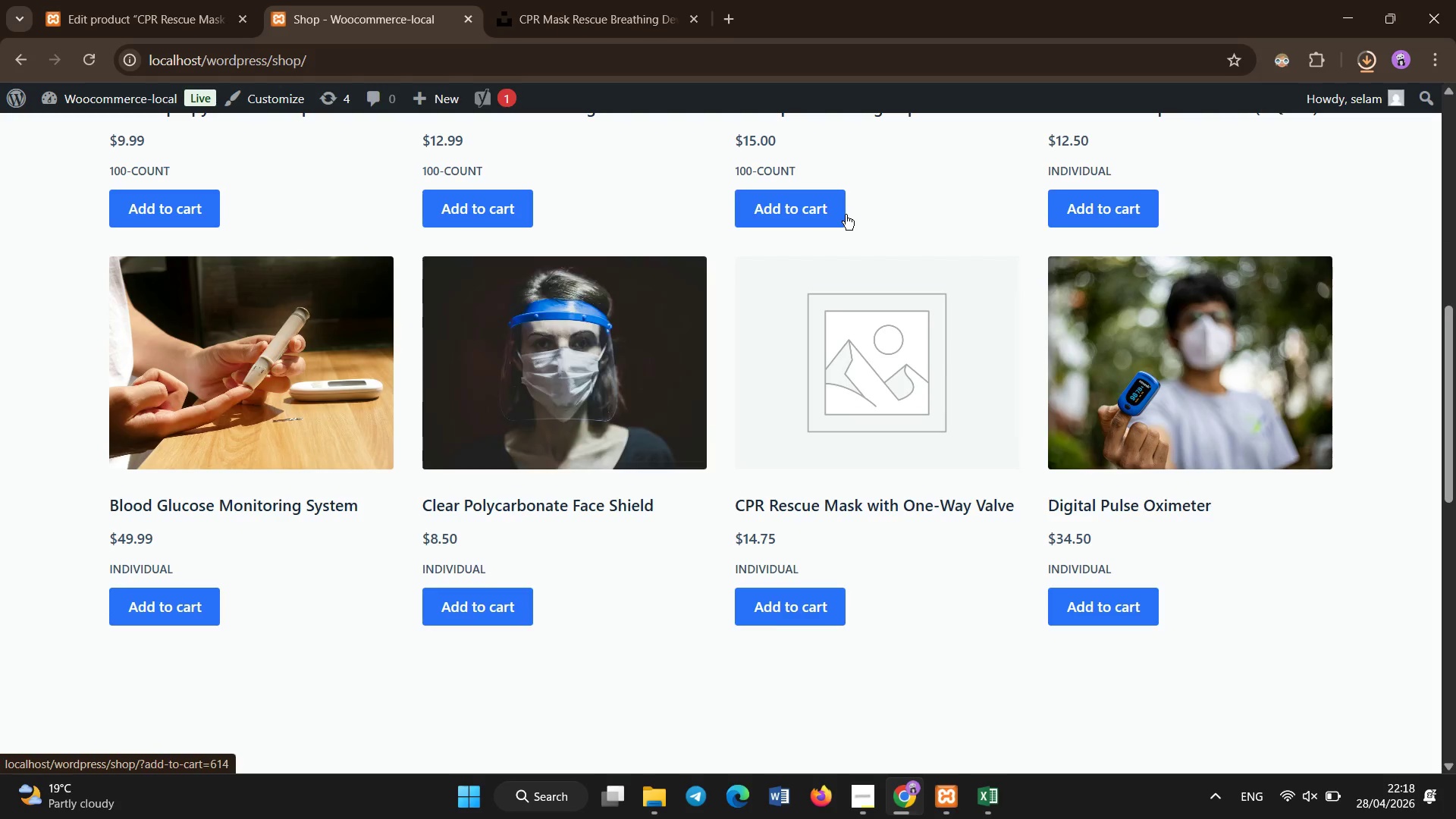 
scroll: coordinate [306, 46], scroll_direction: up, amount: 9.0
 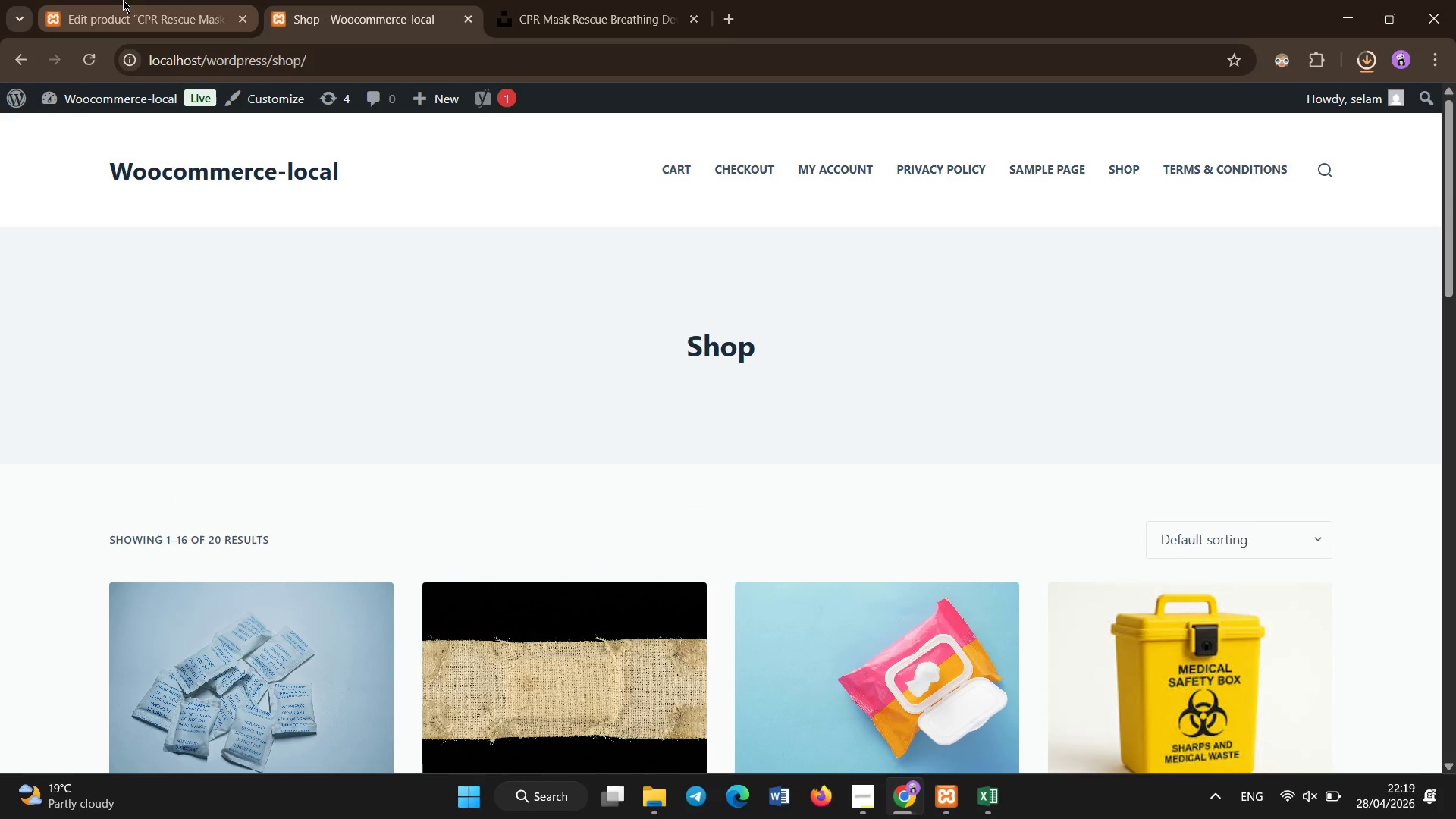 
left_click([123, 0])
 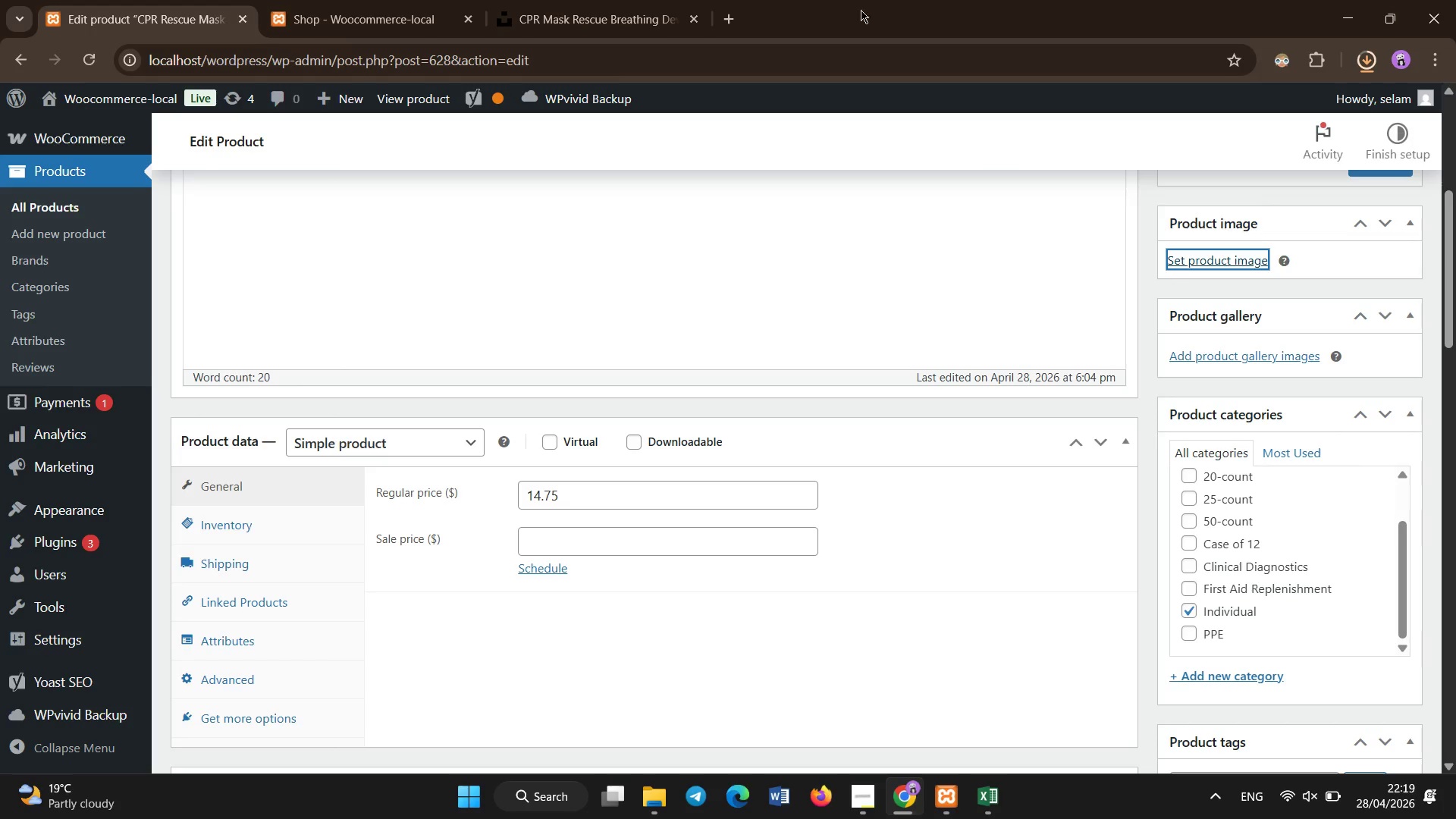 
left_click([612, 0])
 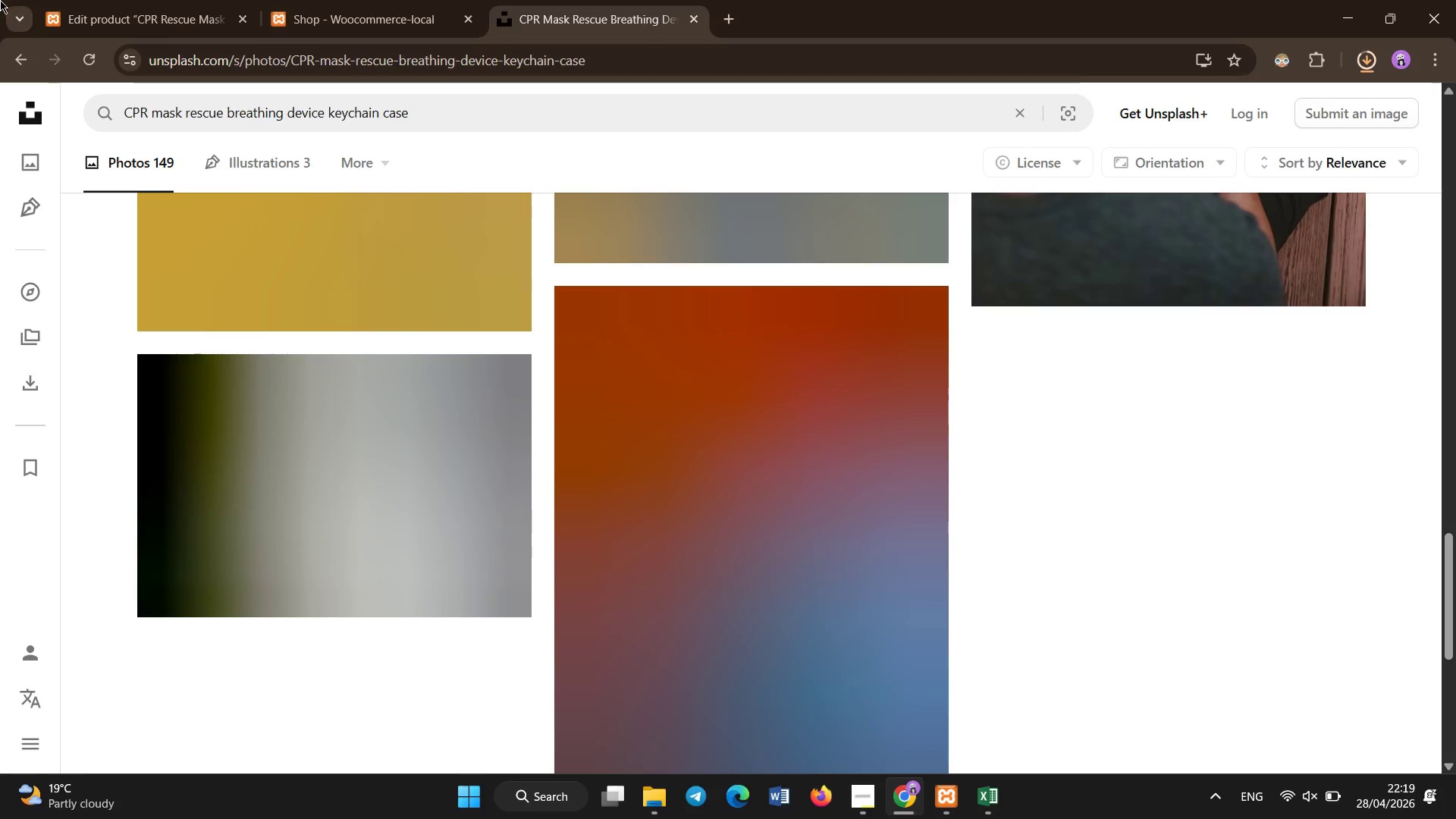 
left_click([107, 0])
 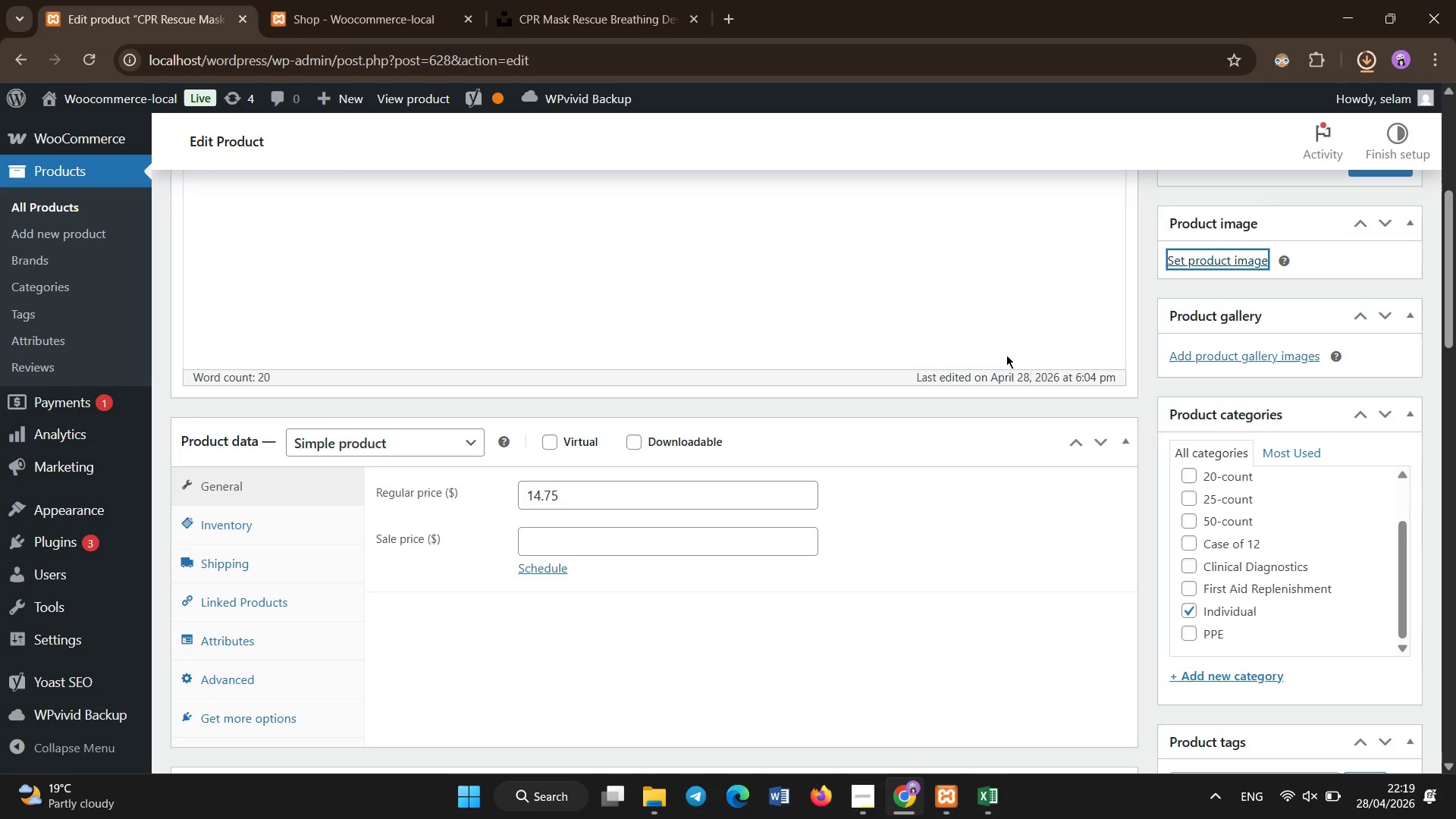 
scroll: coordinate [1006, 345], scroll_direction: up, amount: 4.0
 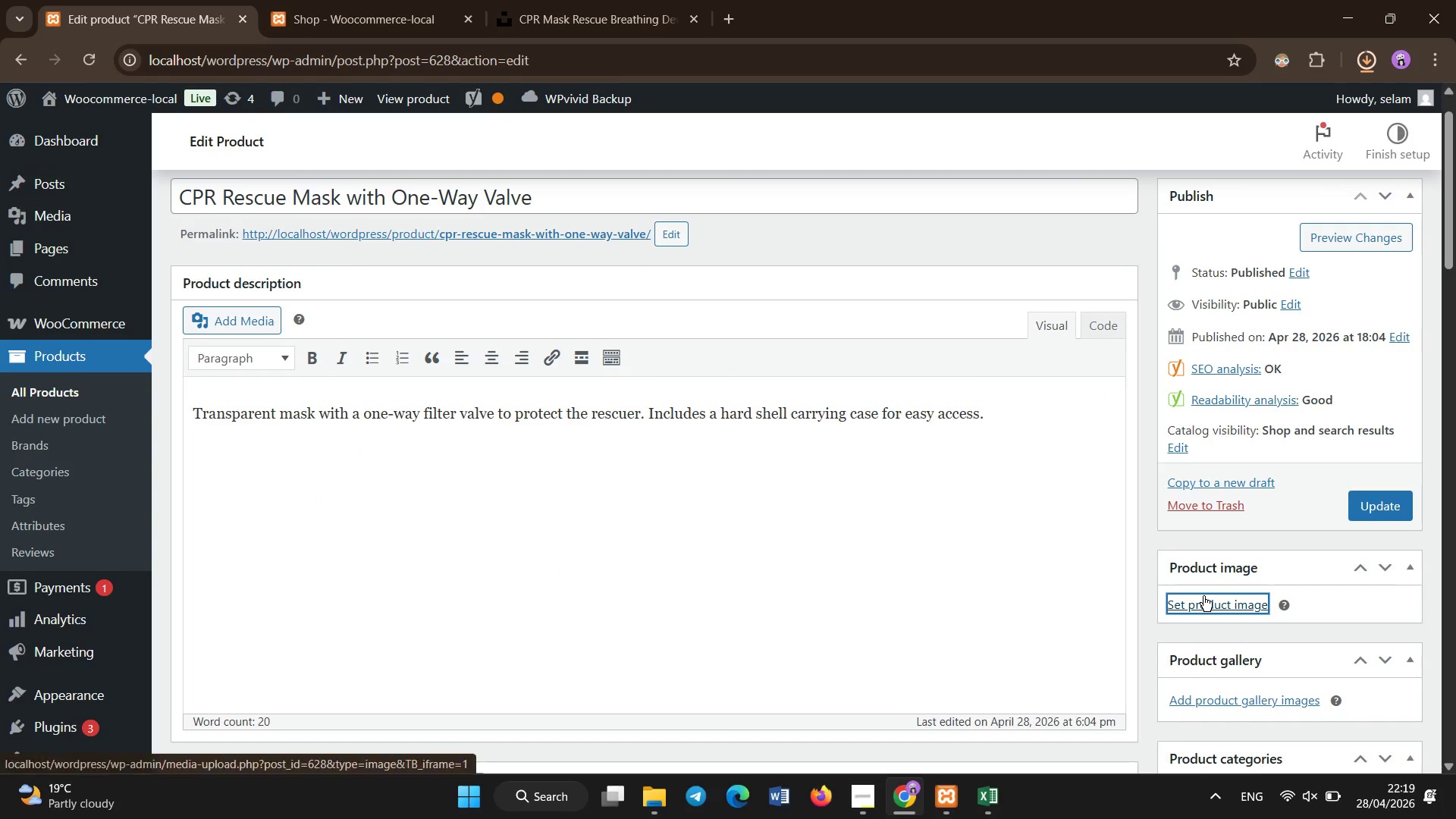 
left_click([1203, 596])
 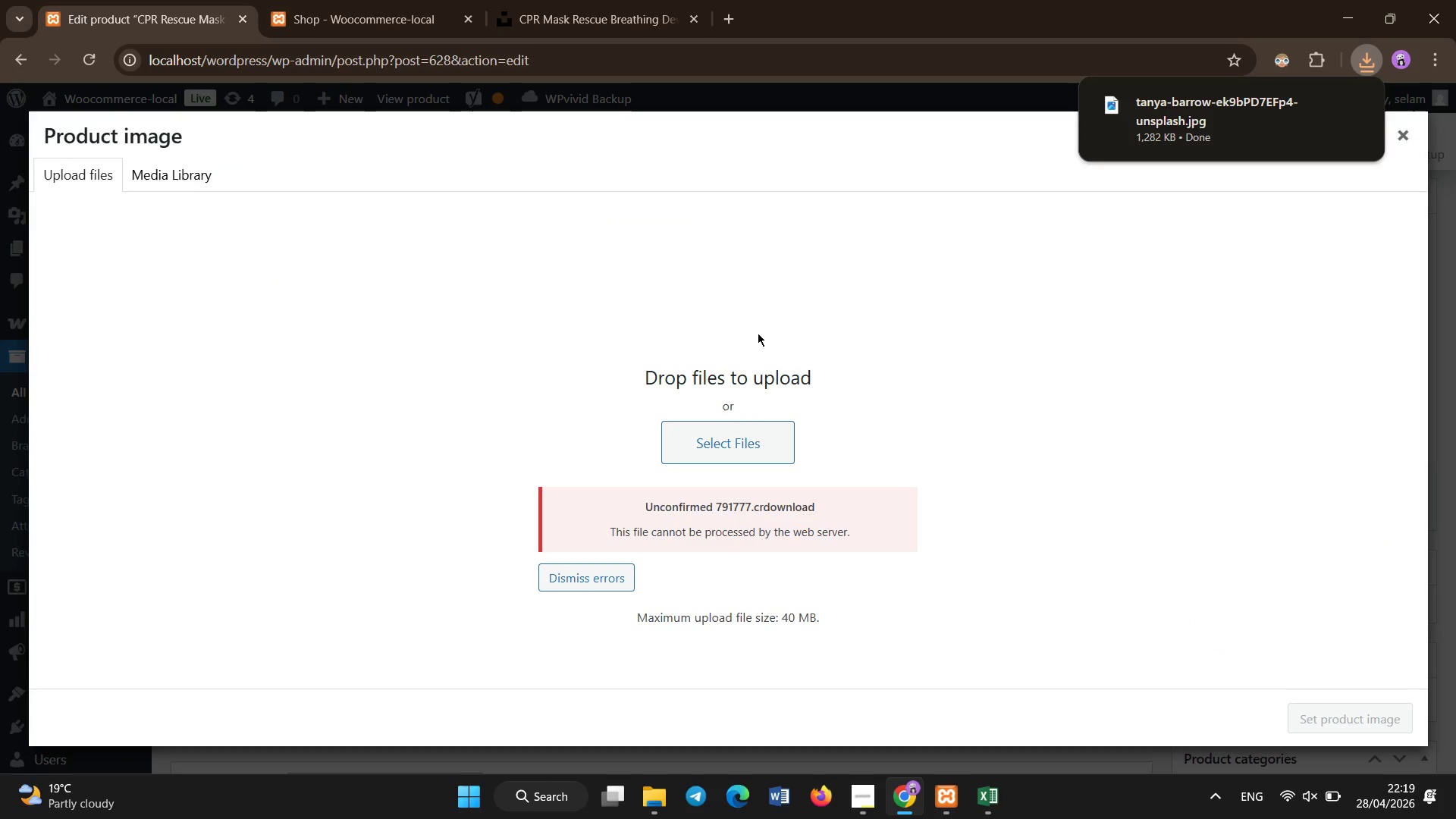 
left_click([752, 431])
 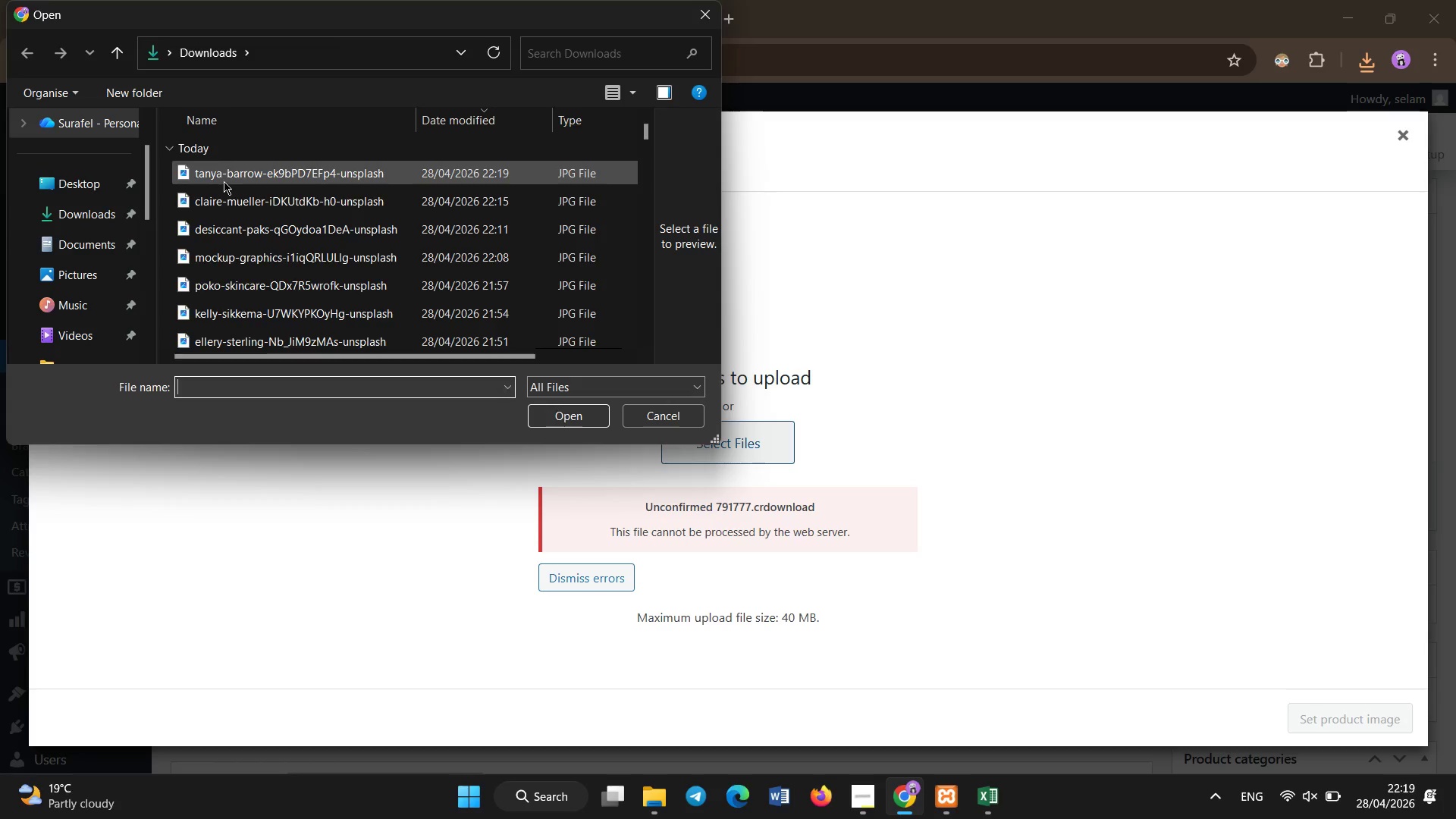 
double_click([224, 181])
 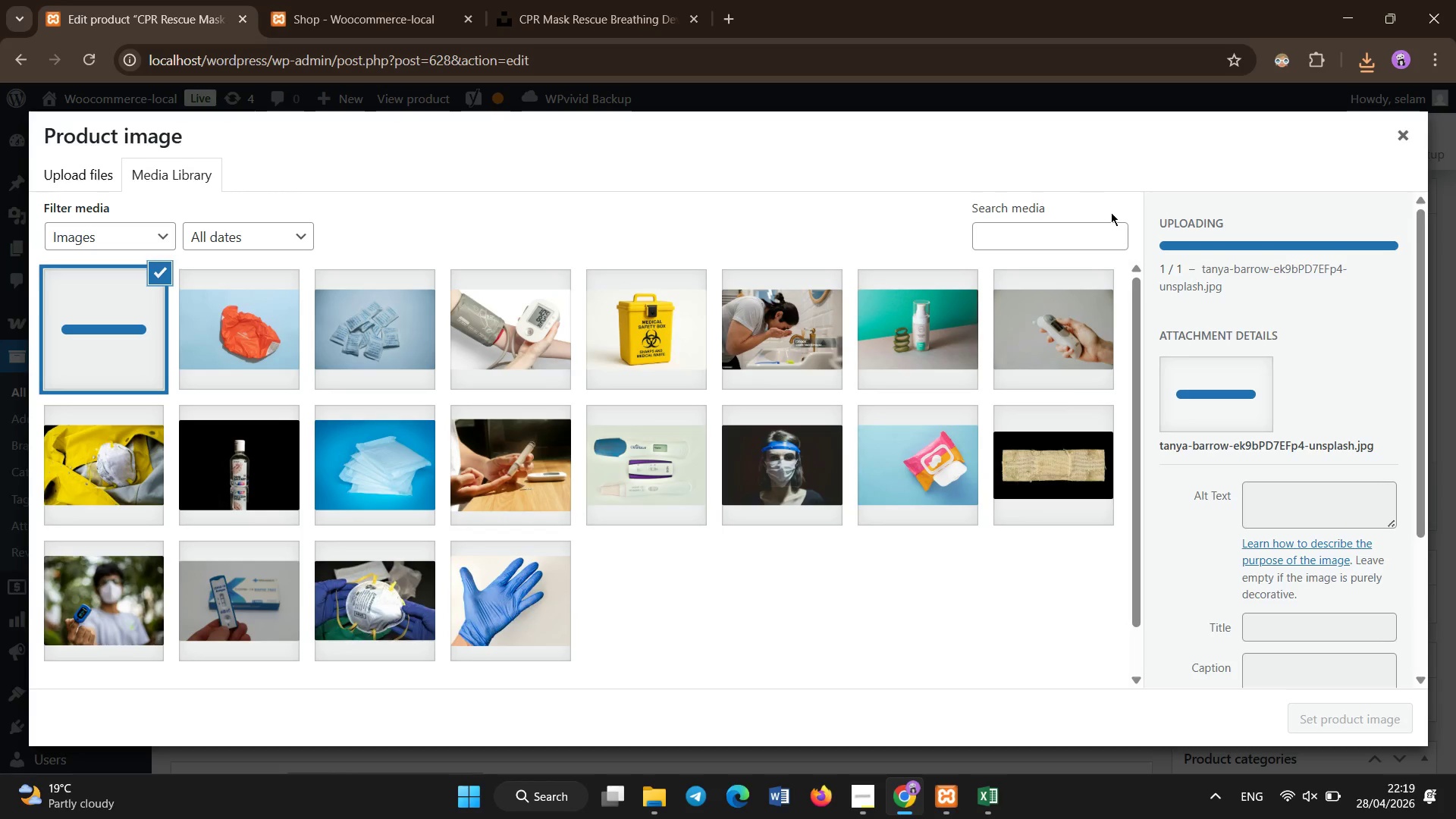 
left_click([1346, 493])
 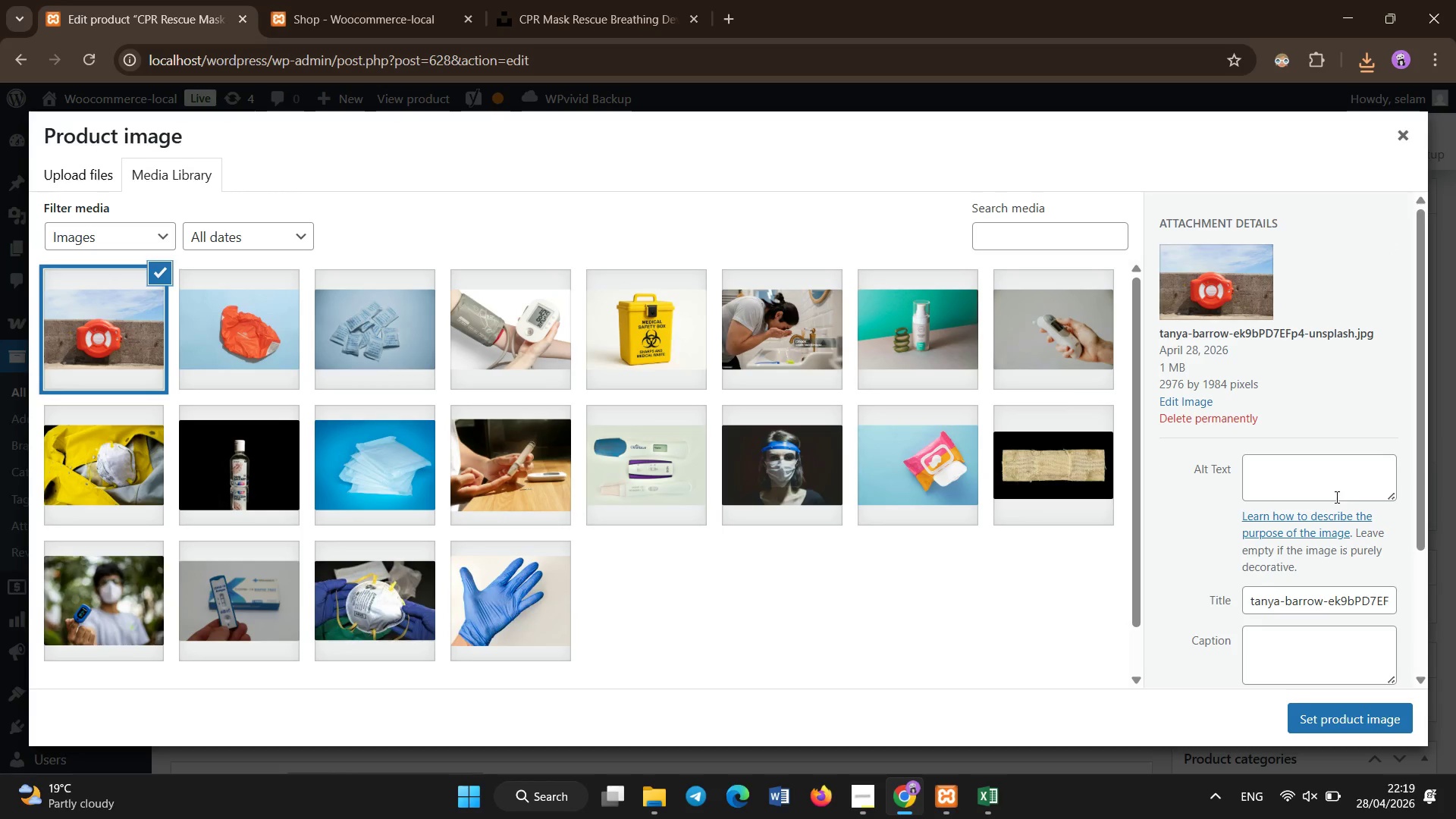 
left_click([1327, 482])
 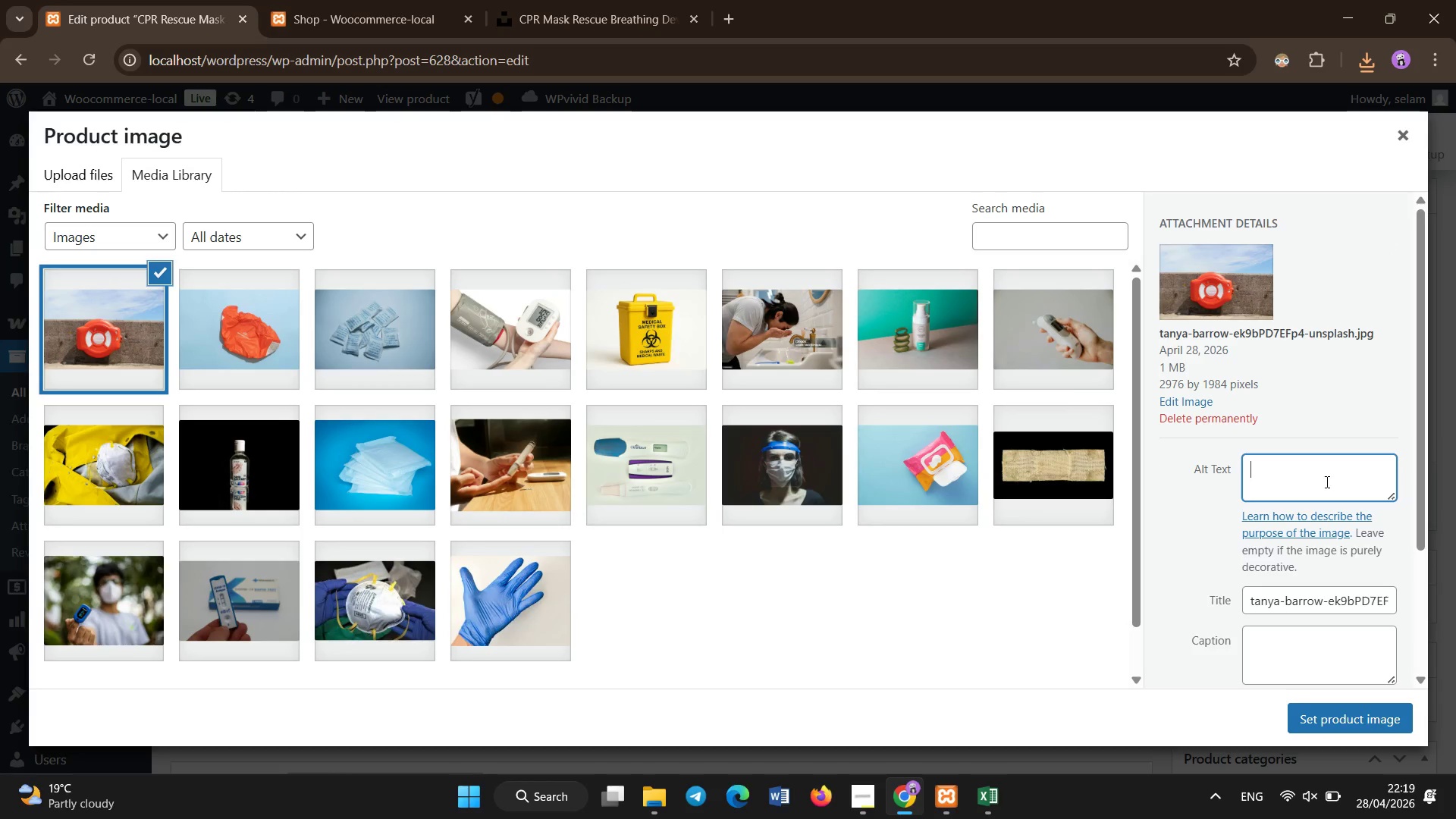 
type(CPR rescue Mask one-way valve emergency fist aid)
 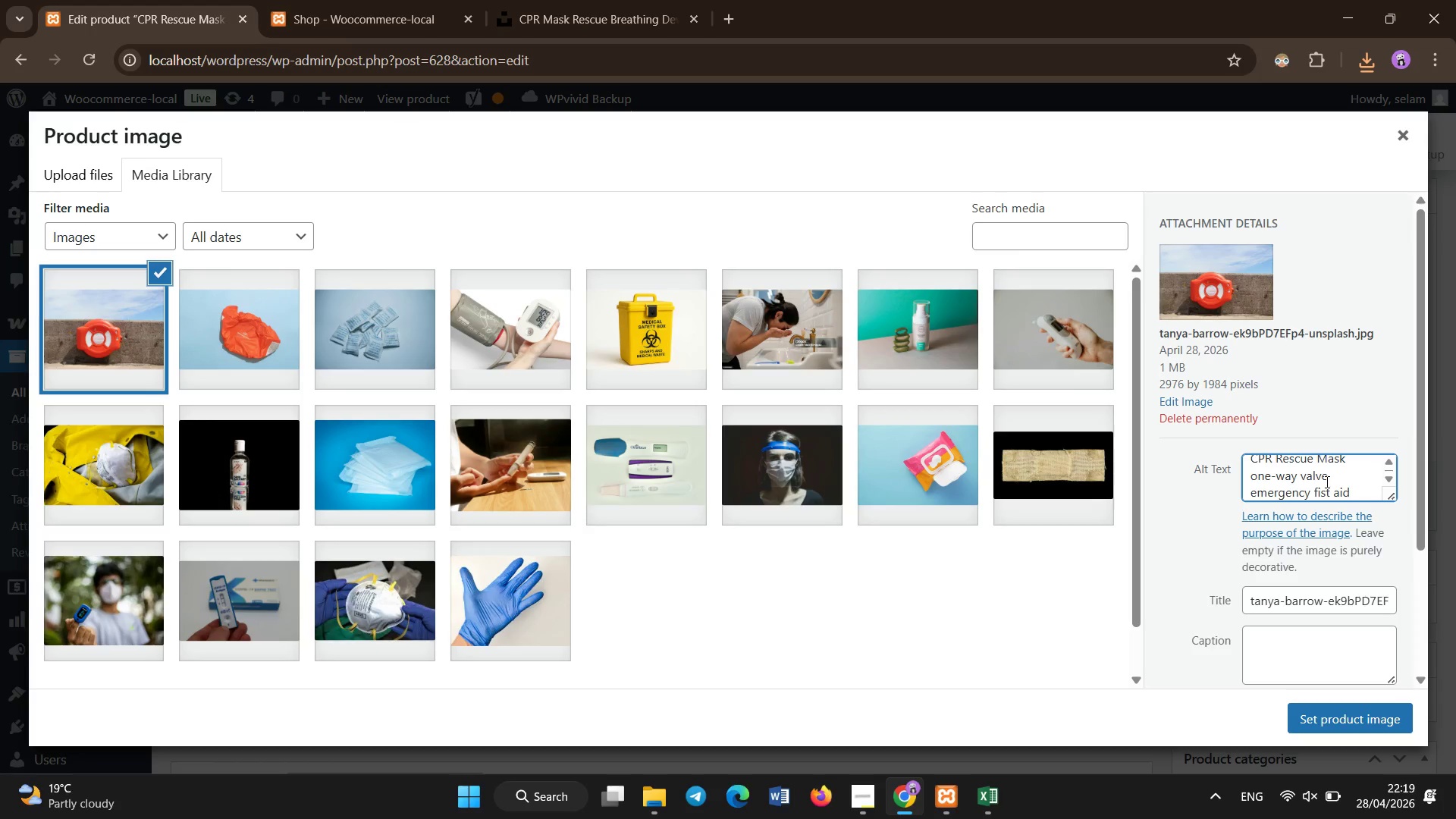 
left_click([1326, 724])
 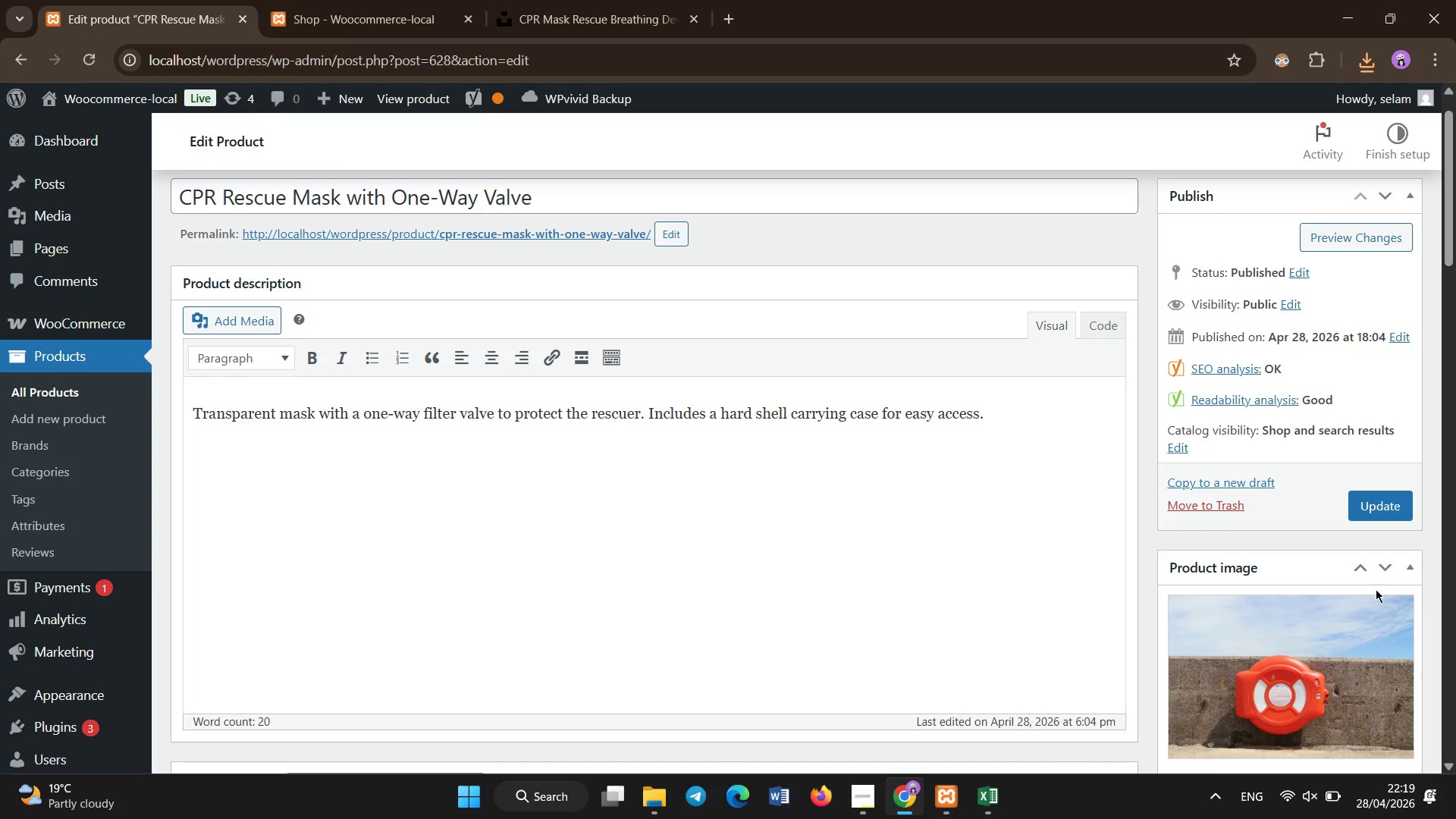 
left_click([1375, 516])
 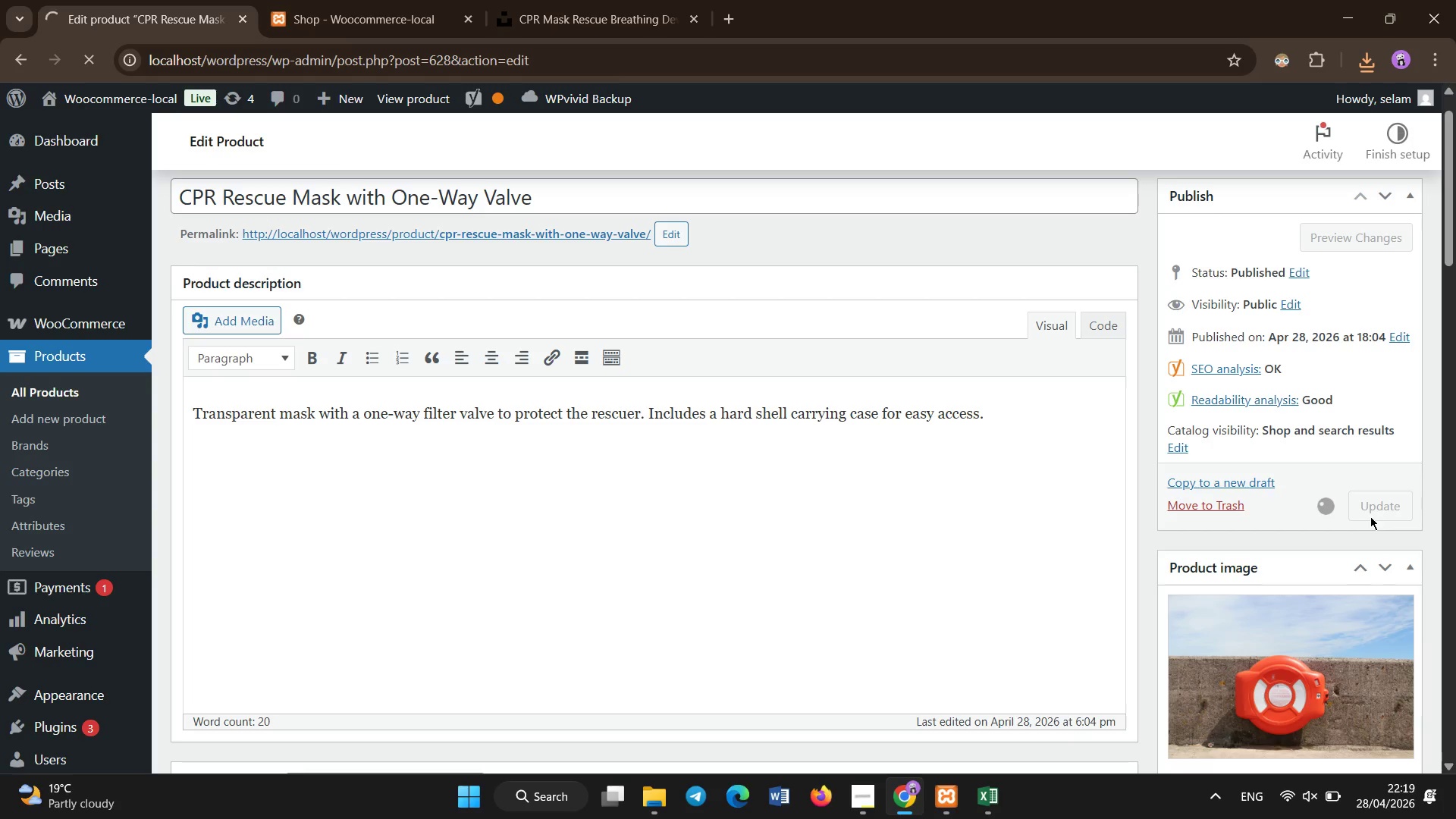 
wait(20.03)
 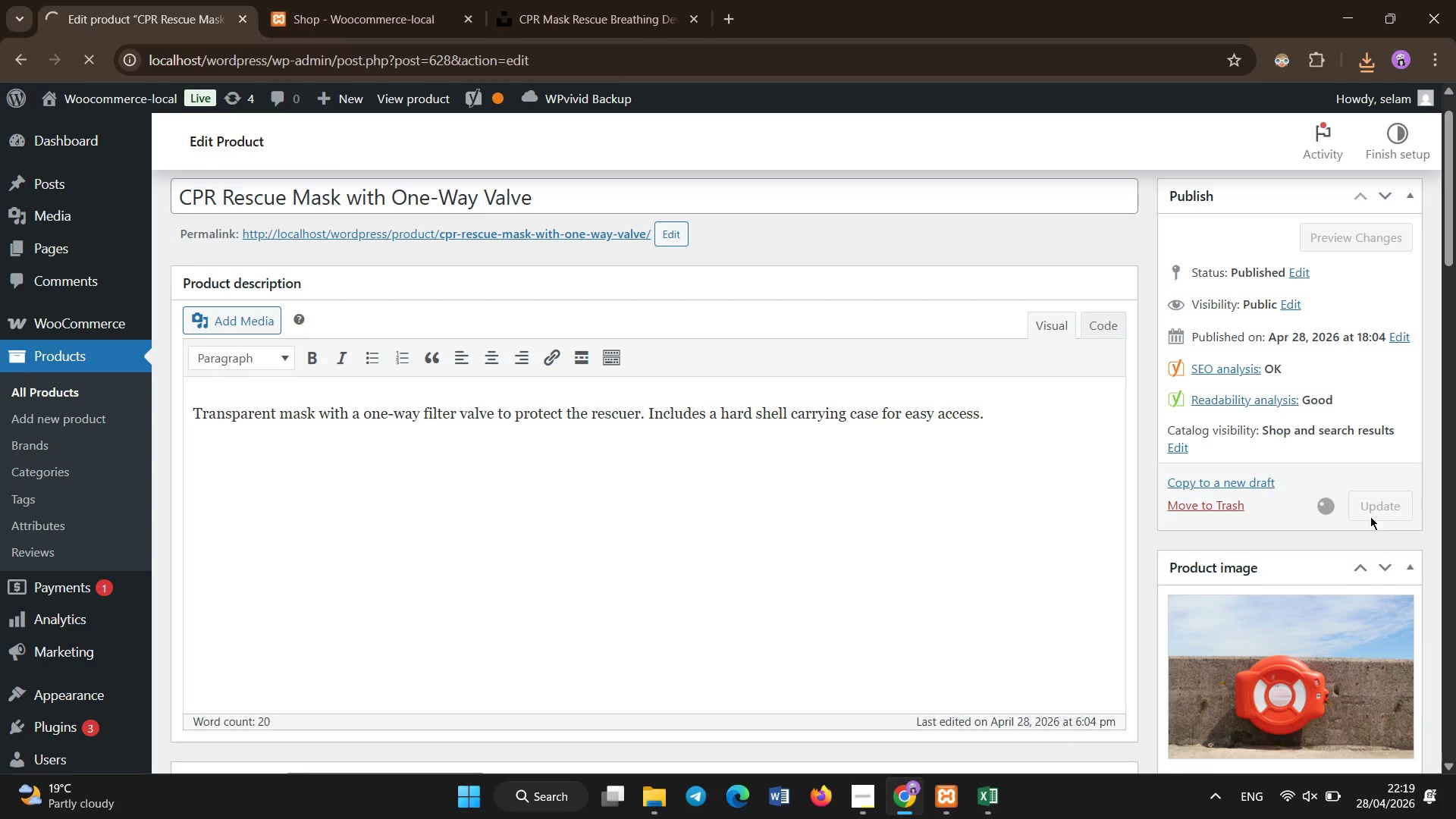 
left_click([71, 472])
 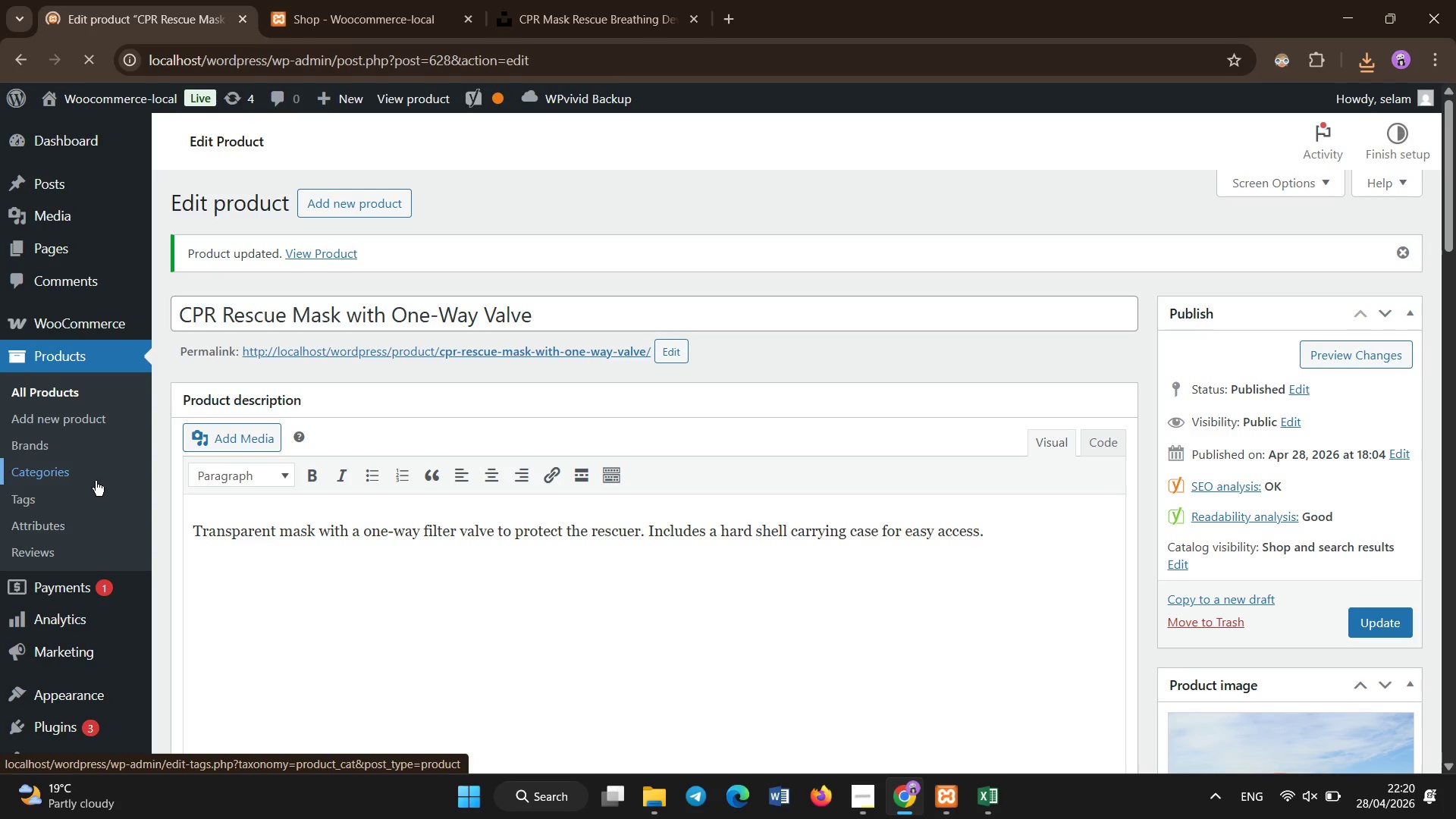 
wait(8.42)
 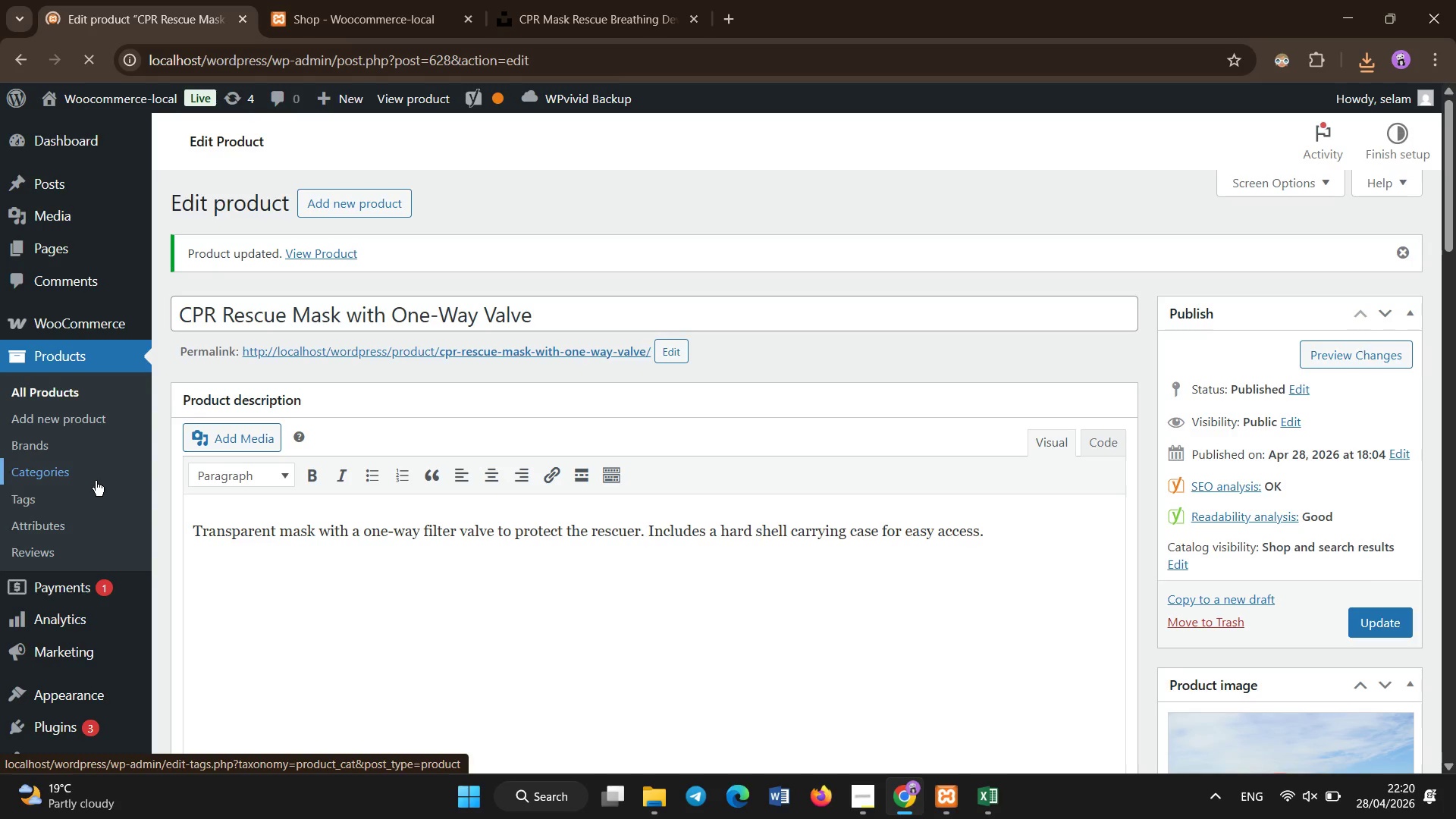 
scroll: coordinate [749, 508], scroll_direction: down, amount: 4.0
 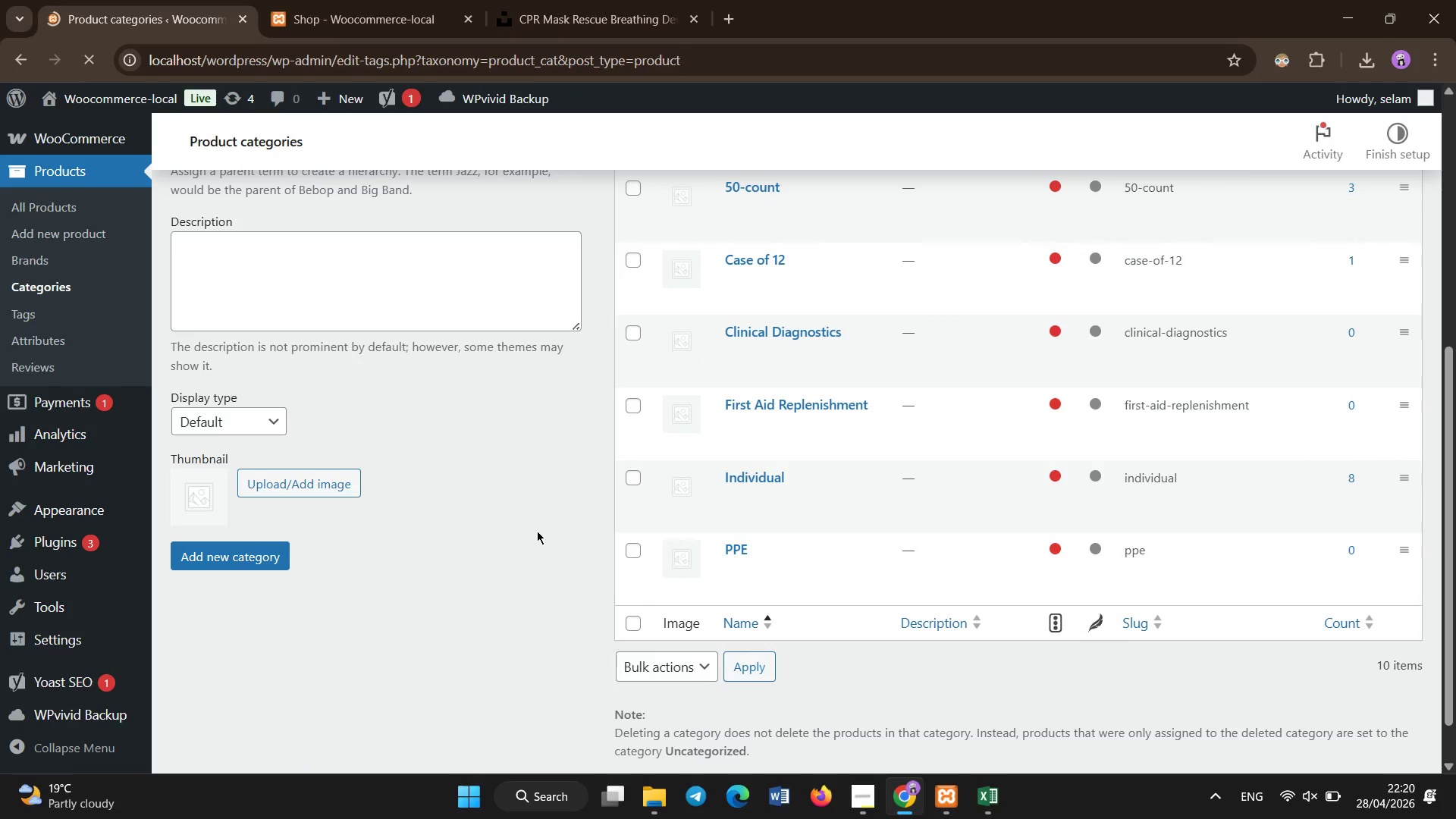 
scroll: coordinate [38, 521], scroll_direction: up, amount: 4.0
 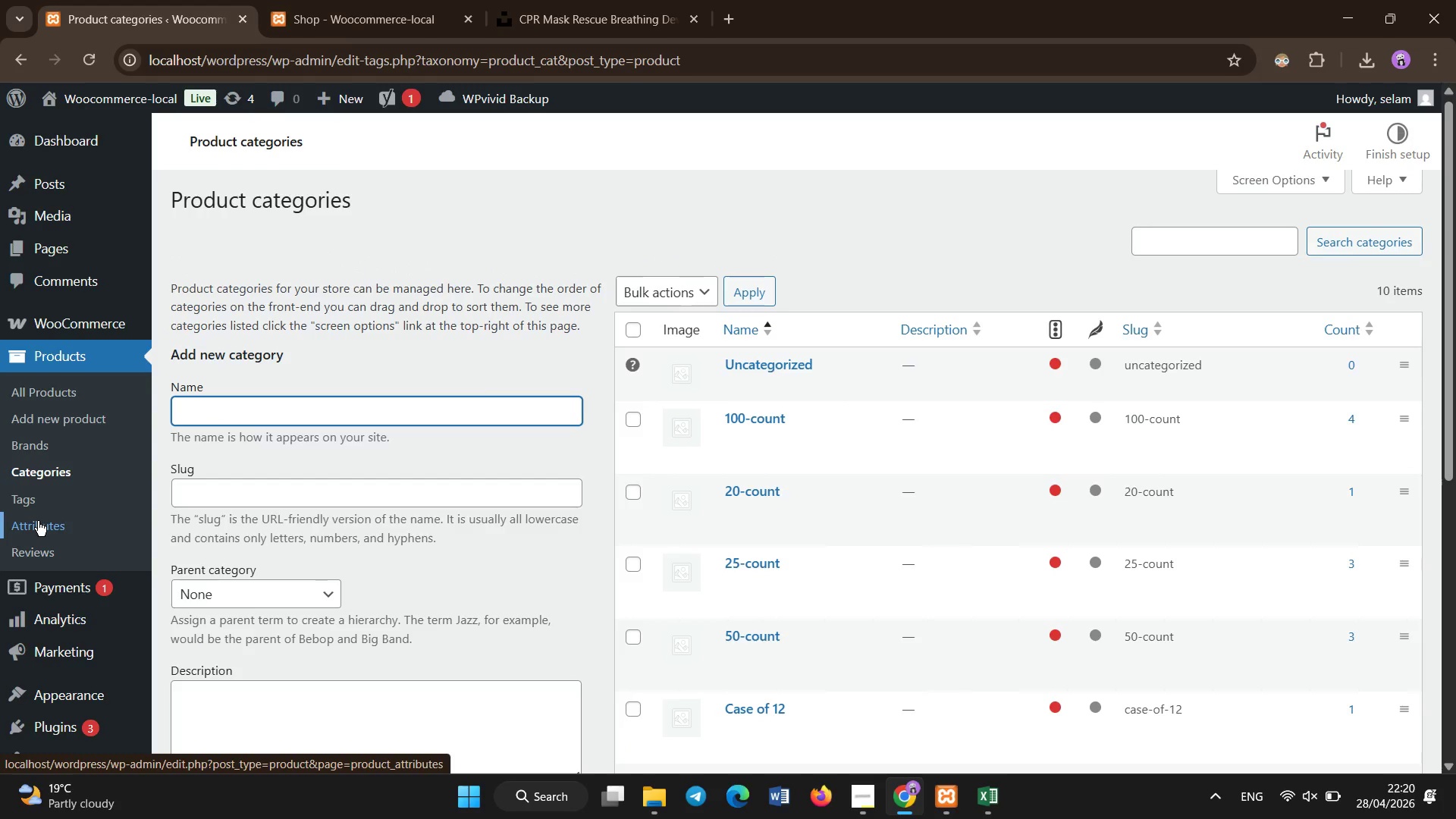 
left_click([38, 521])
 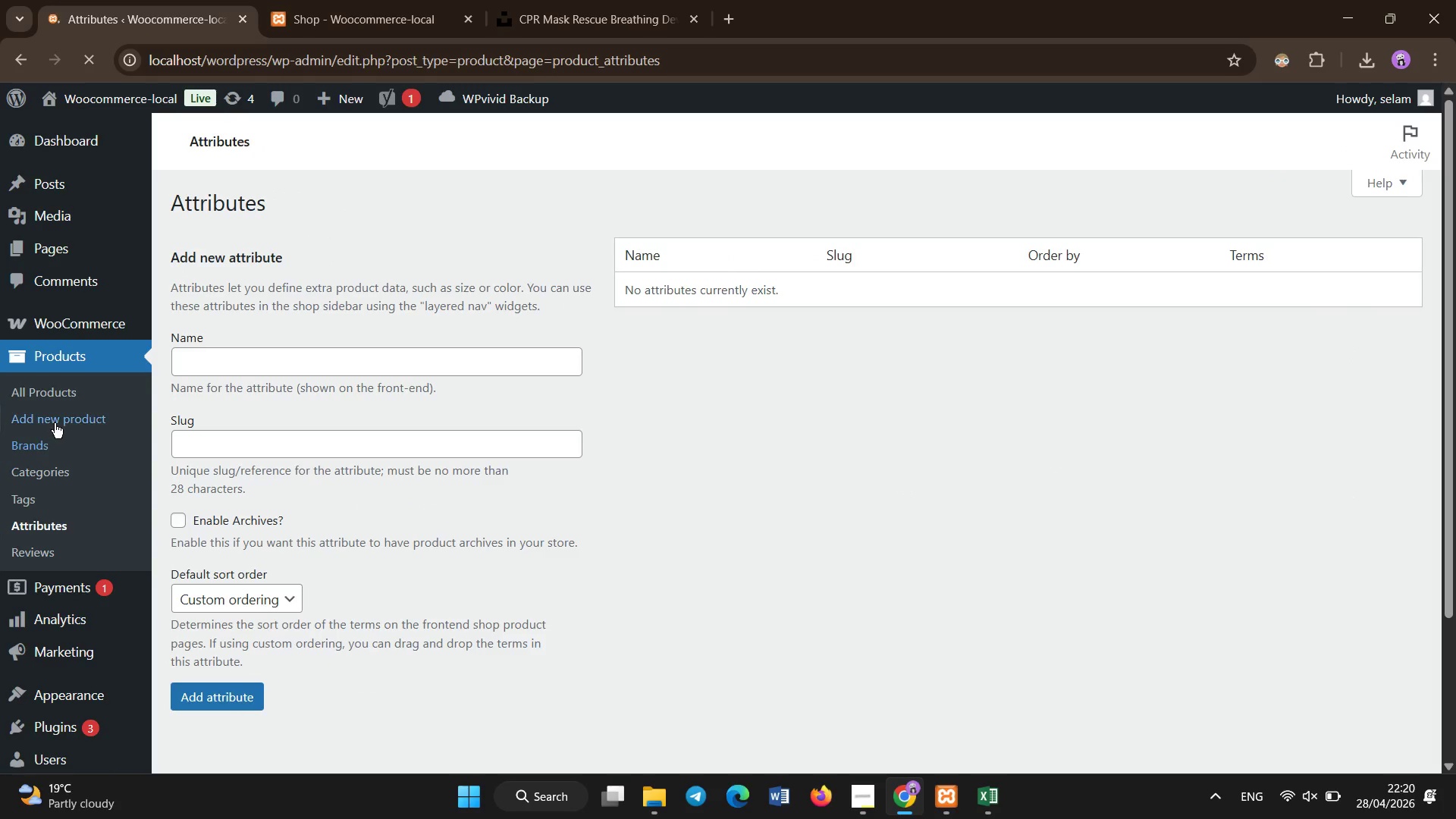 
wait(7.31)
 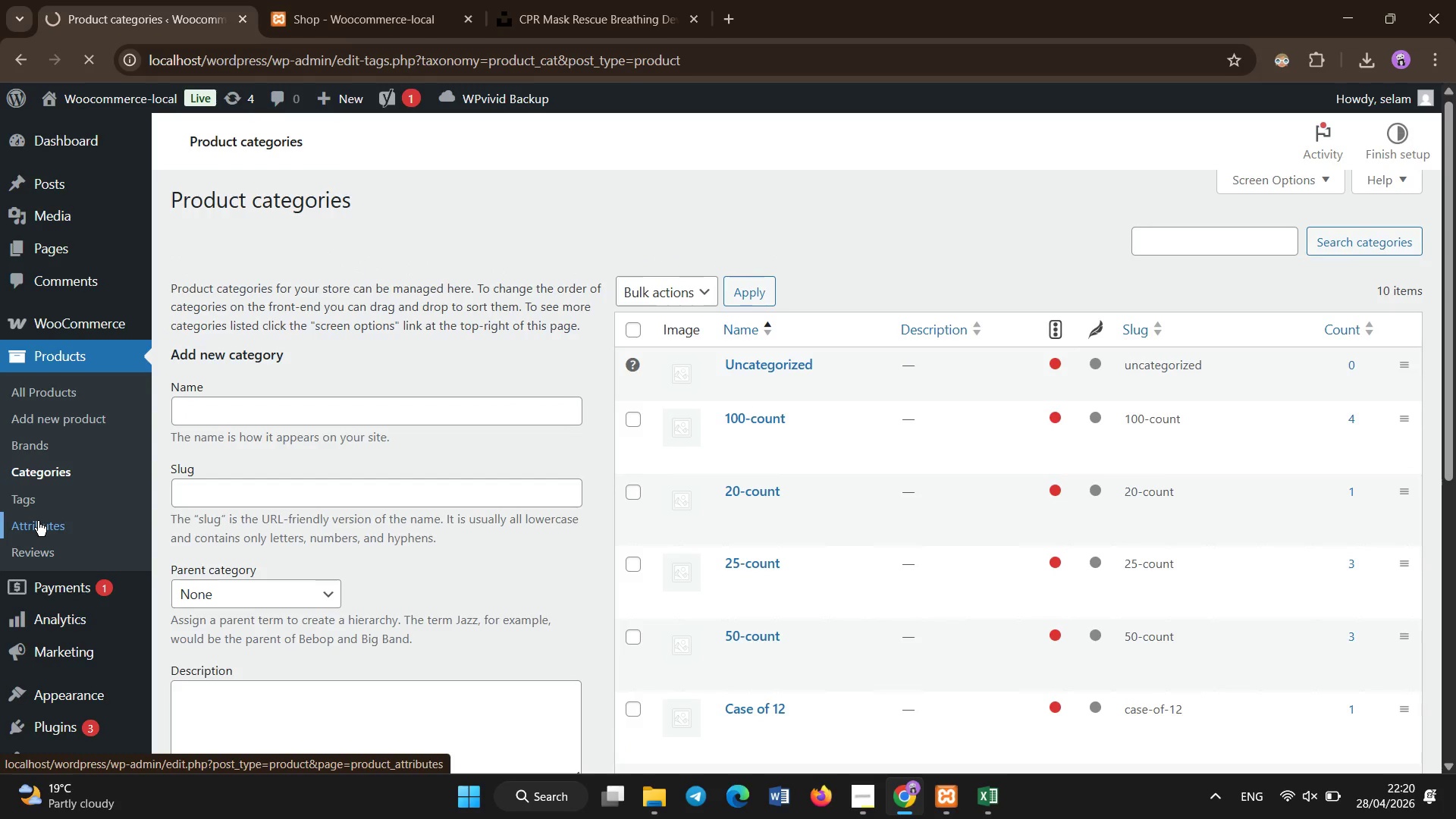 
left_click([57, 391])
 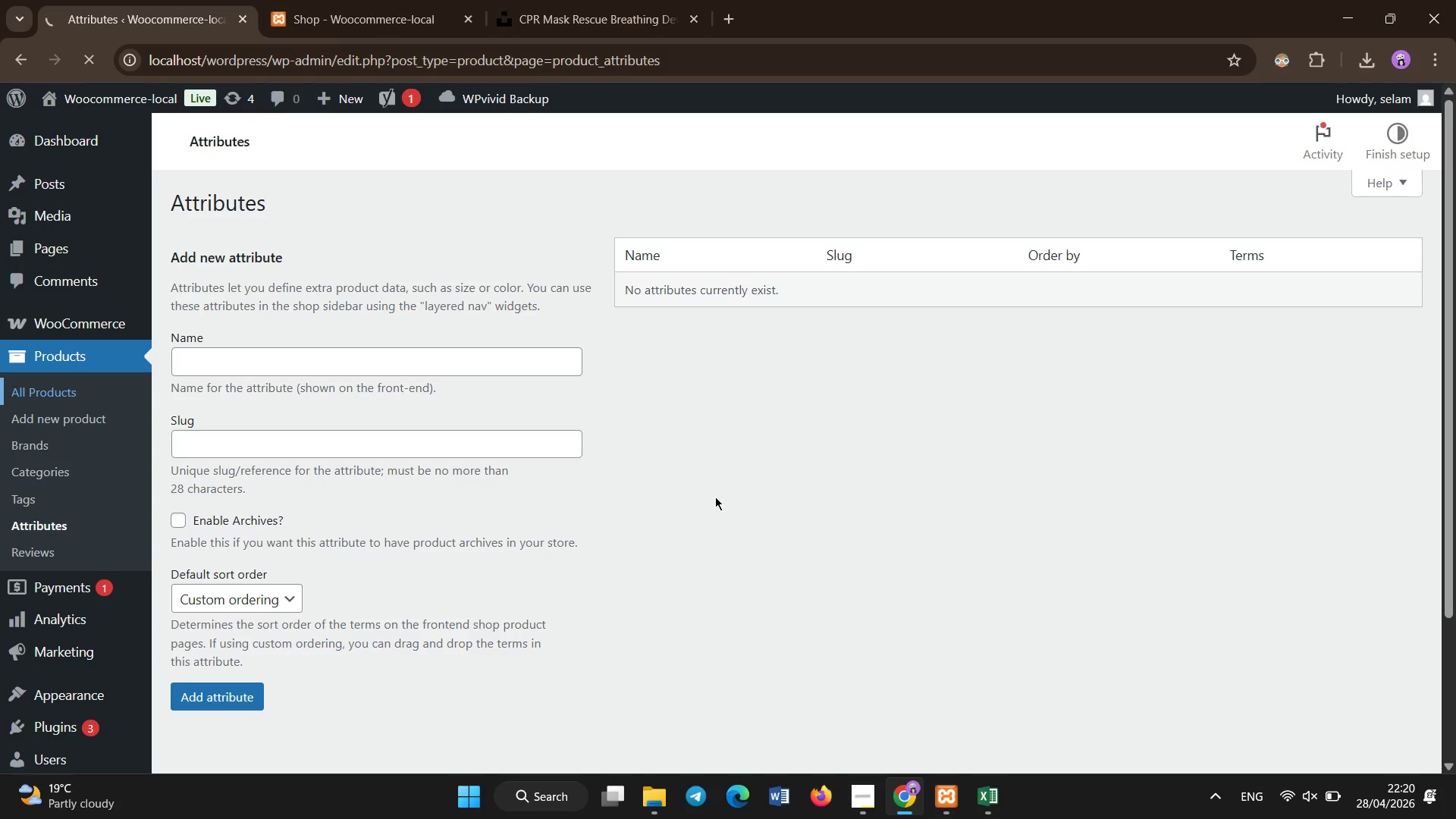 
wait(7.57)
 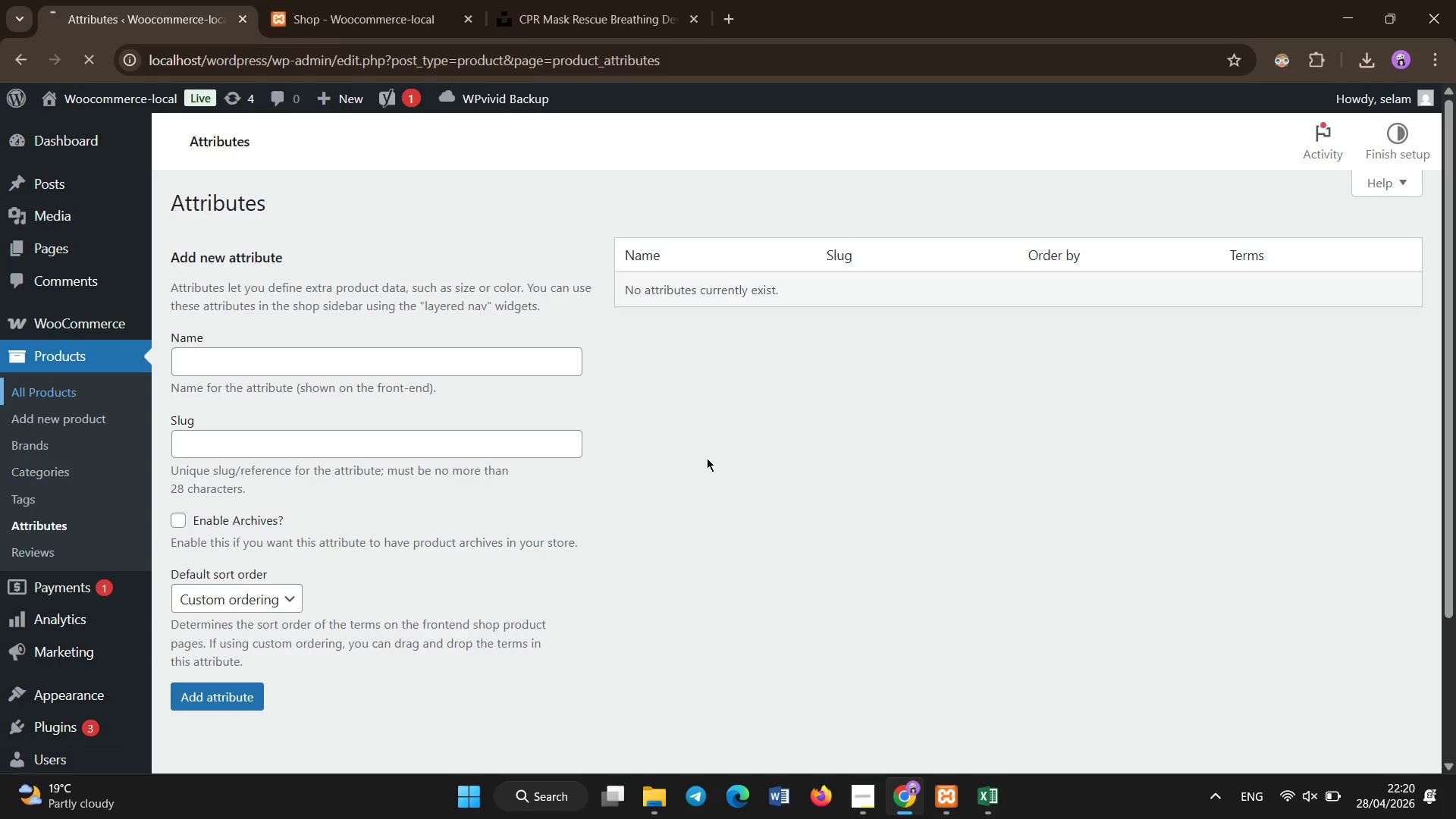 
mouse_move([337, 12])
 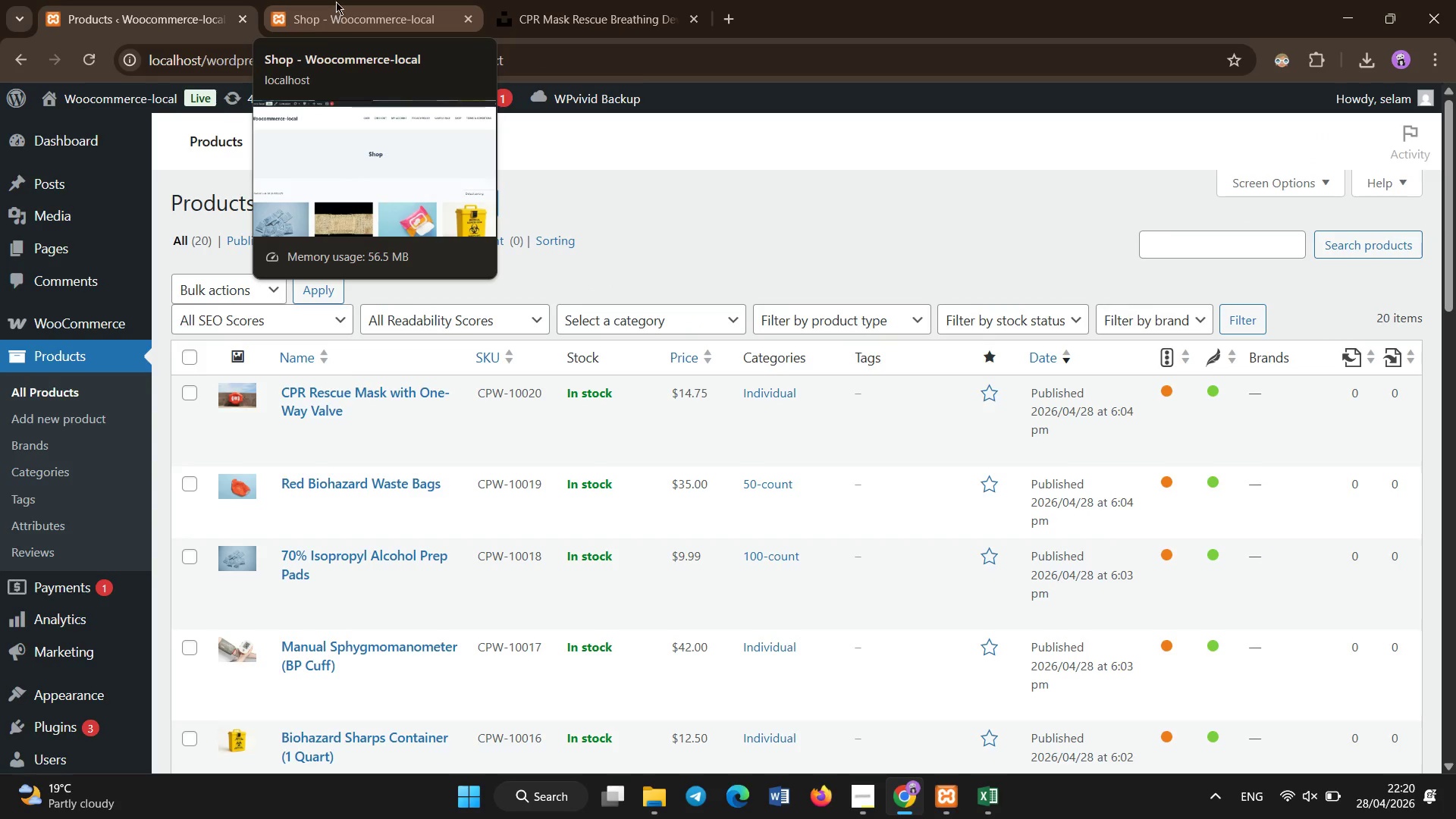 
left_click([336, 0])
 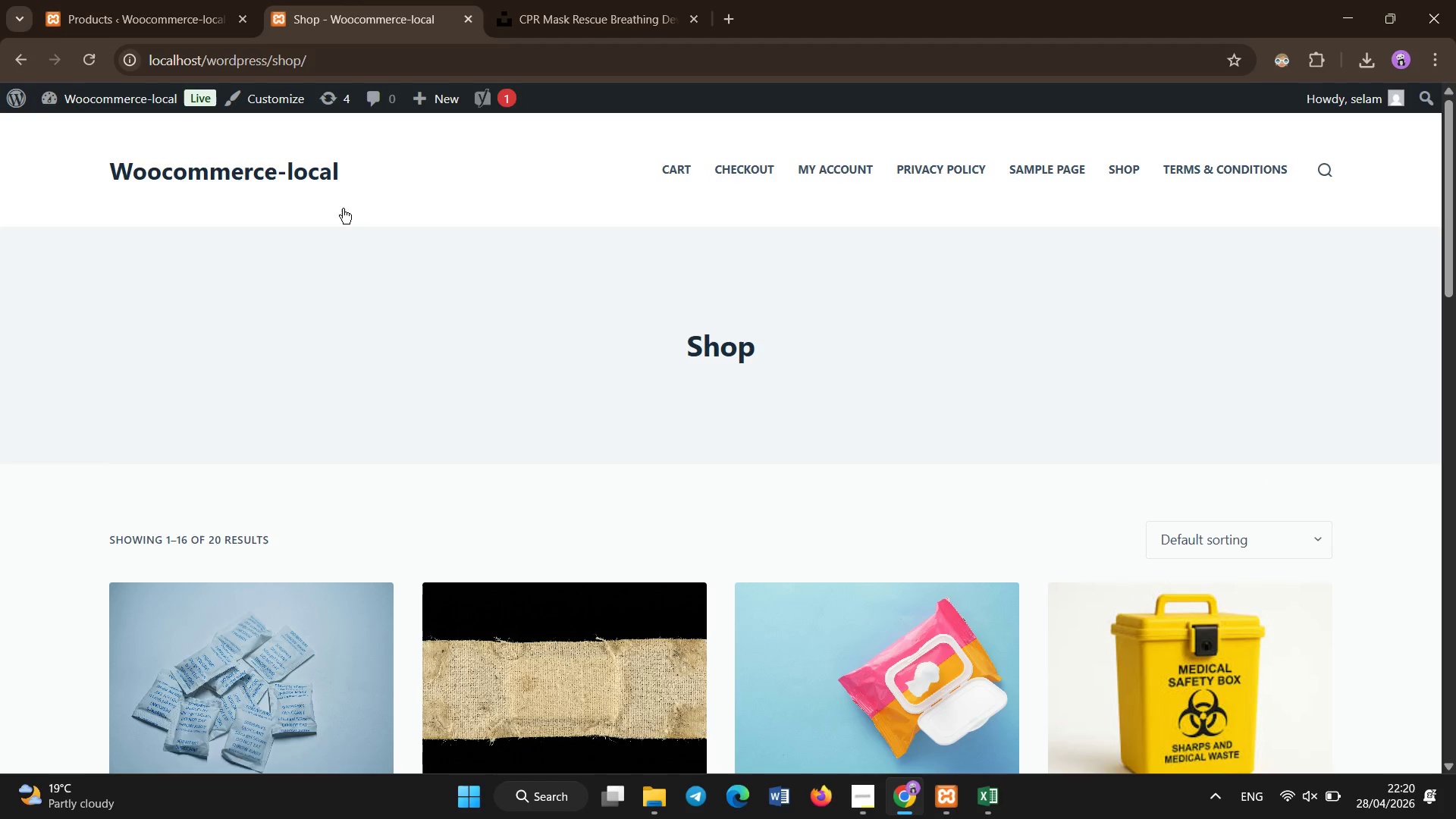 
left_click([343, 255])
 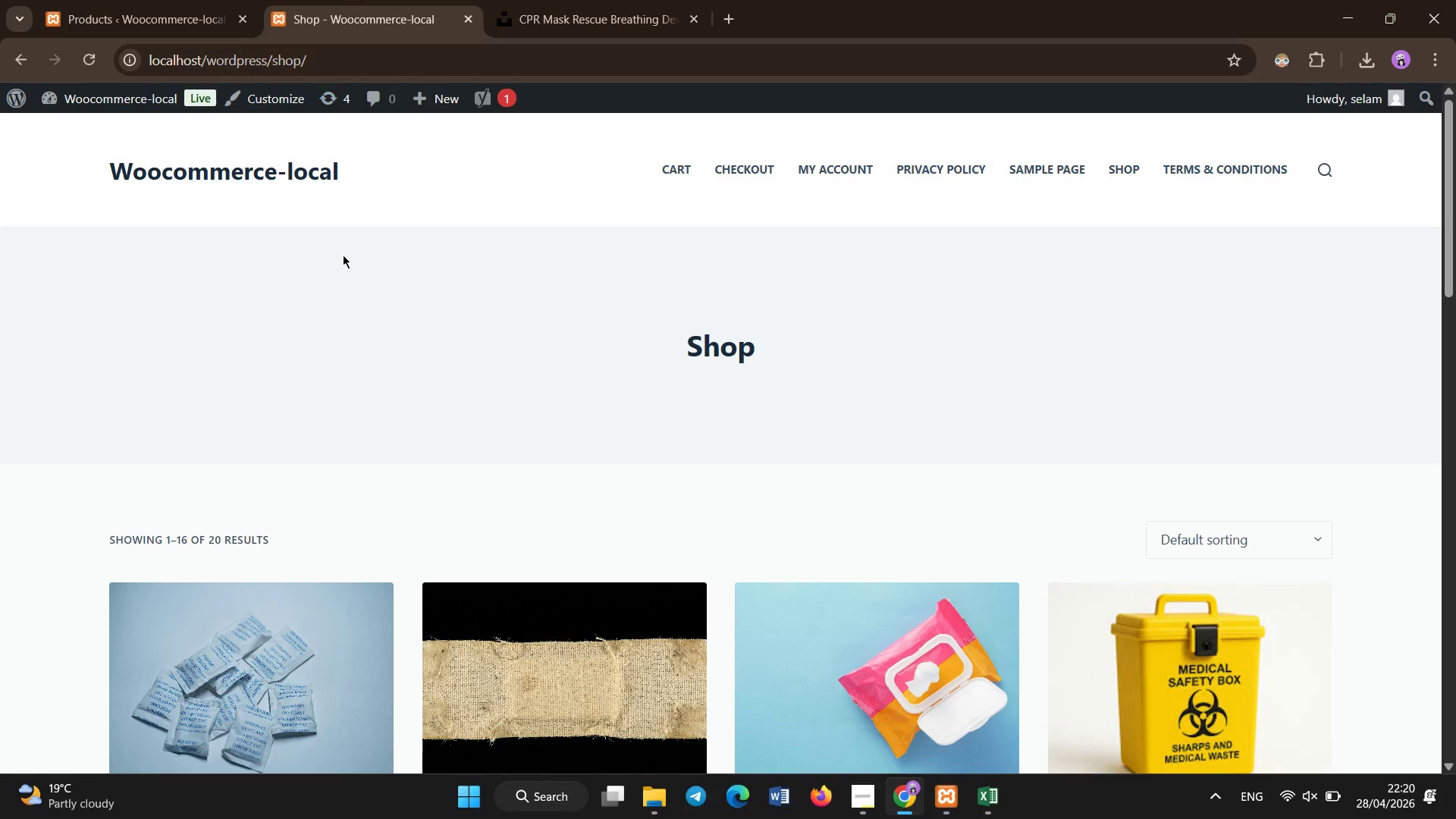 
key(Control+Shift+R)
 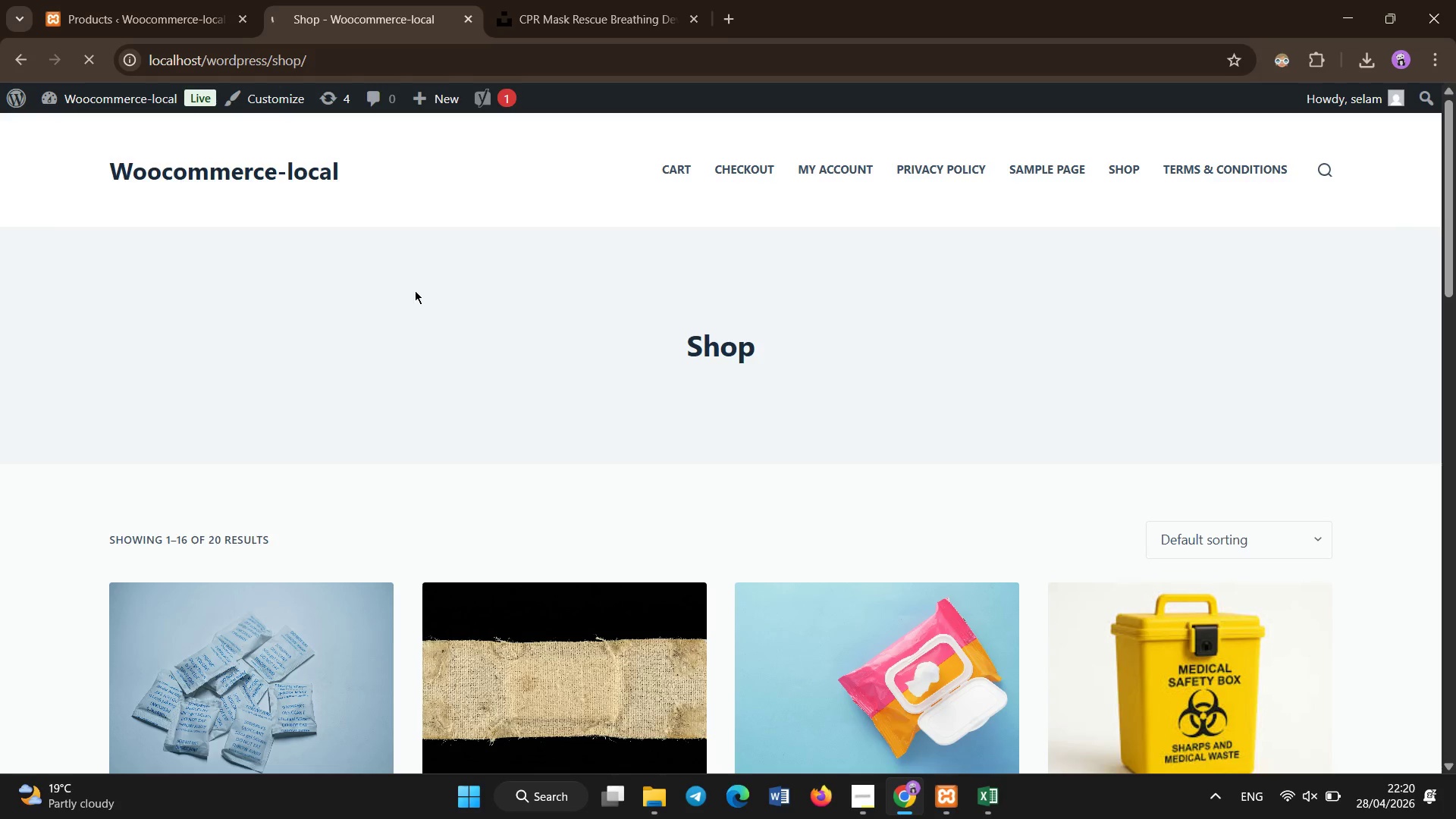 
scroll: coordinate [607, 654], scroll_direction: down, amount: 8.0
 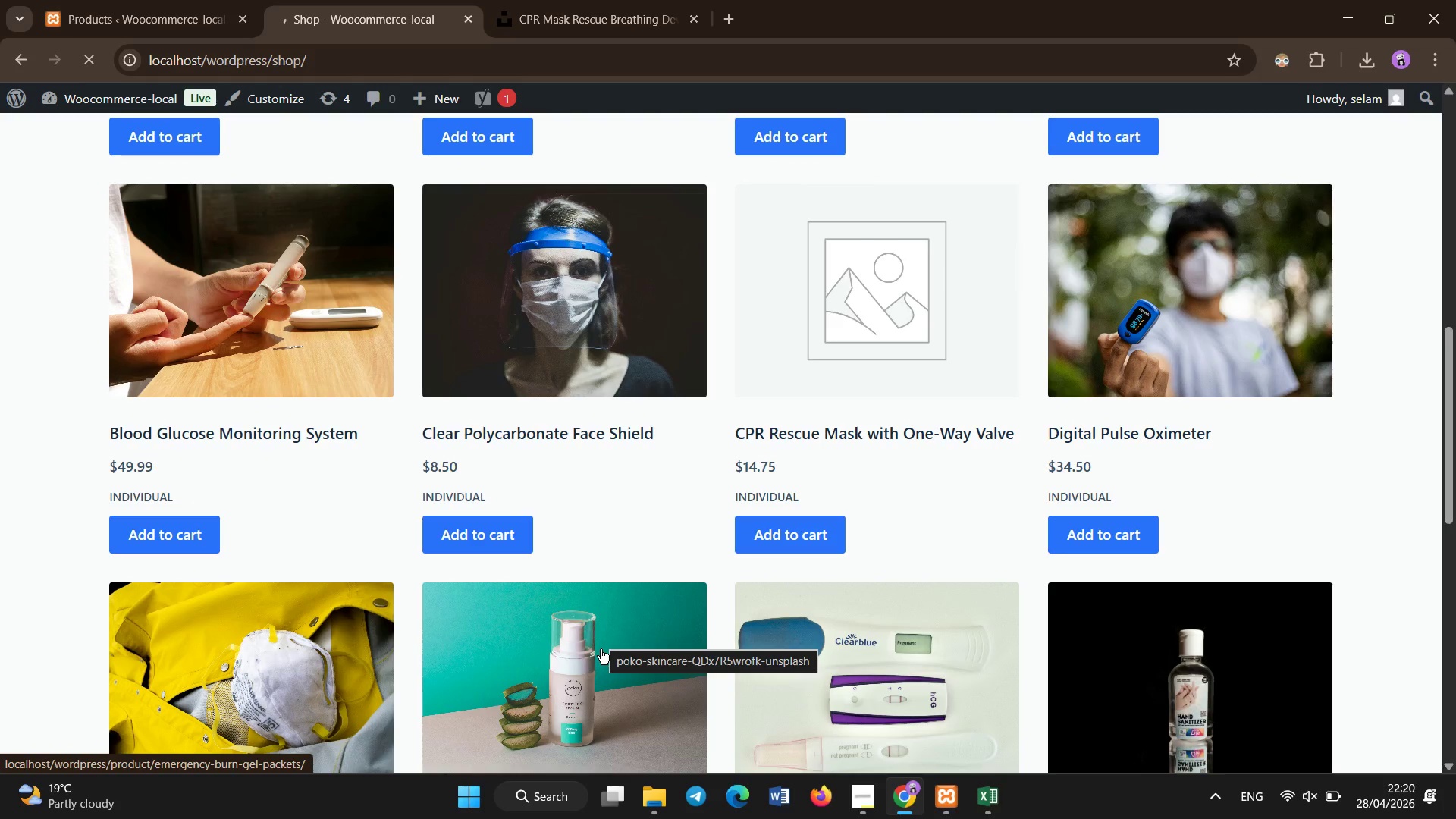 
wait(8.64)
 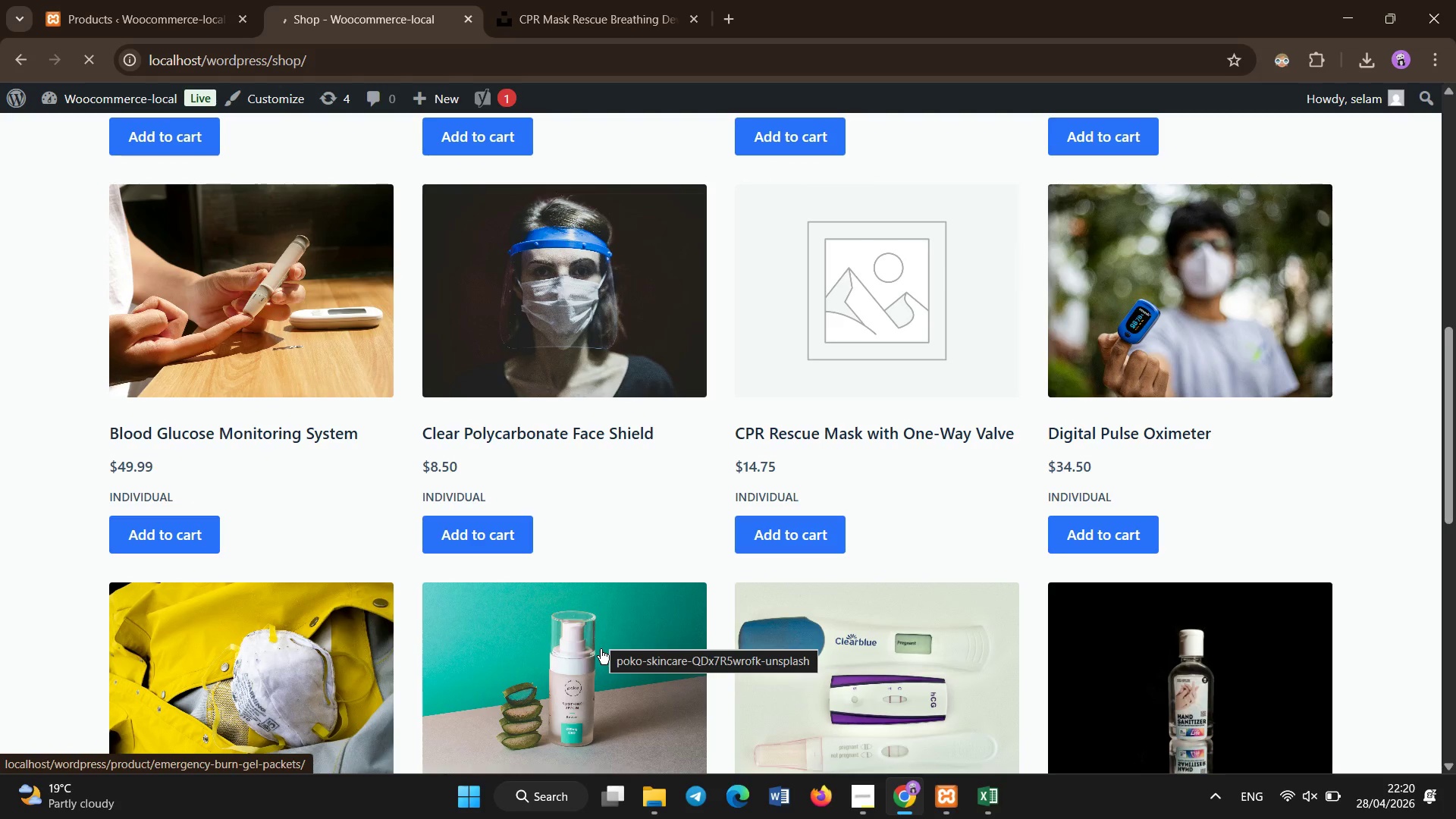 
scroll: coordinate [76, 322], scroll_direction: up, amount: 14.0
 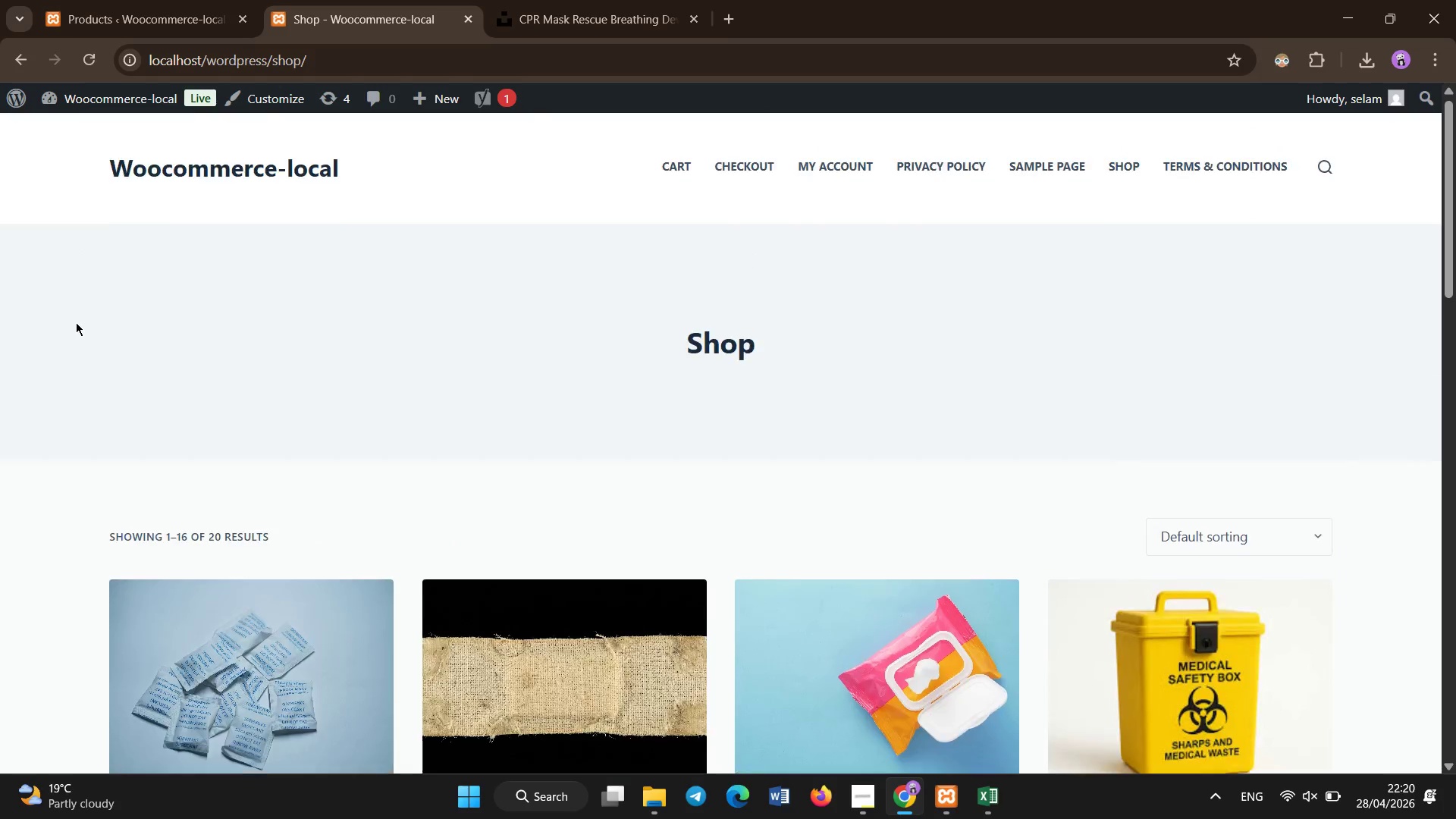 
scroll: coordinate [76, 322], scroll_direction: down, amount: 5.0
 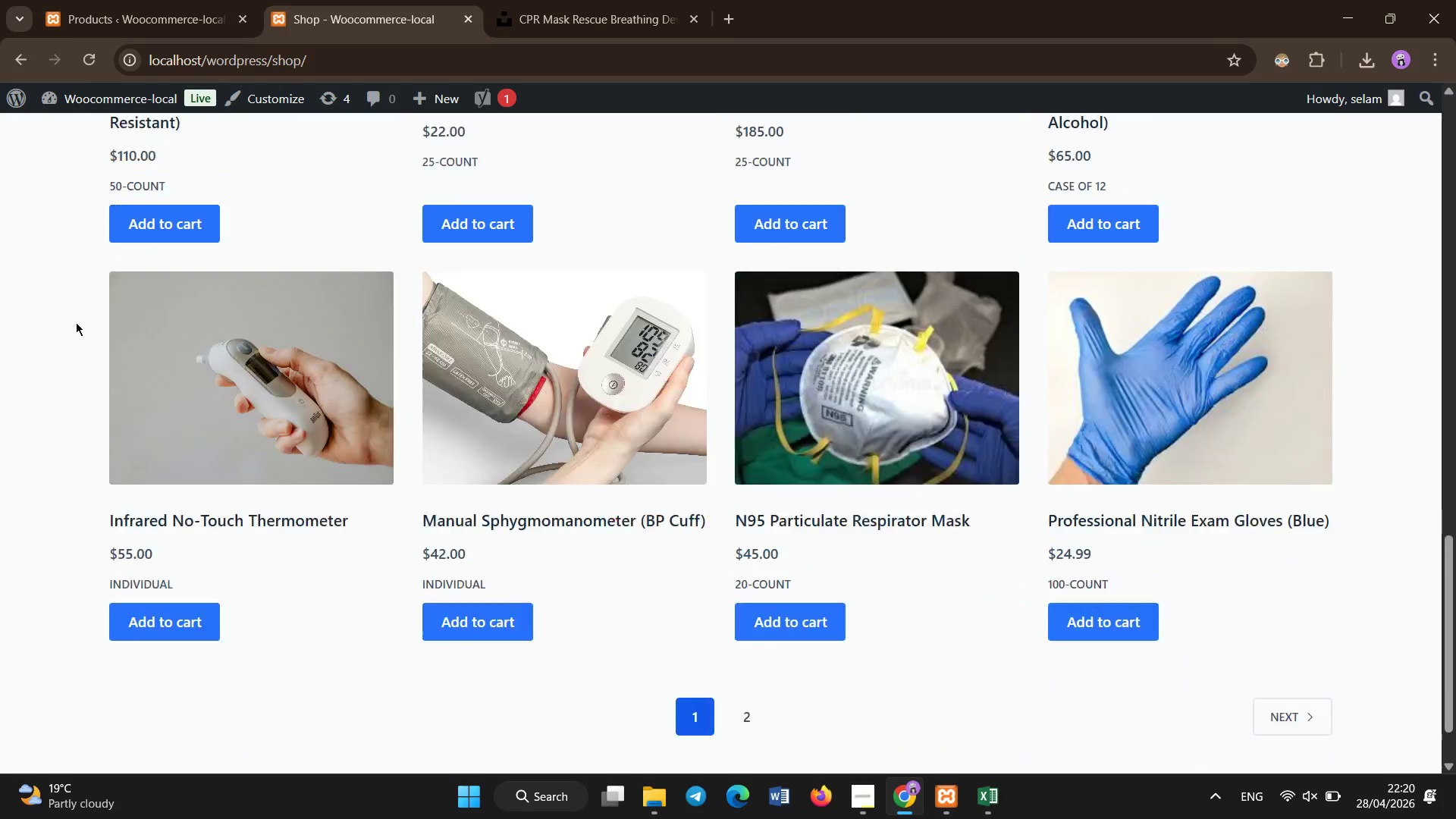 
scroll: coordinate [76, 322], scroll_direction: up, amount: 3.0
 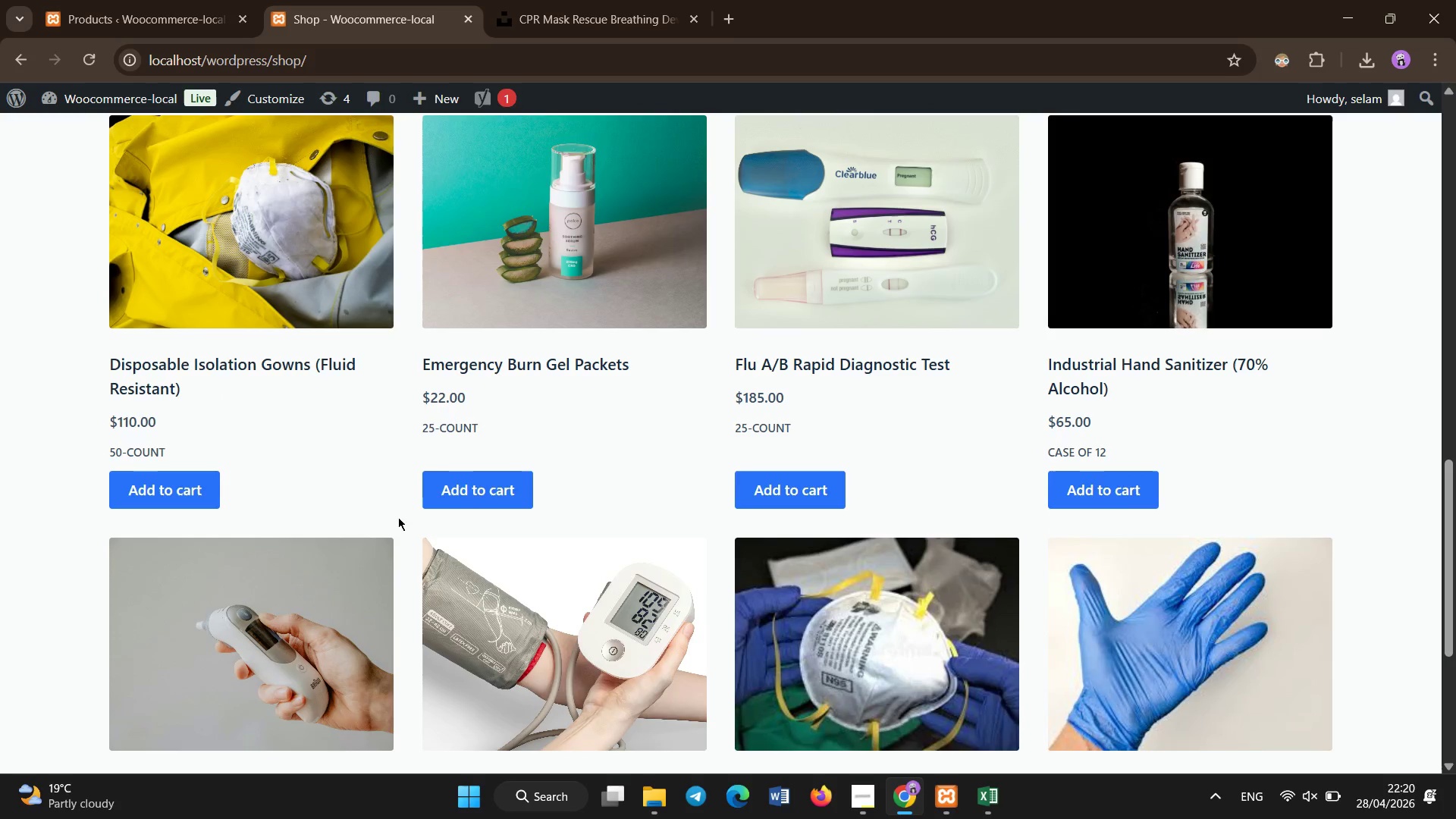 
left_click([554, 583])
 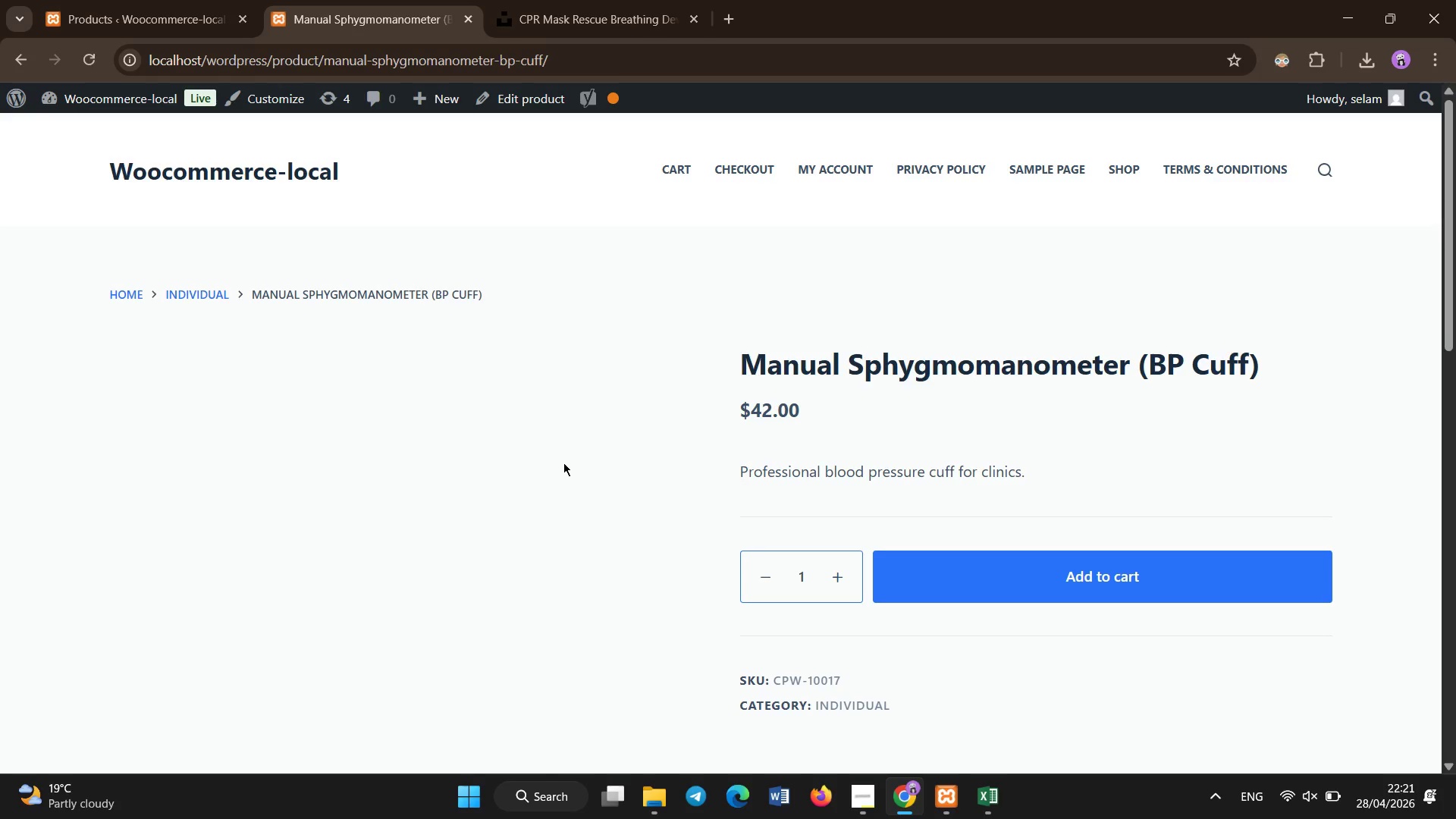 
scroll: coordinate [640, 444], scroll_direction: down, amount: 3.0
 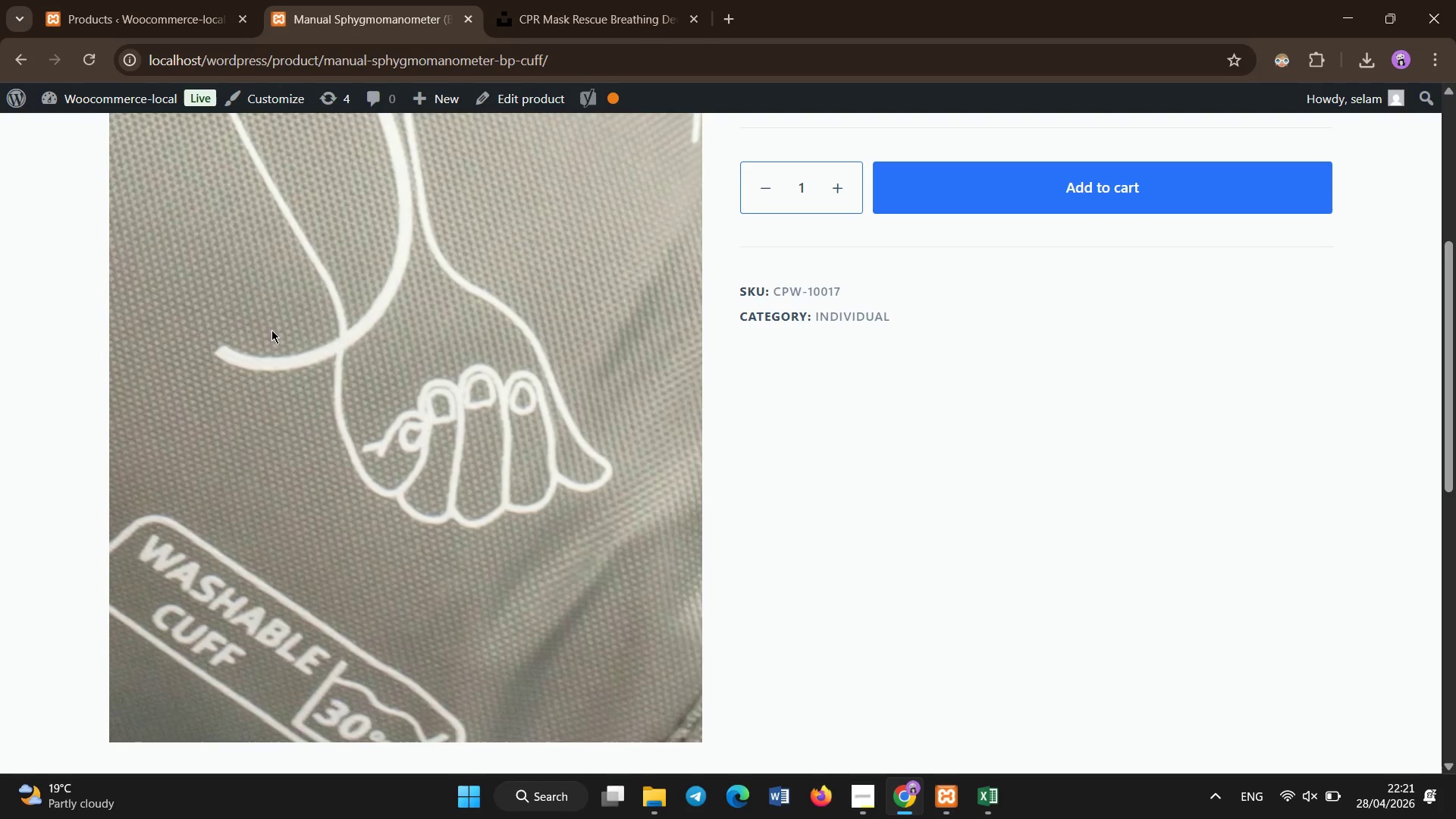 
scroll: coordinate [1024, 686], scroll_direction: up, amount: 1.0
 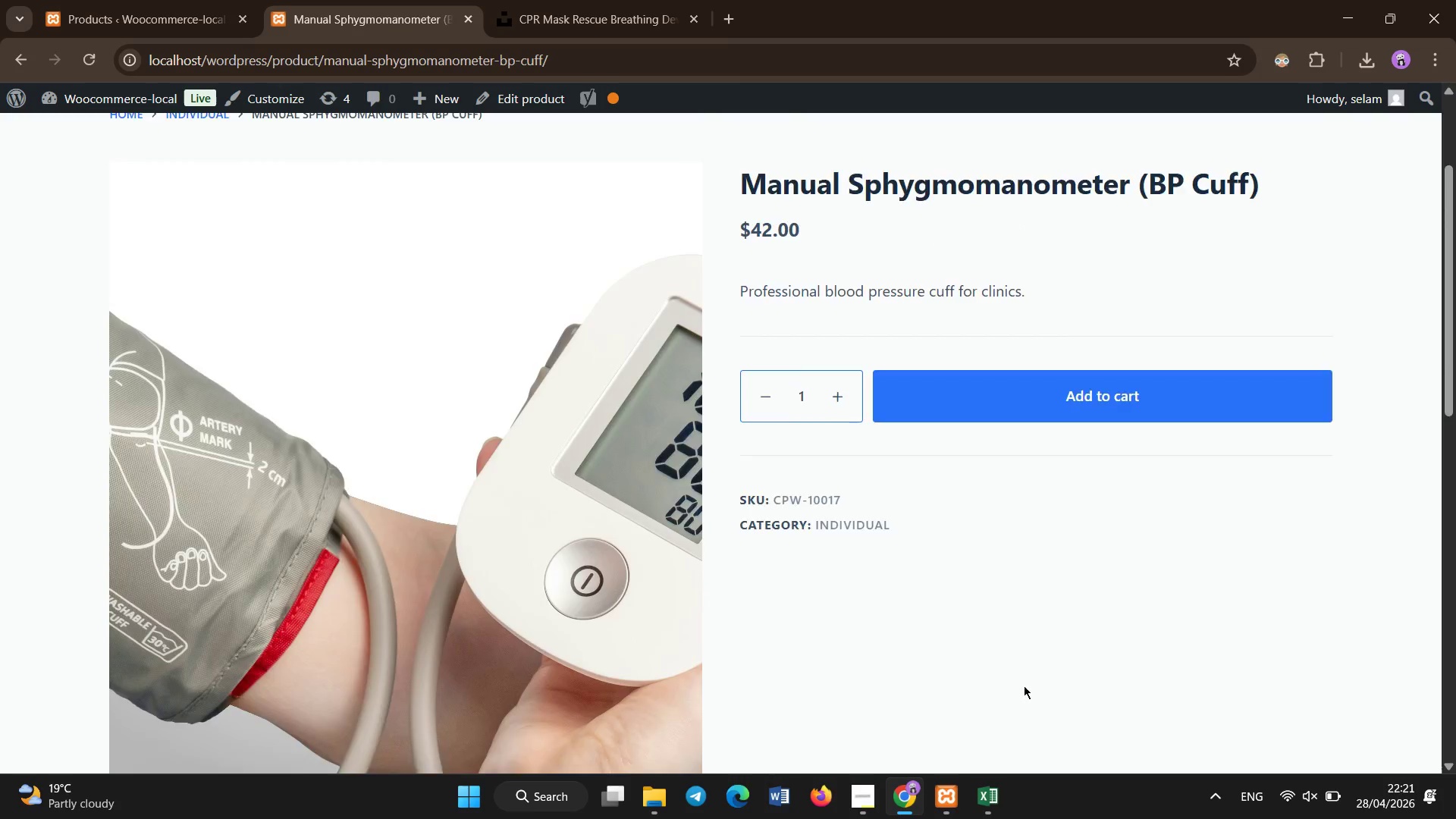 
scroll: coordinate [642, 335], scroll_direction: down, amount: 9.0
 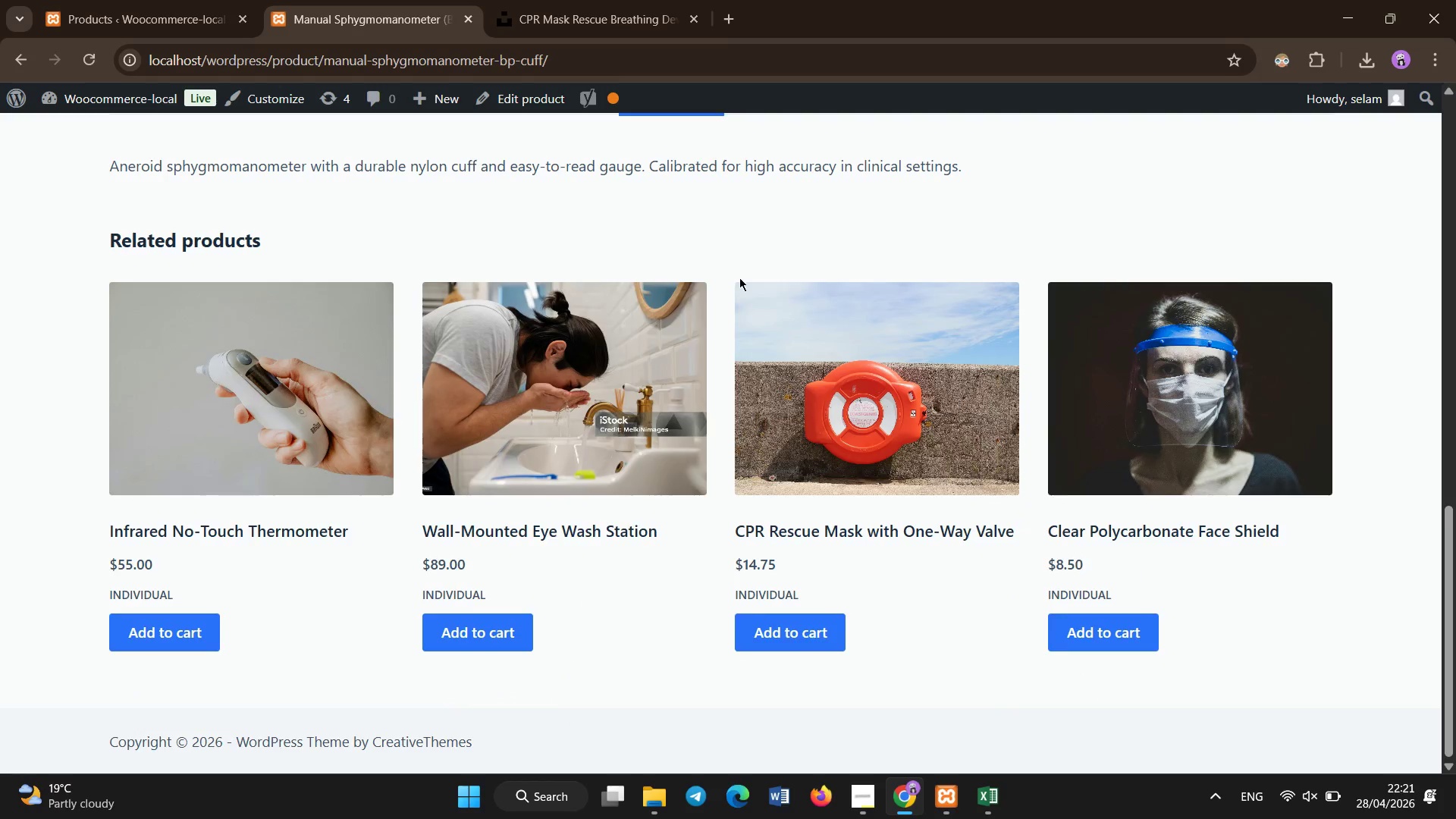 
scroll: coordinate [739, 290], scroll_direction: up, amount: 1.0
 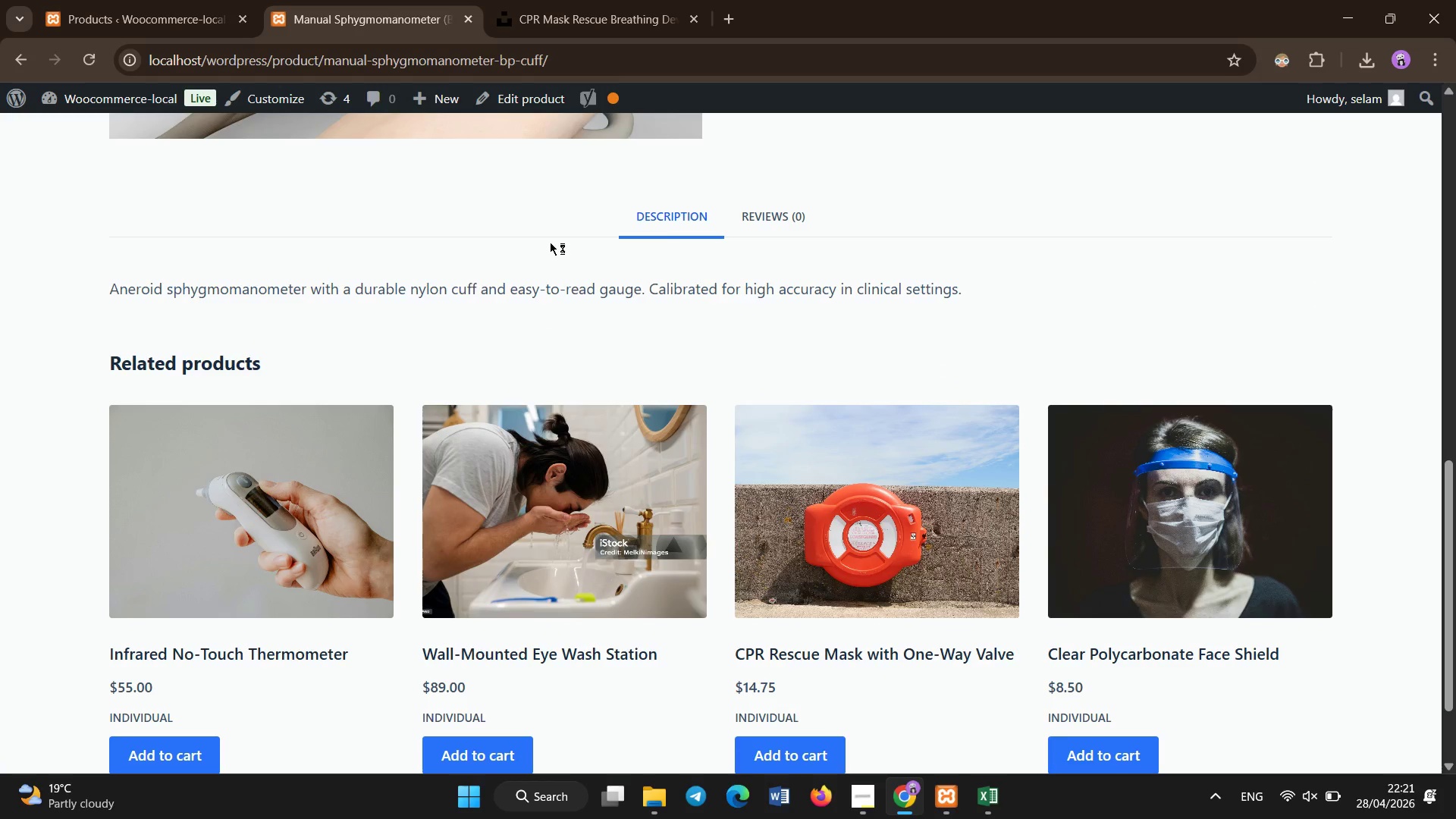 
key(Control+ControlLeft)
 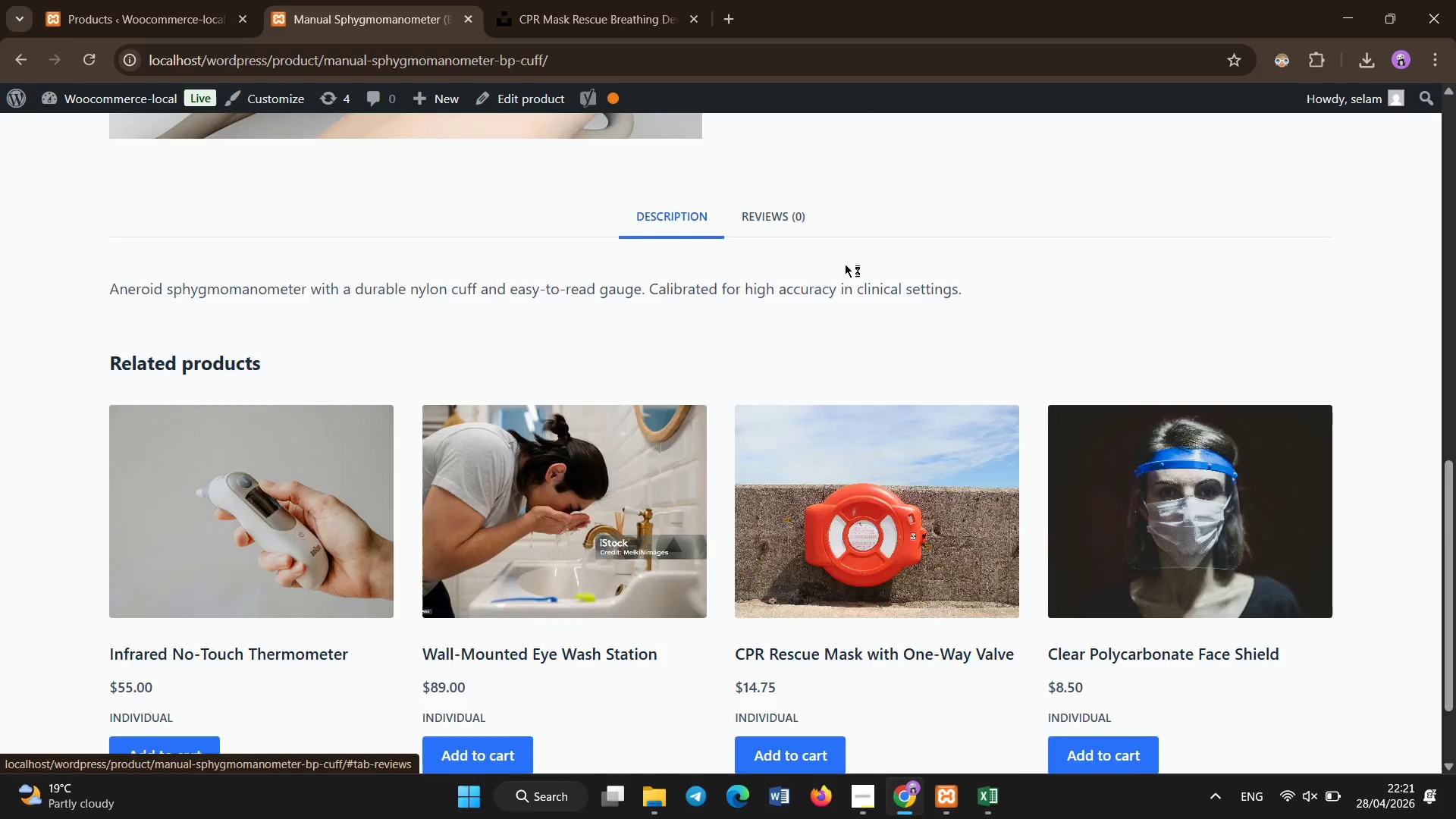 
key(Control+ControlLeft)
 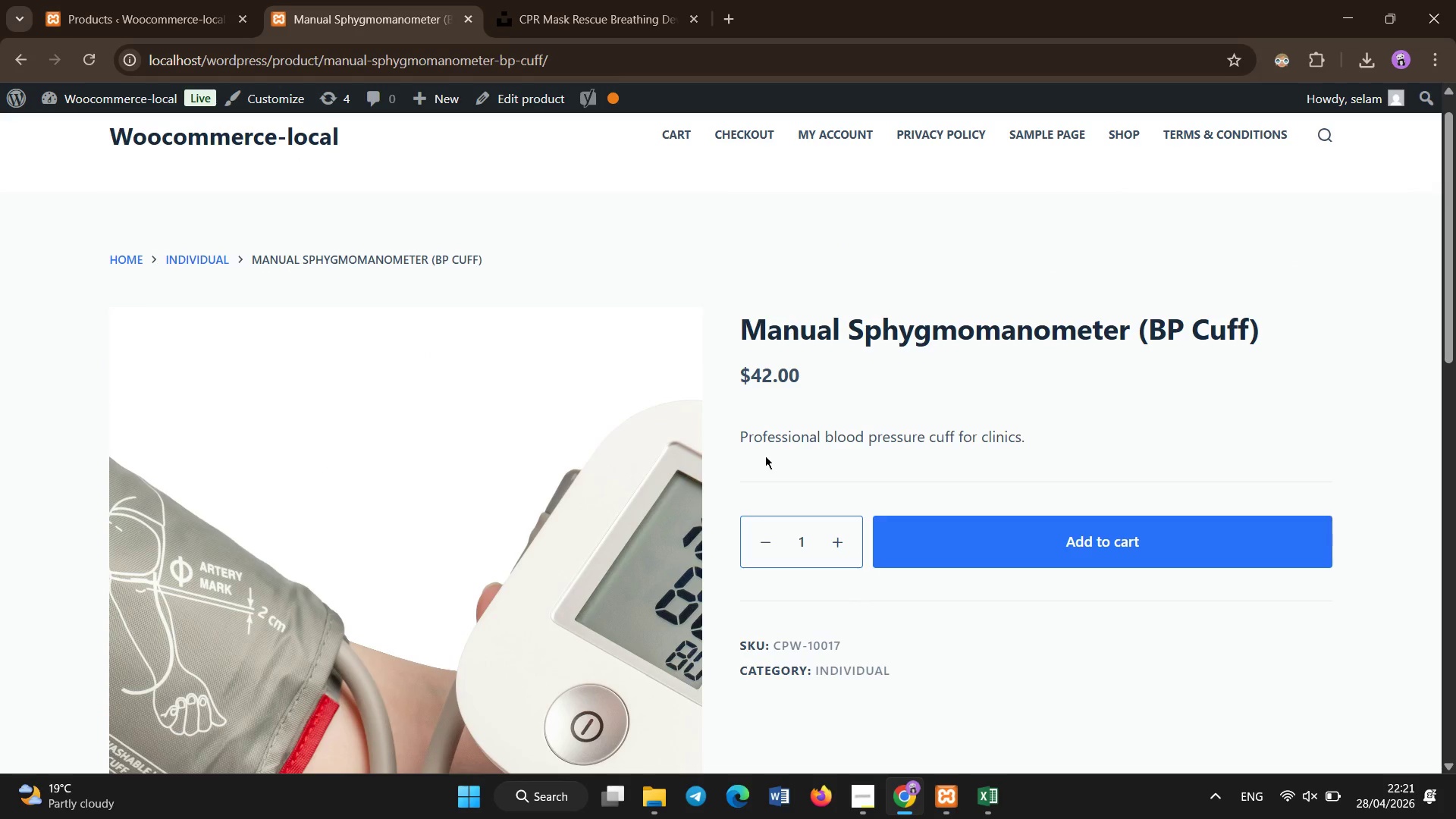 
scroll: coordinate [868, 305], scroll_direction: up, amount: 10.0
 